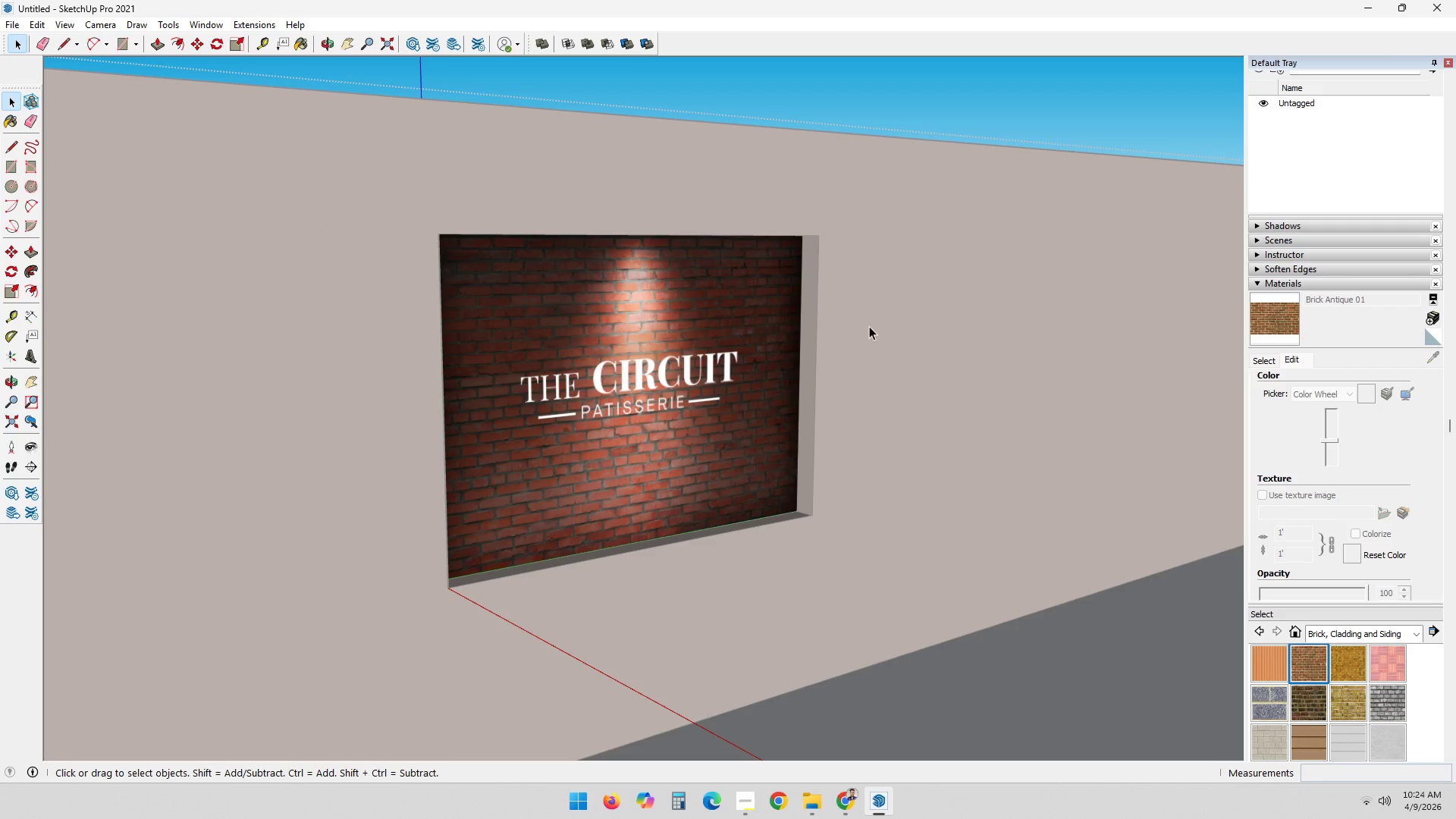 
left_click([651, 310])
 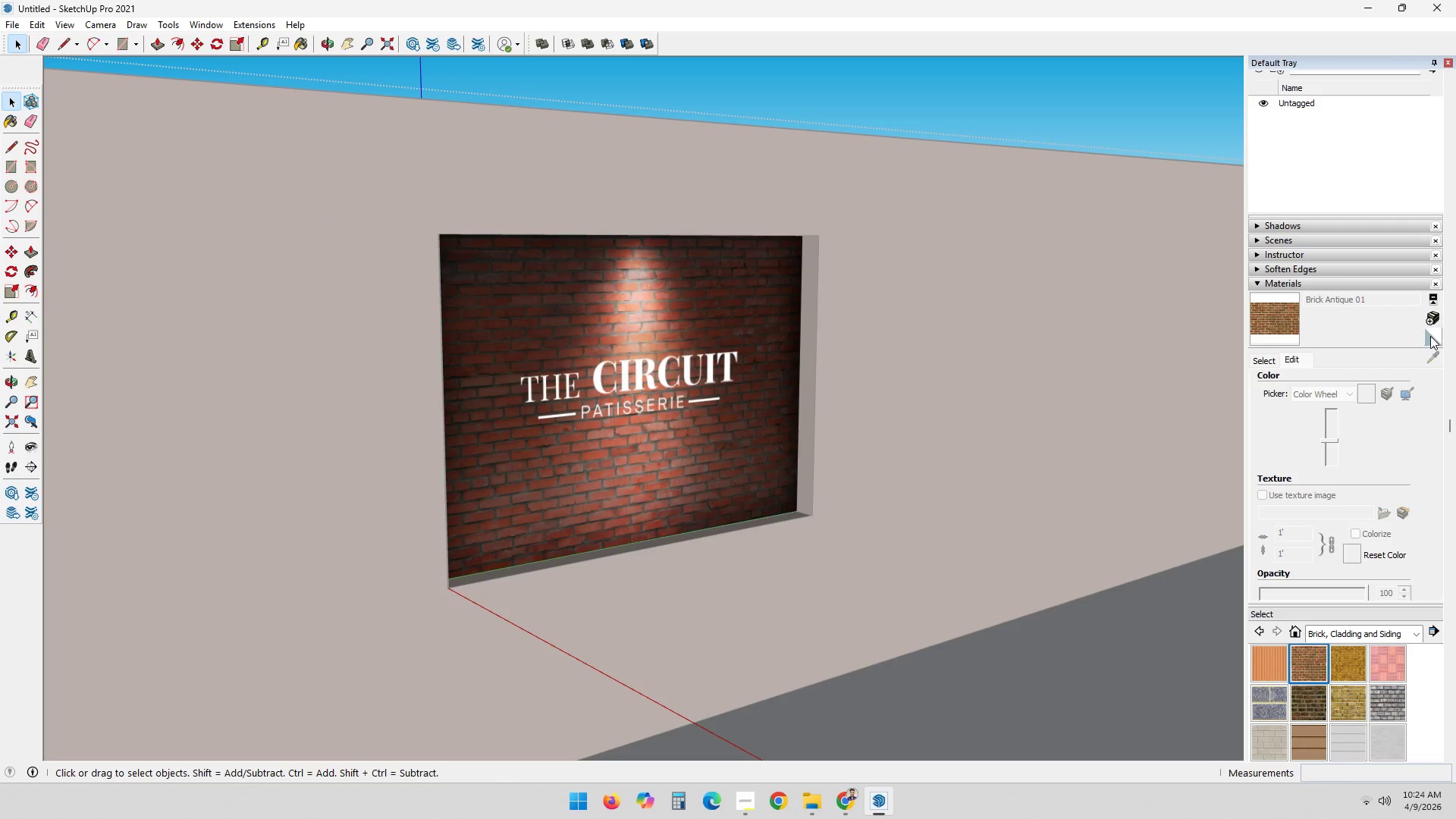 
left_click([1426, 354])
 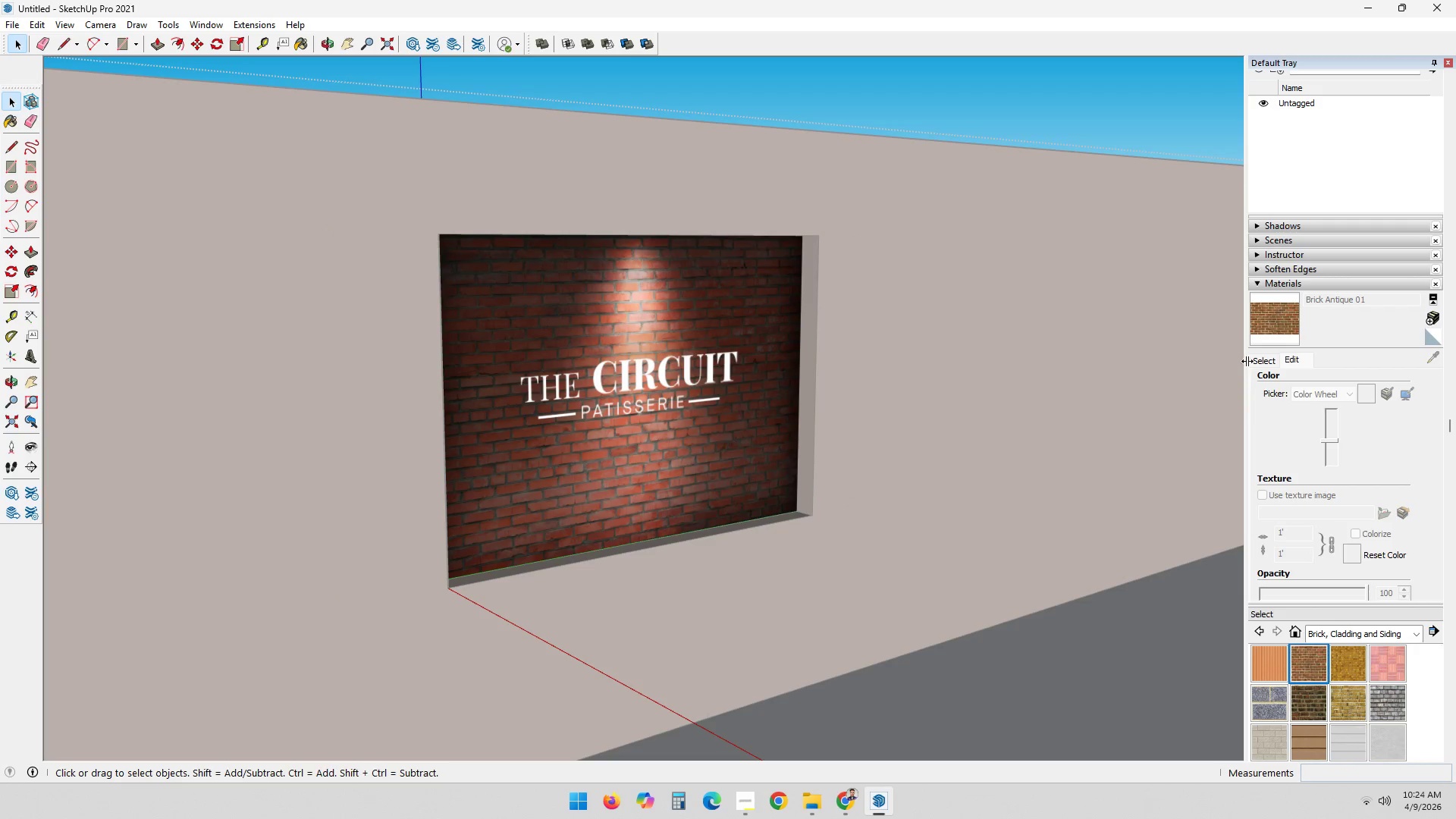 
left_click([1259, 356])
 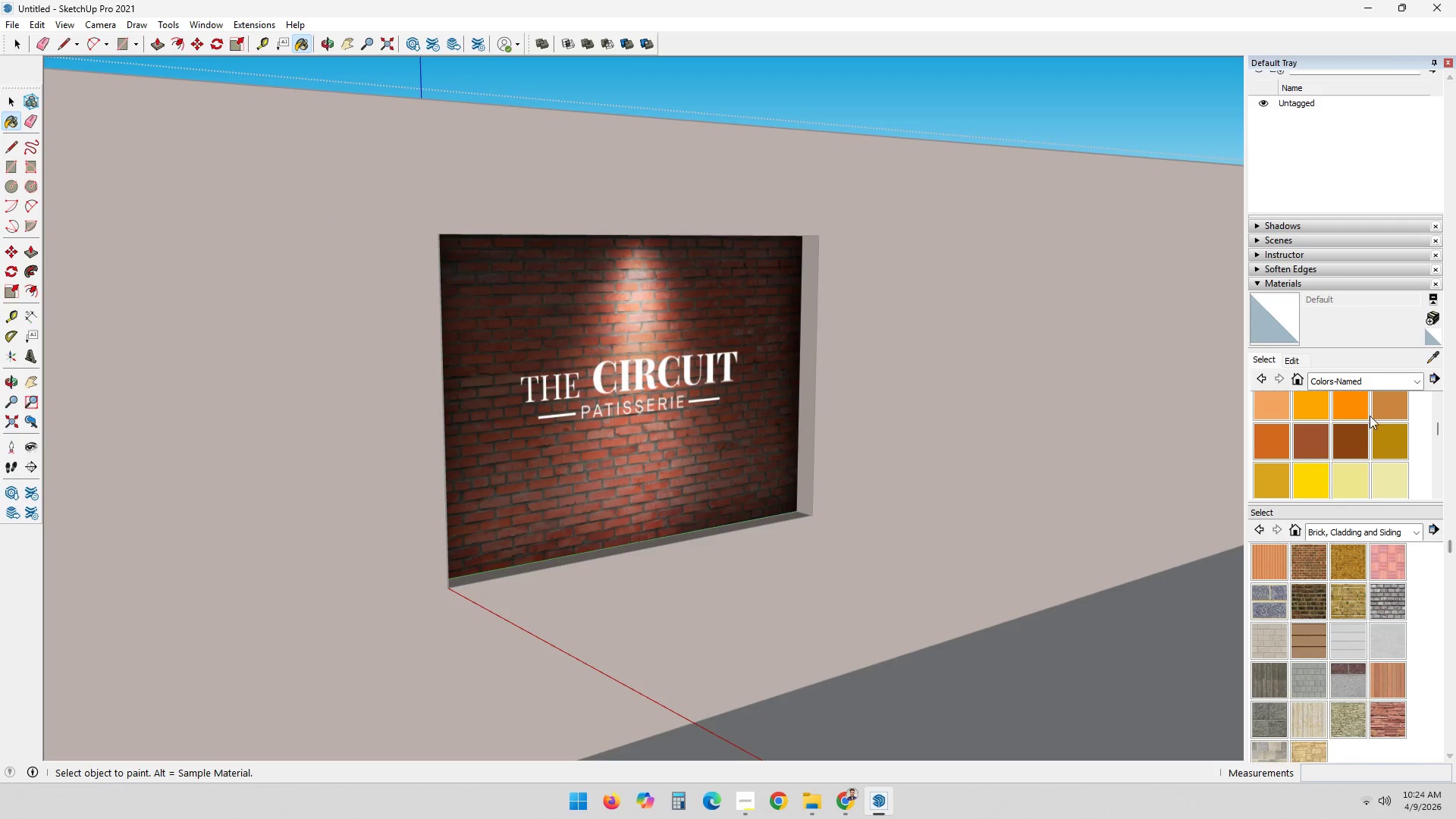 
key(Space)
 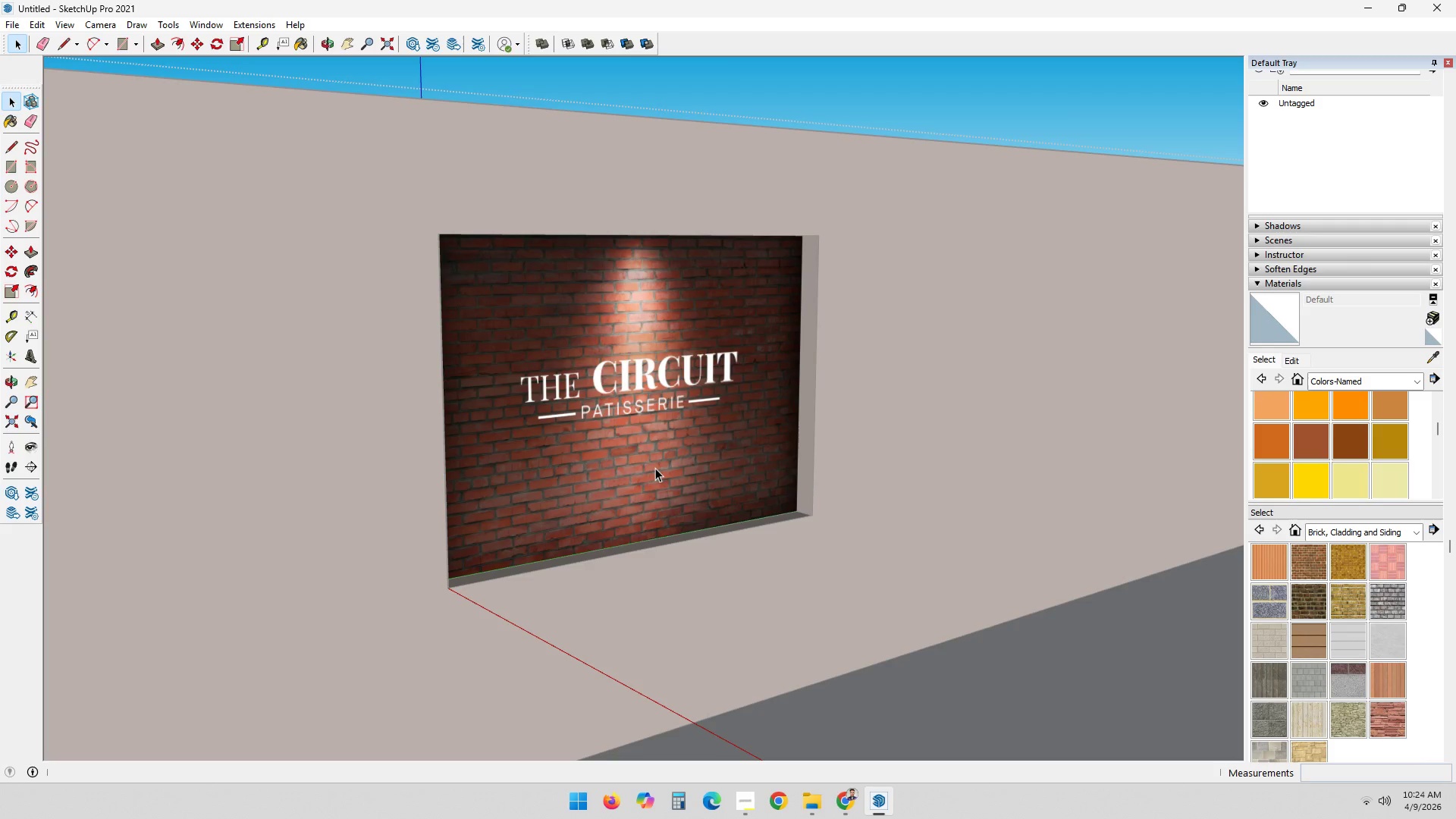 
double_click([655, 468])
 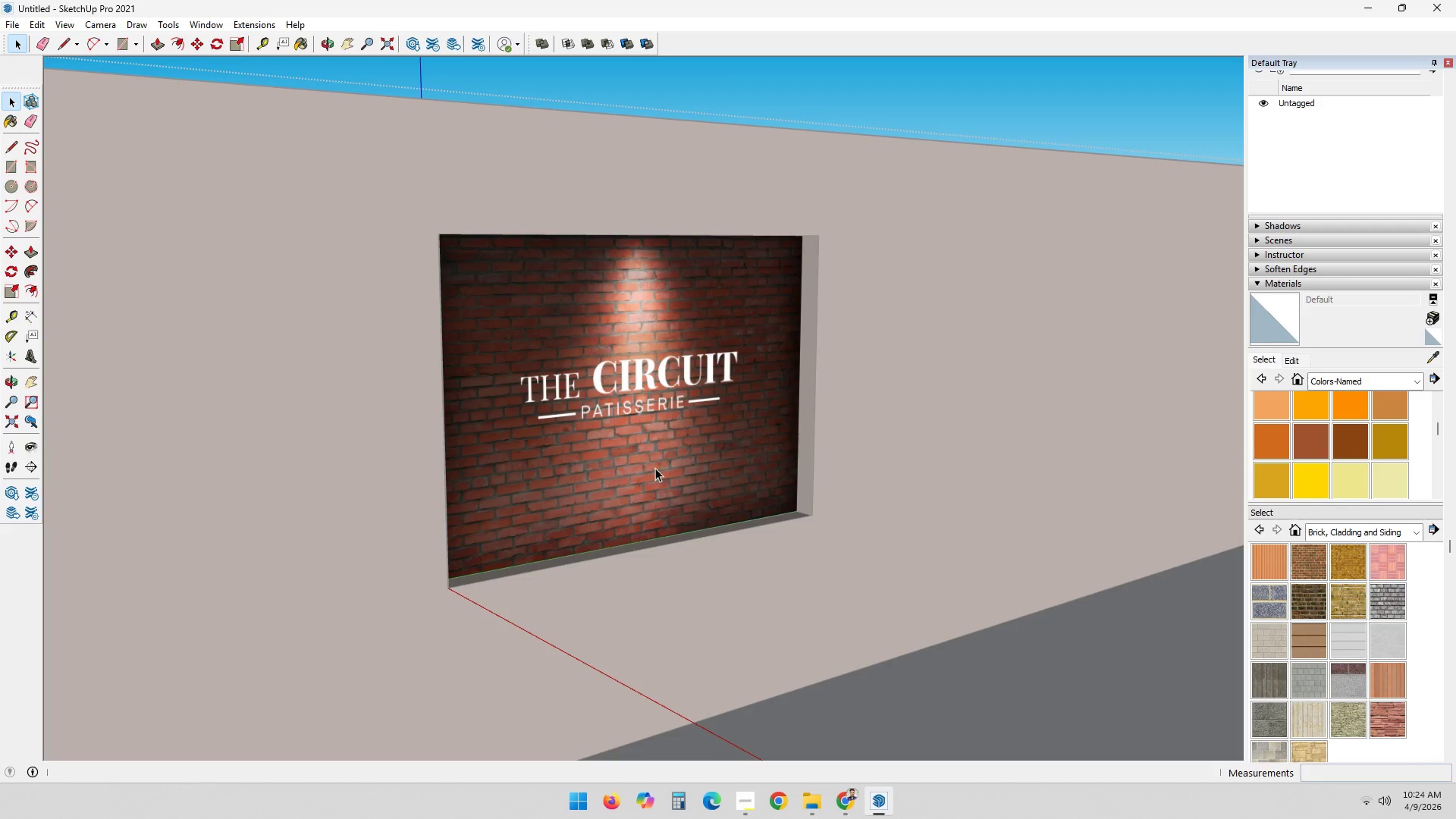 
left_click([637, 378])
 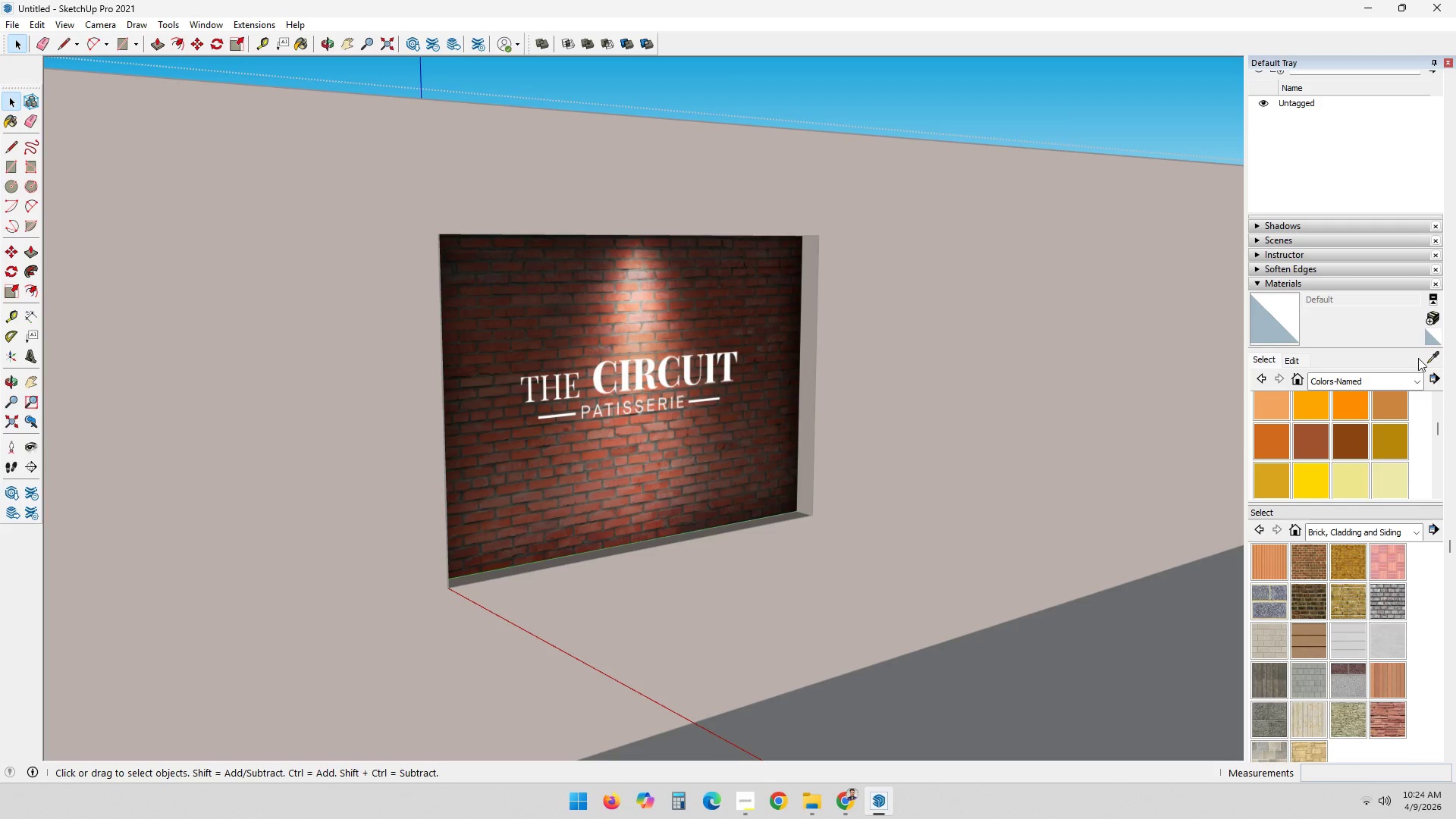 
left_click([1426, 358])
 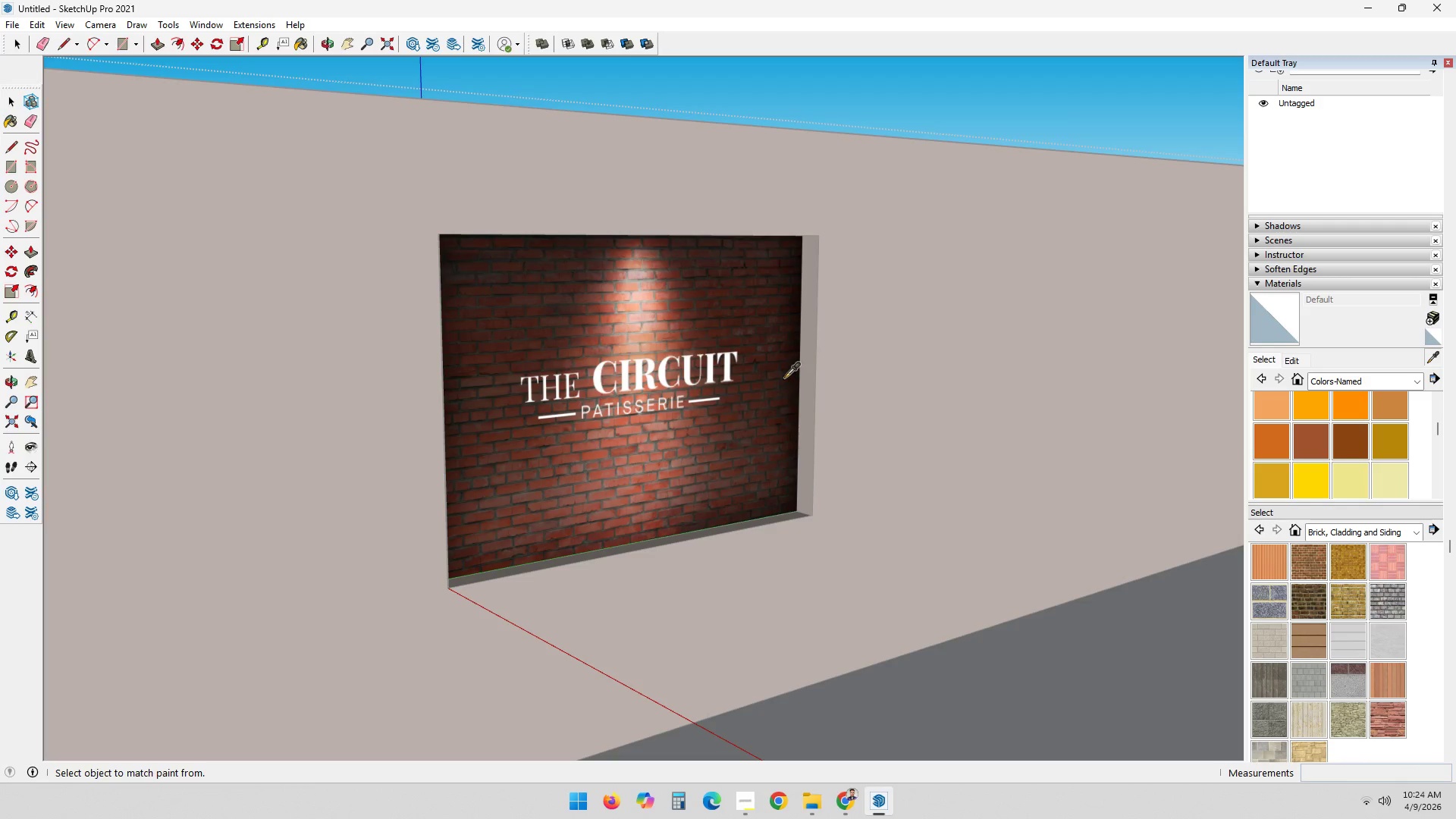 
left_click([776, 372])
 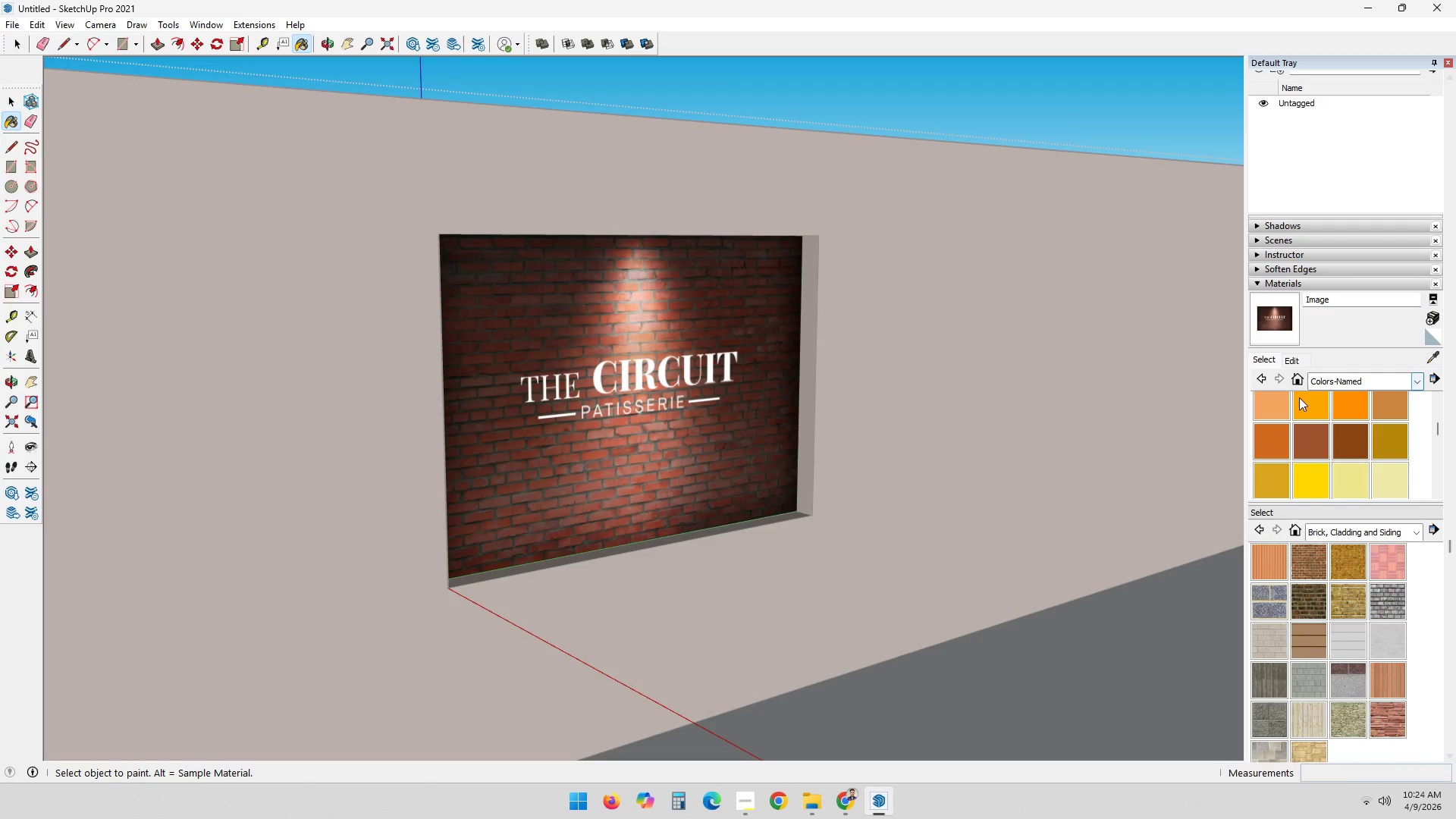 
left_click([1293, 359])
 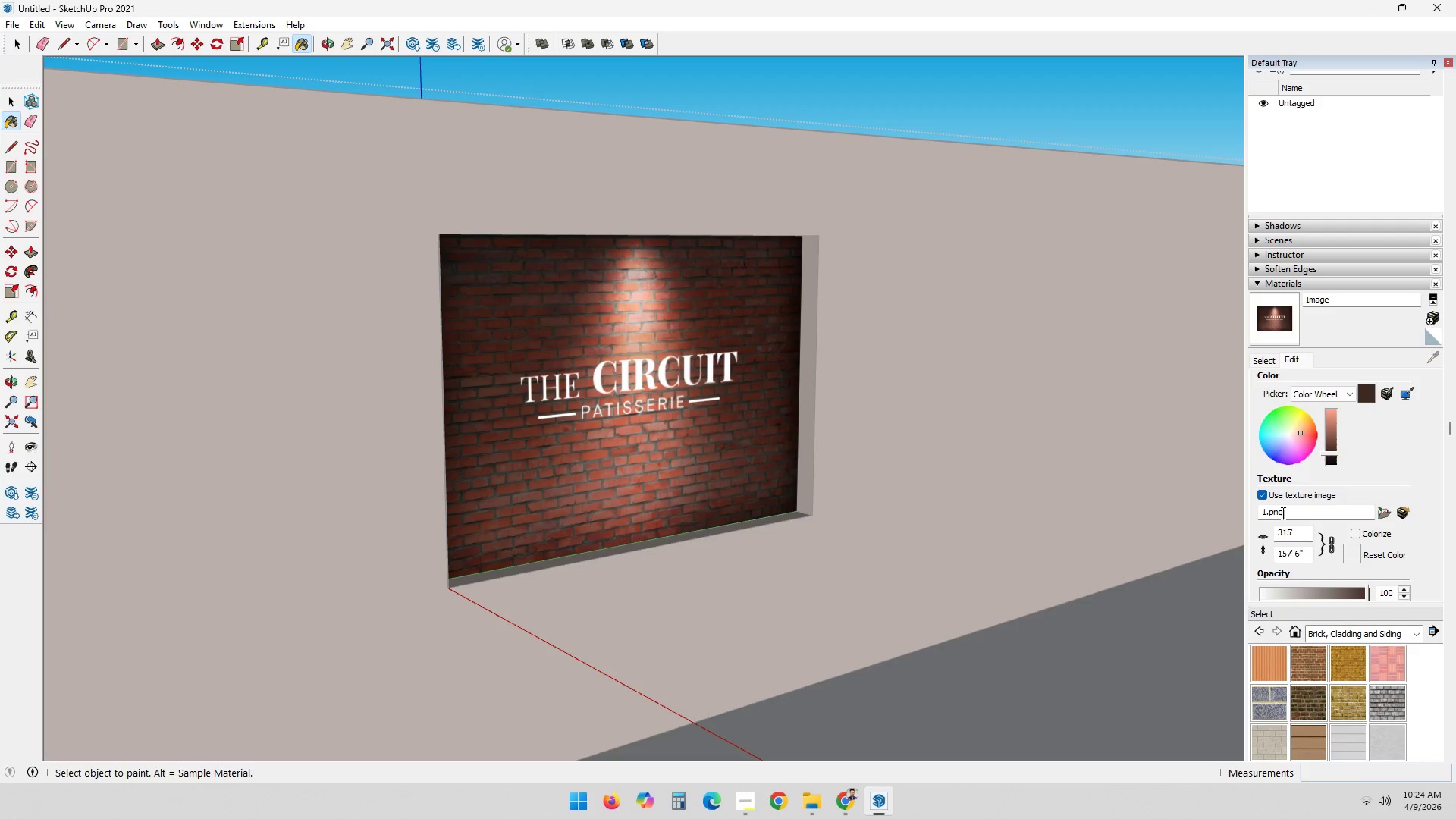 
scroll: coordinate [1282, 513], scroll_direction: down, amount: 1.0
 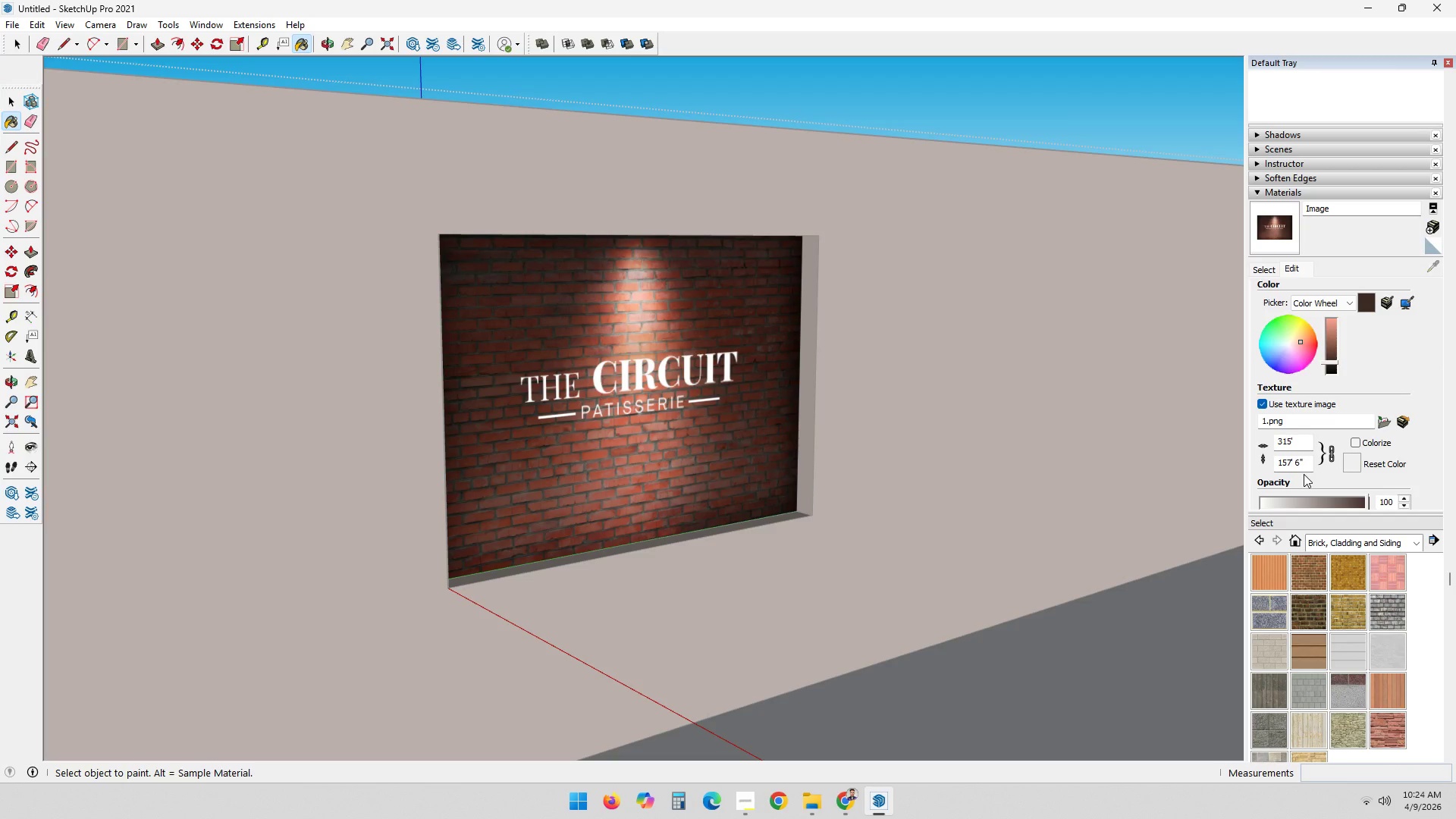 
scroll: coordinate [1304, 474], scroll_direction: up, amount: 1.0
 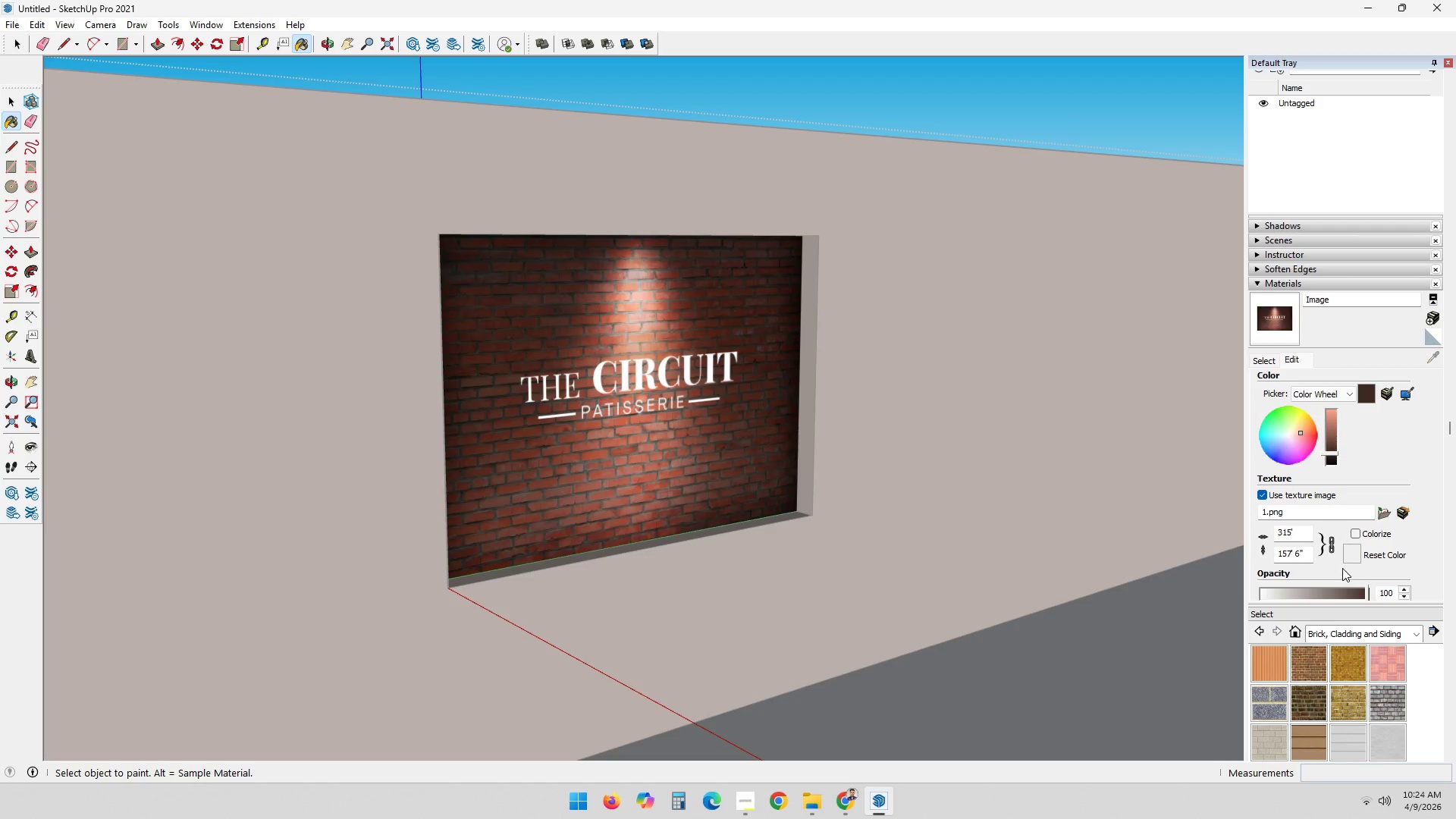 
wait(5.84)
 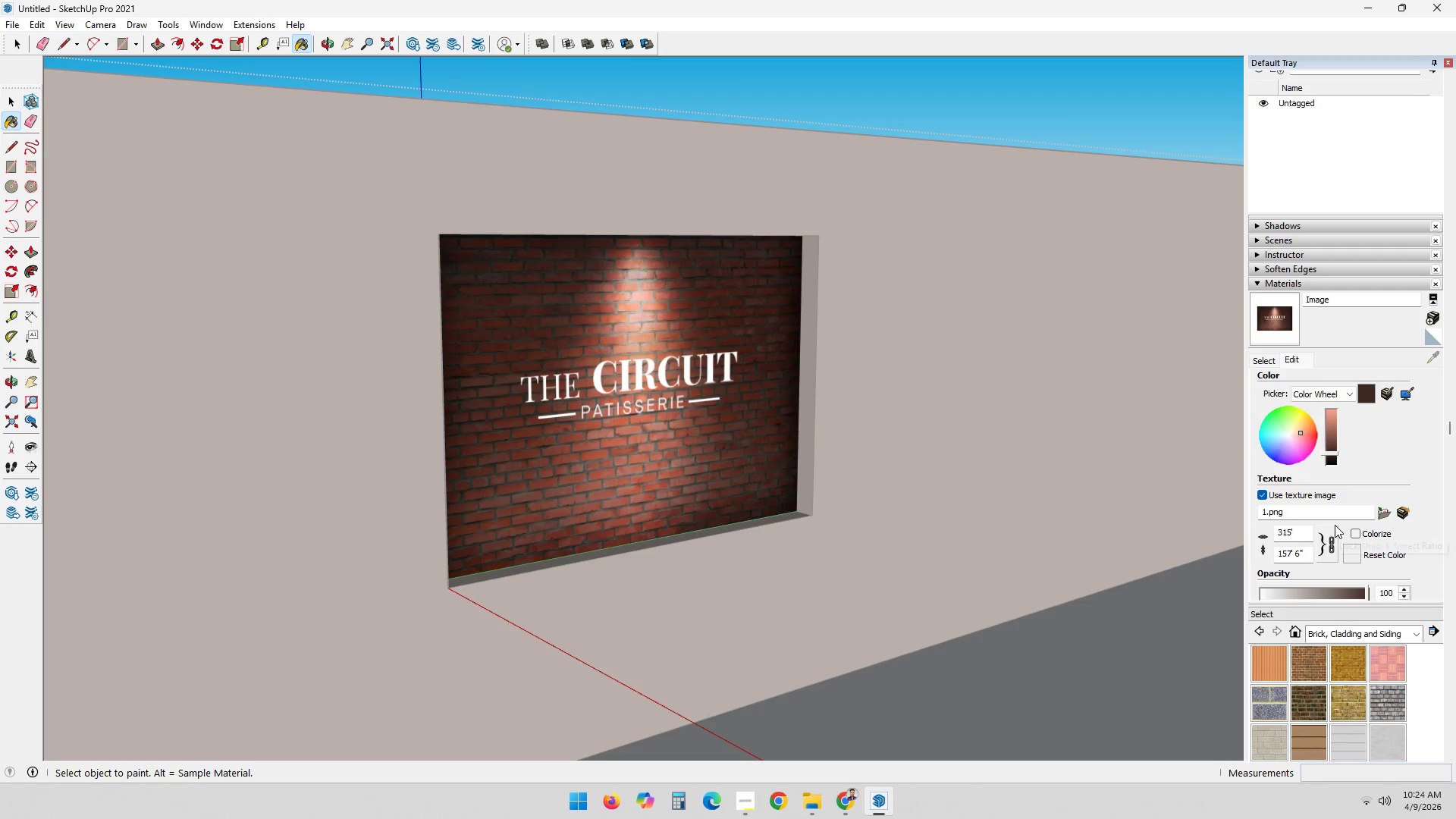 
scroll: coordinate [1344, 554], scroll_direction: down, amount: 1.0
 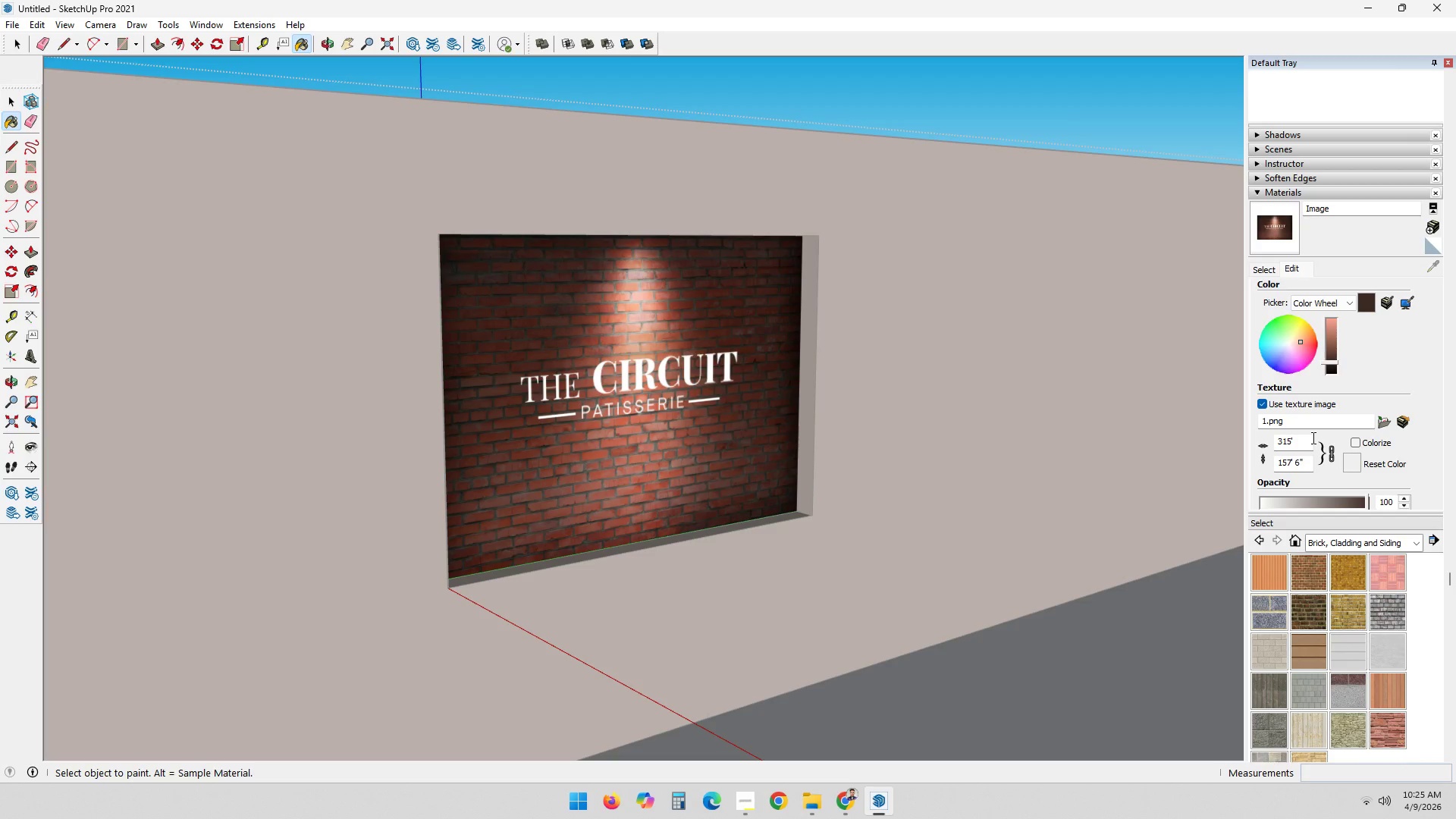 
left_click([1365, 300])
 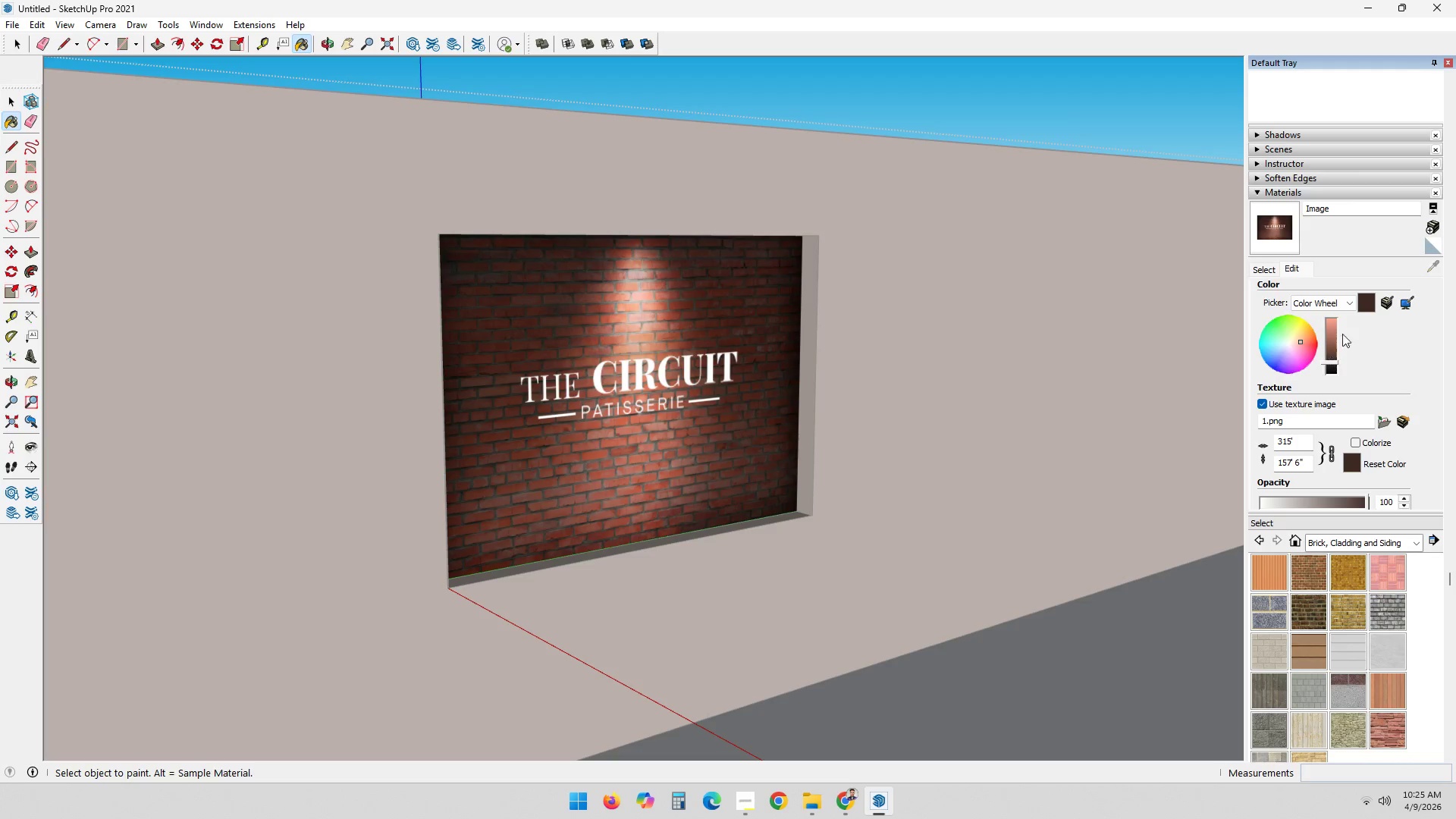 
wait(5.8)
 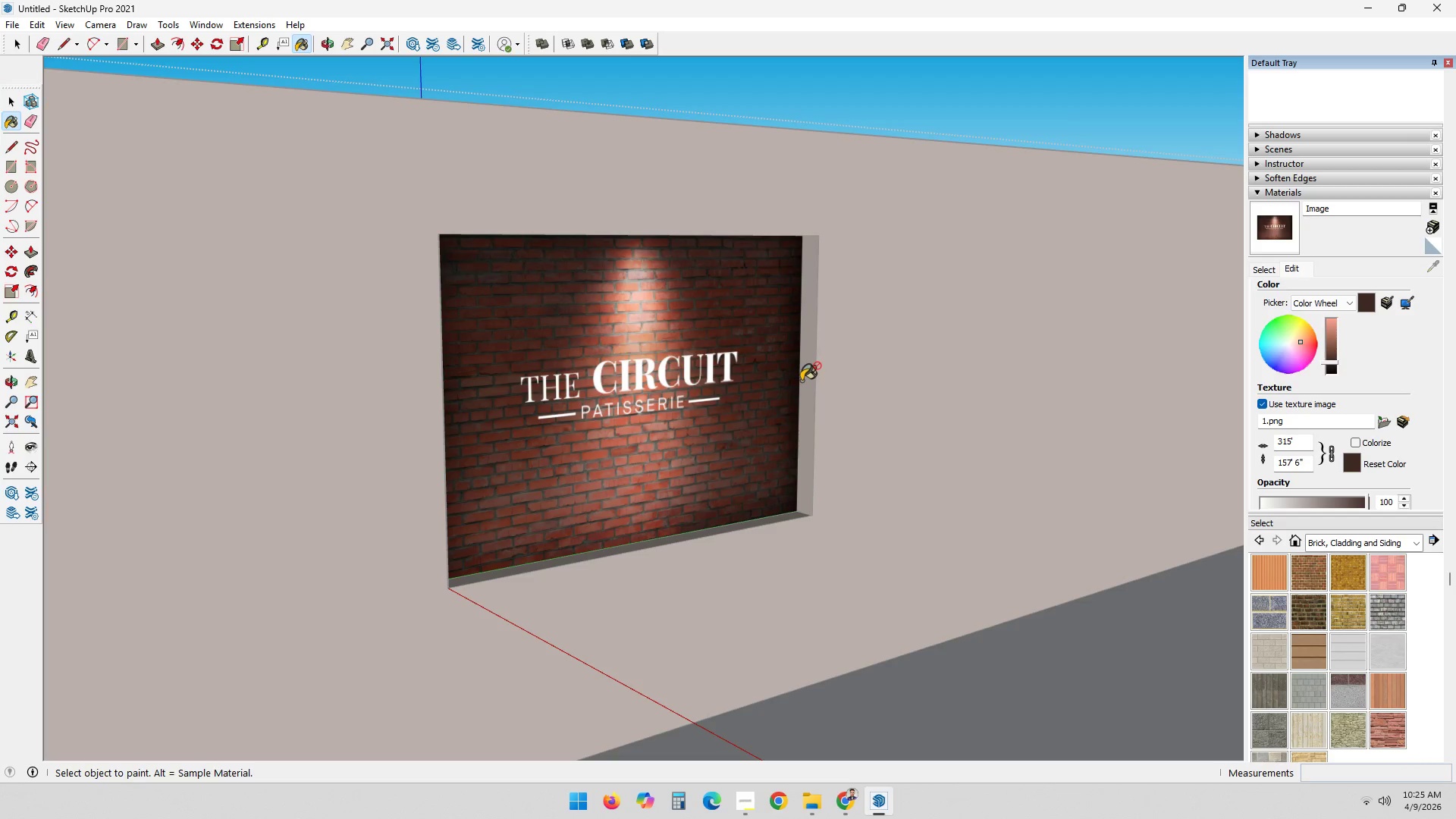 
double_click([1363, 300])
 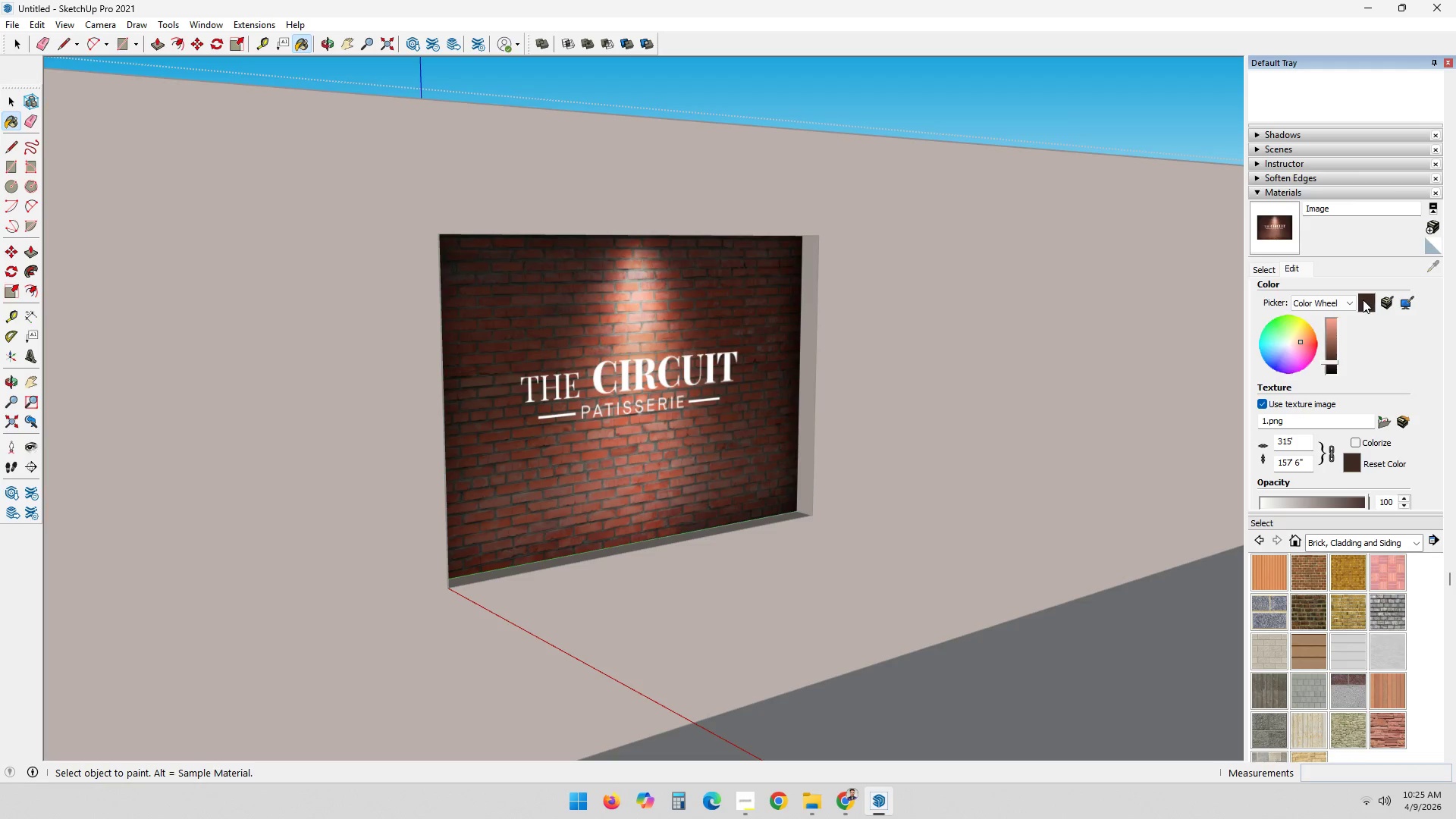 
triple_click([1363, 300])
 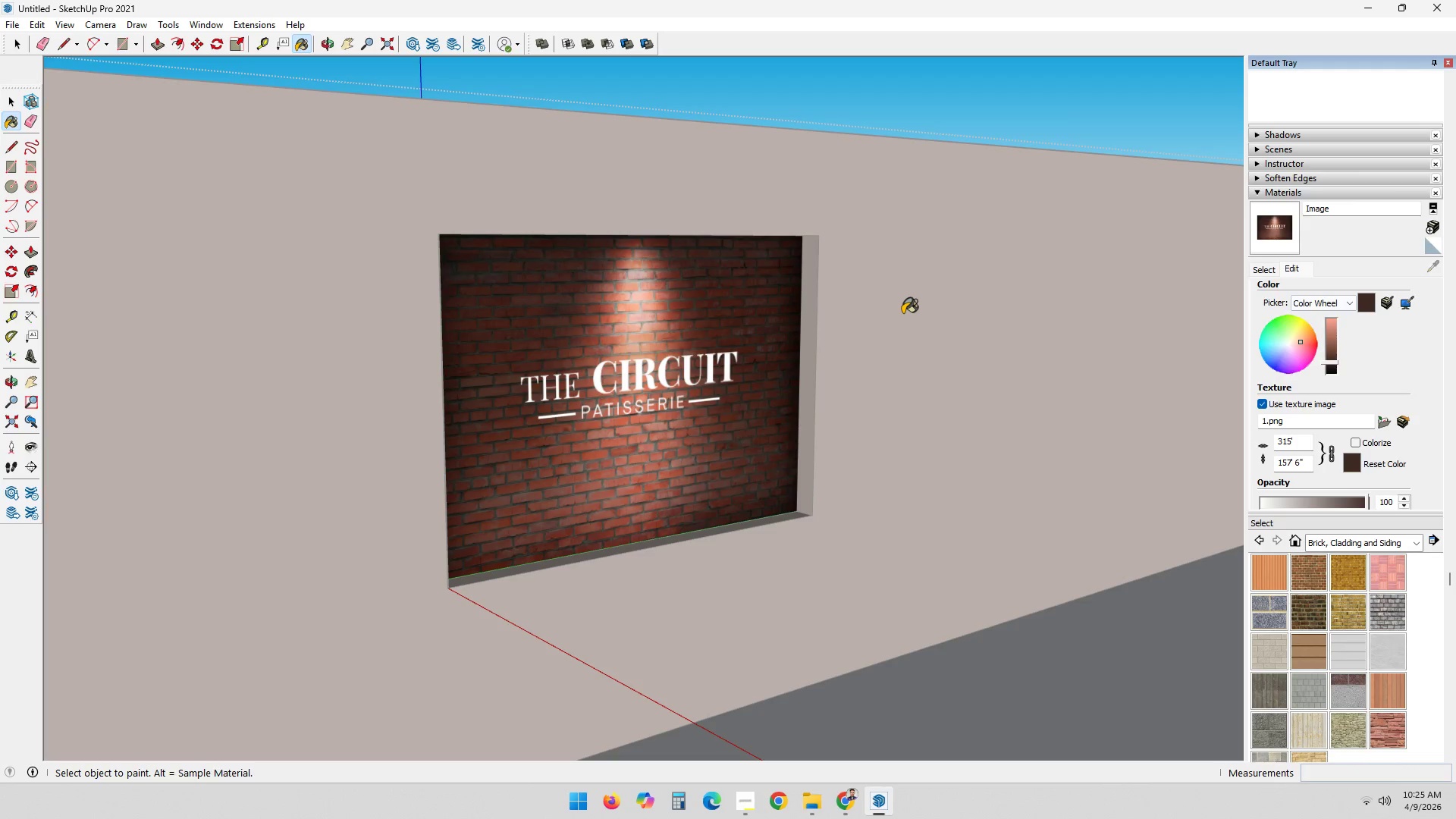 
left_click([902, 313])
 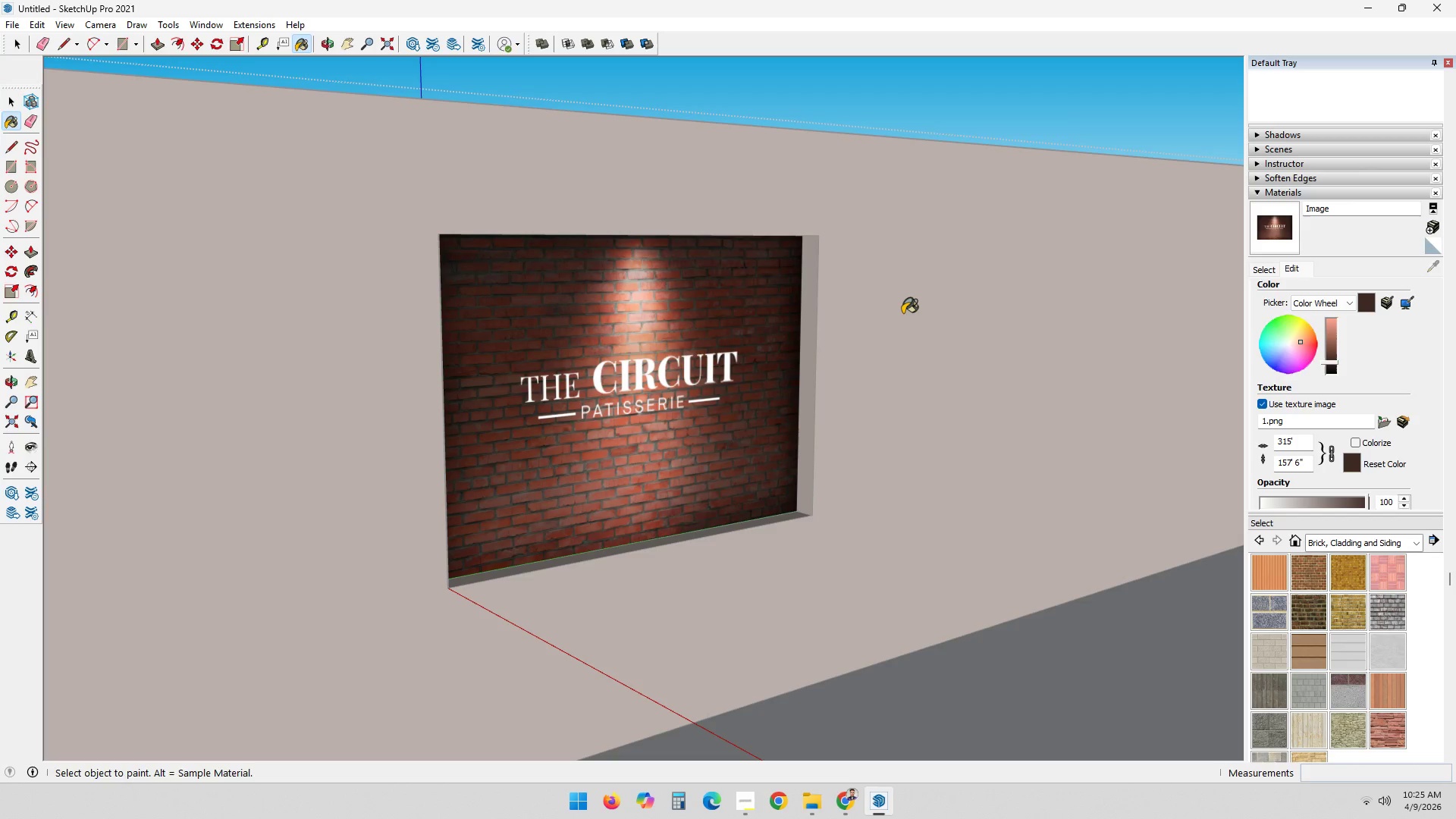 
key(Space)
 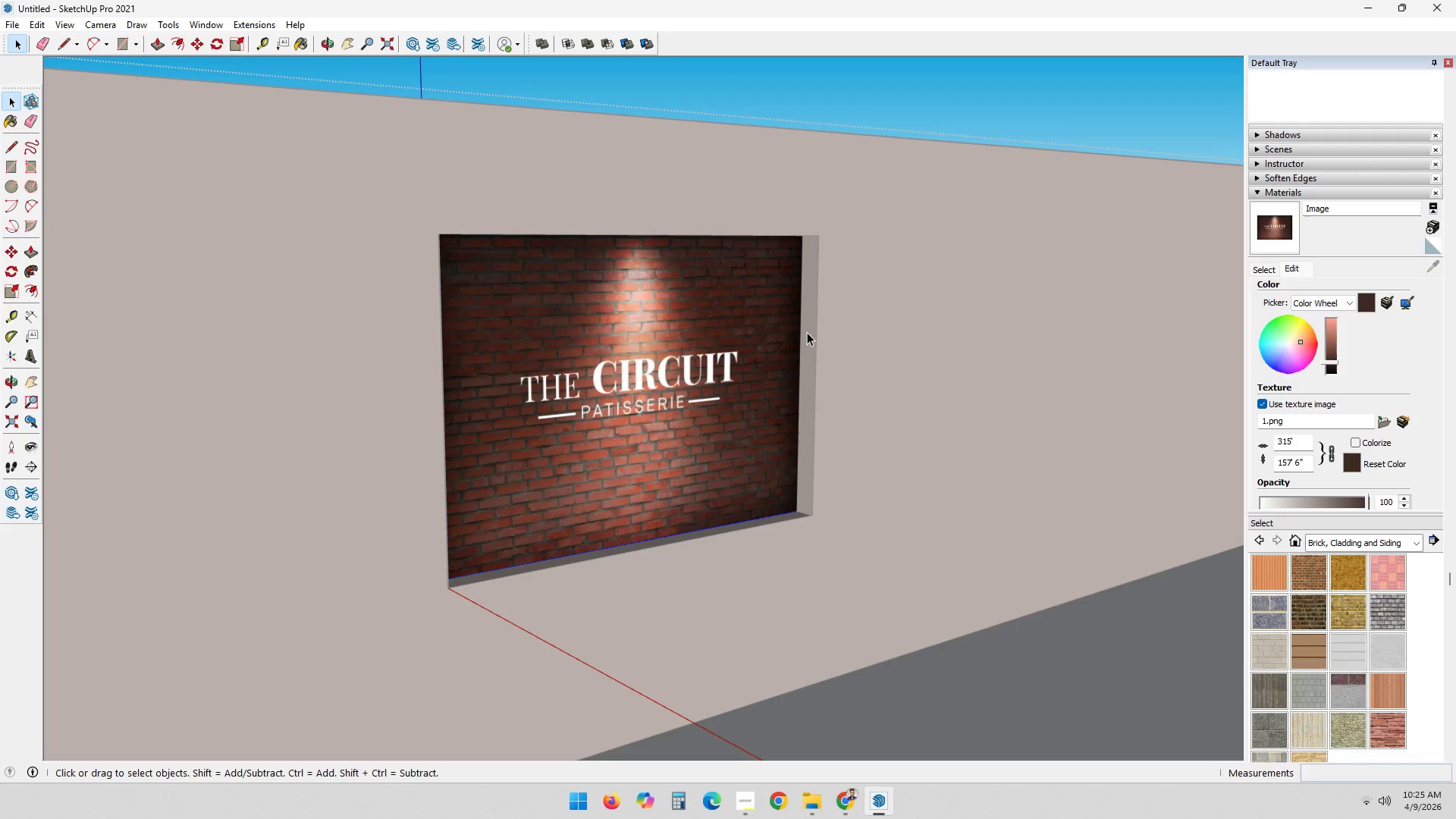 
double_click([807, 332])
 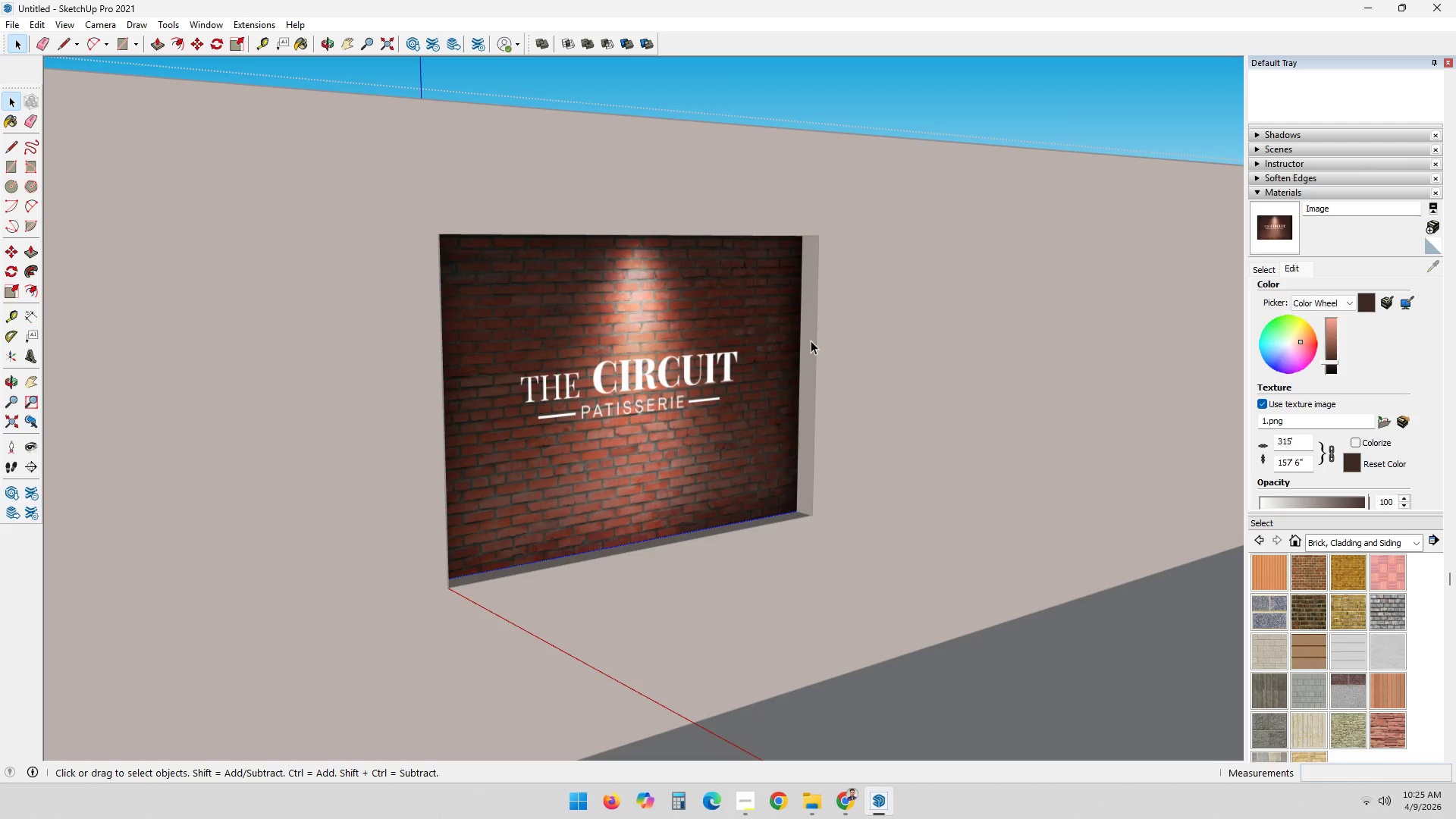 
double_click([811, 340])
 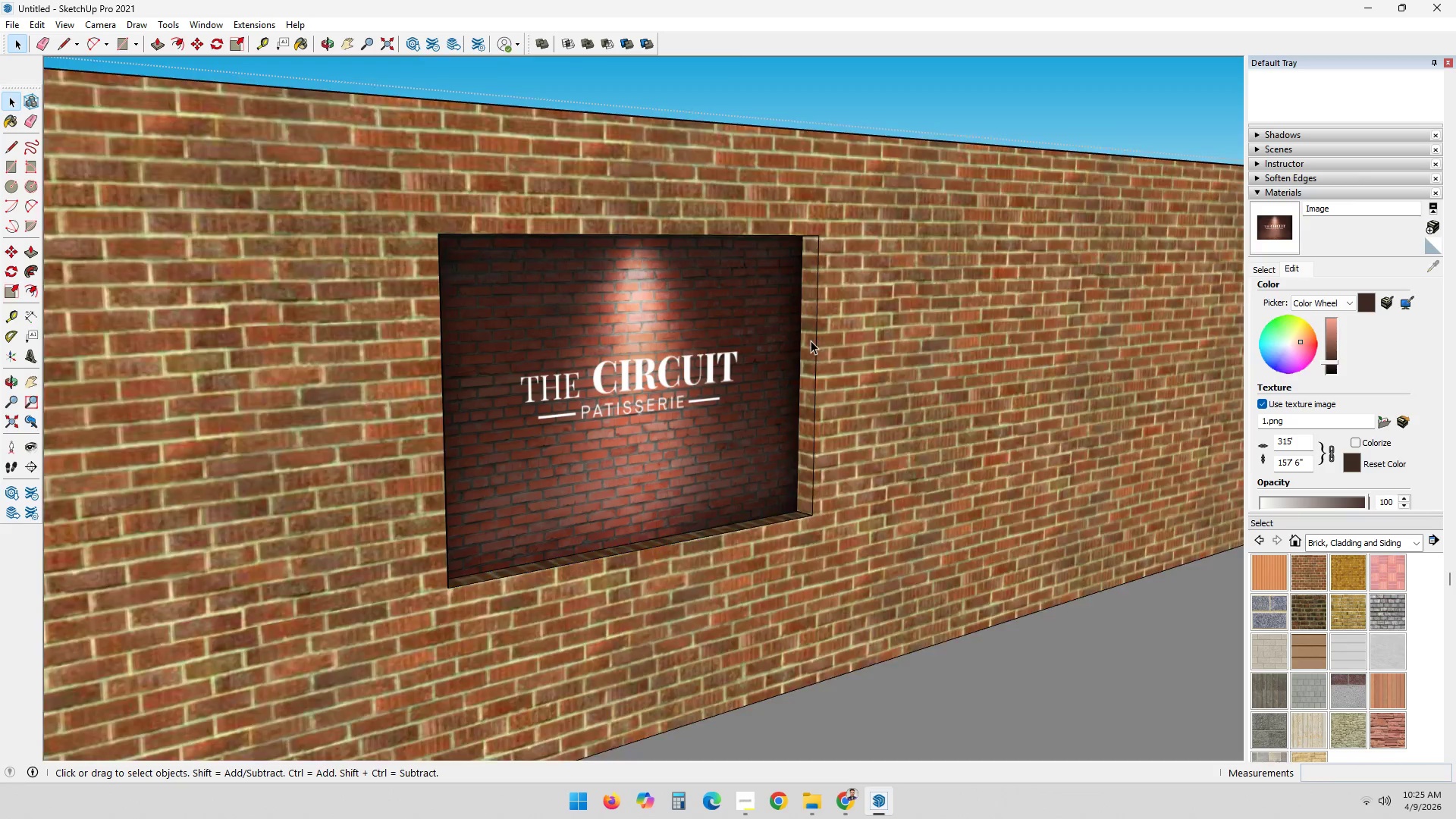 
key(Escape)
 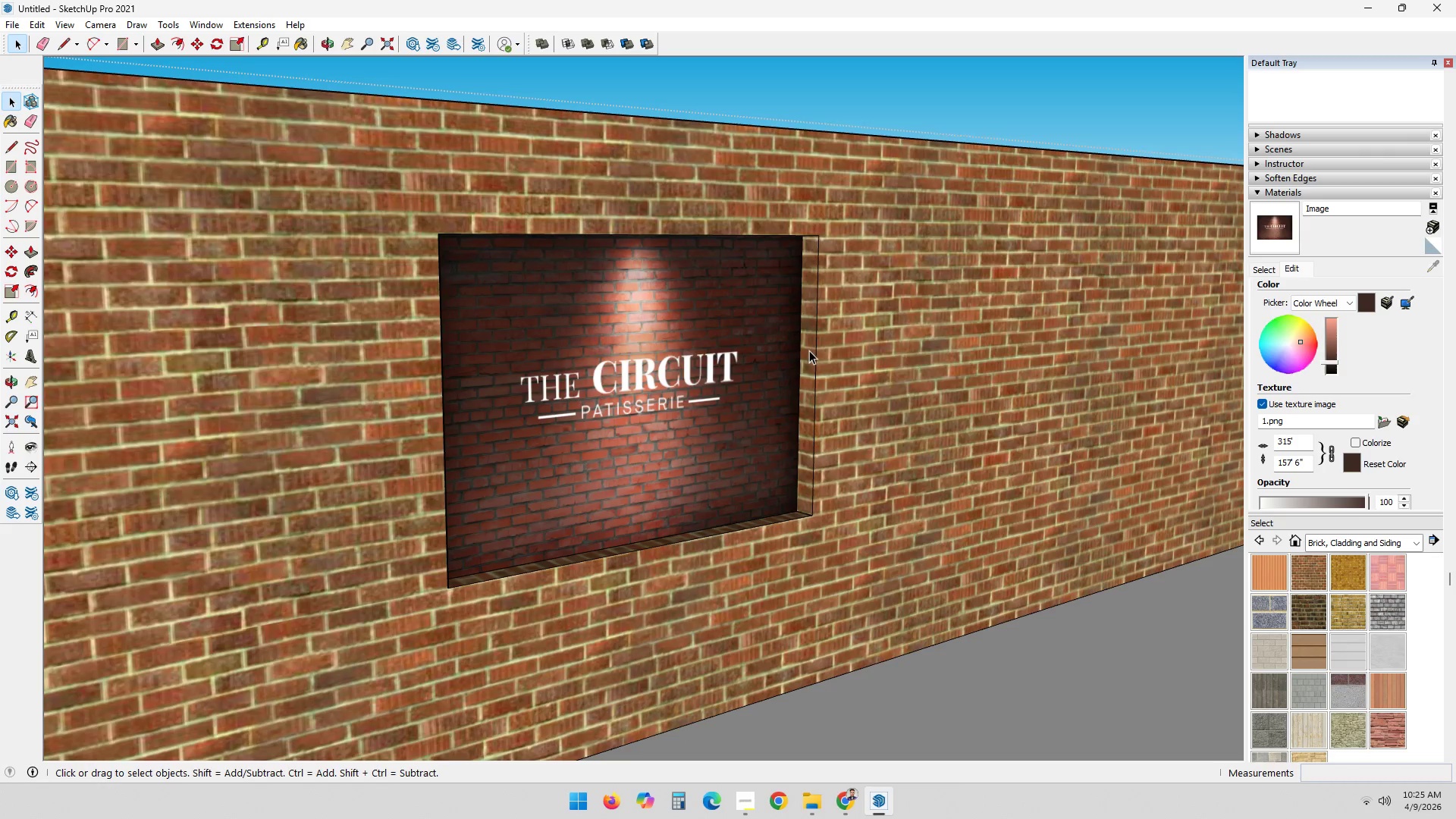 
double_click([809, 350])
 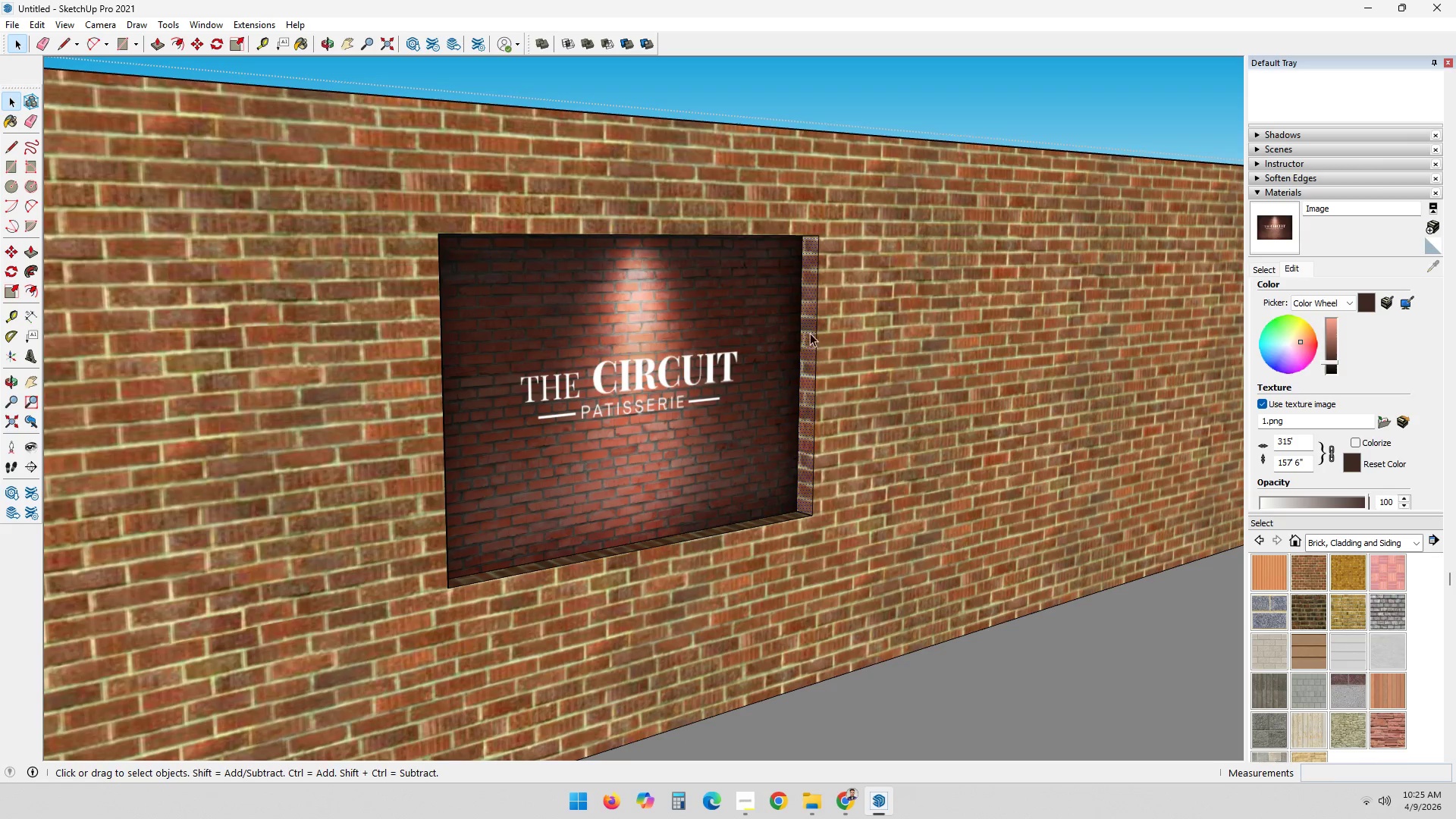 
left_click([1363, 300])
 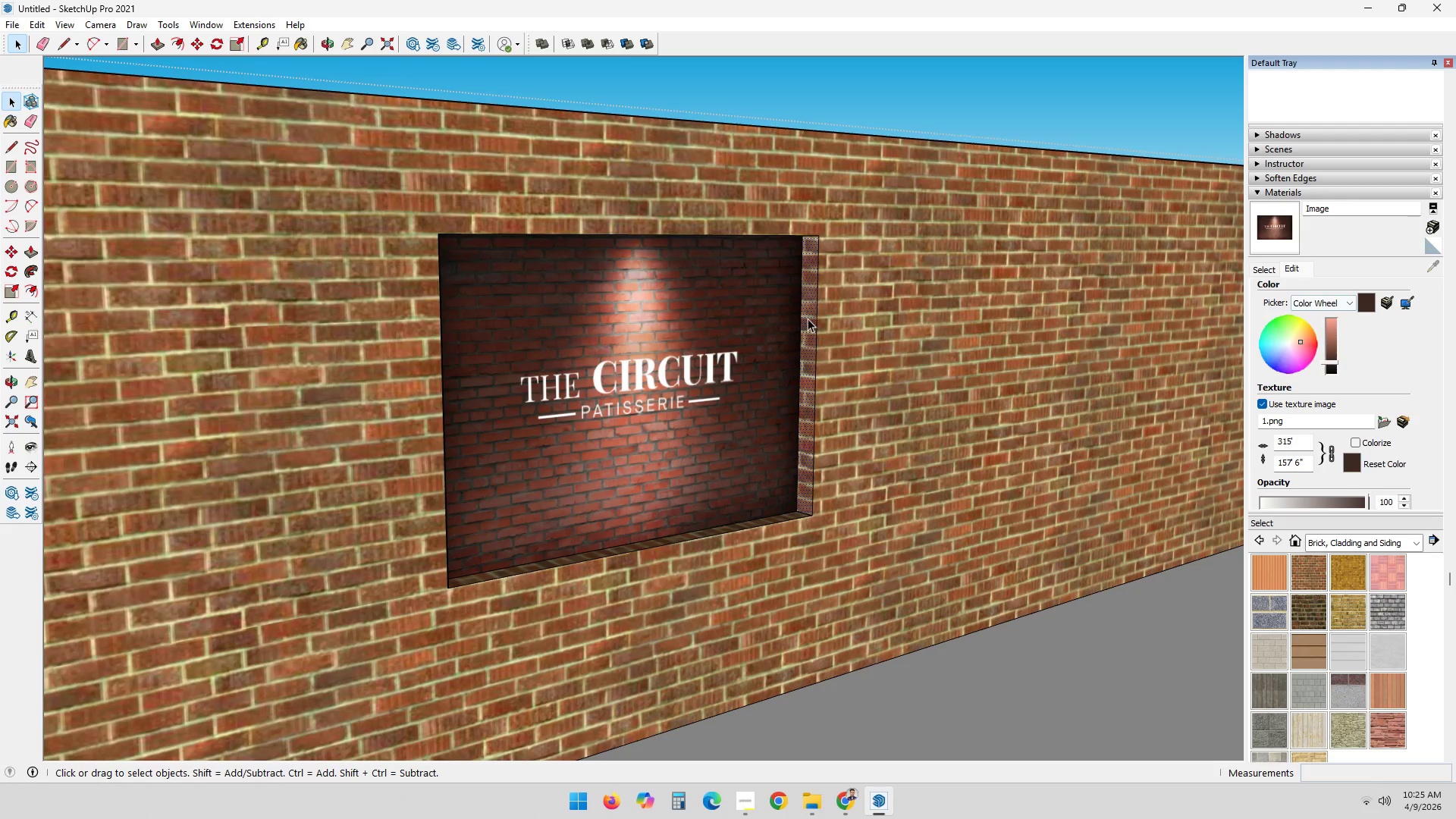 
left_click([808, 321])
 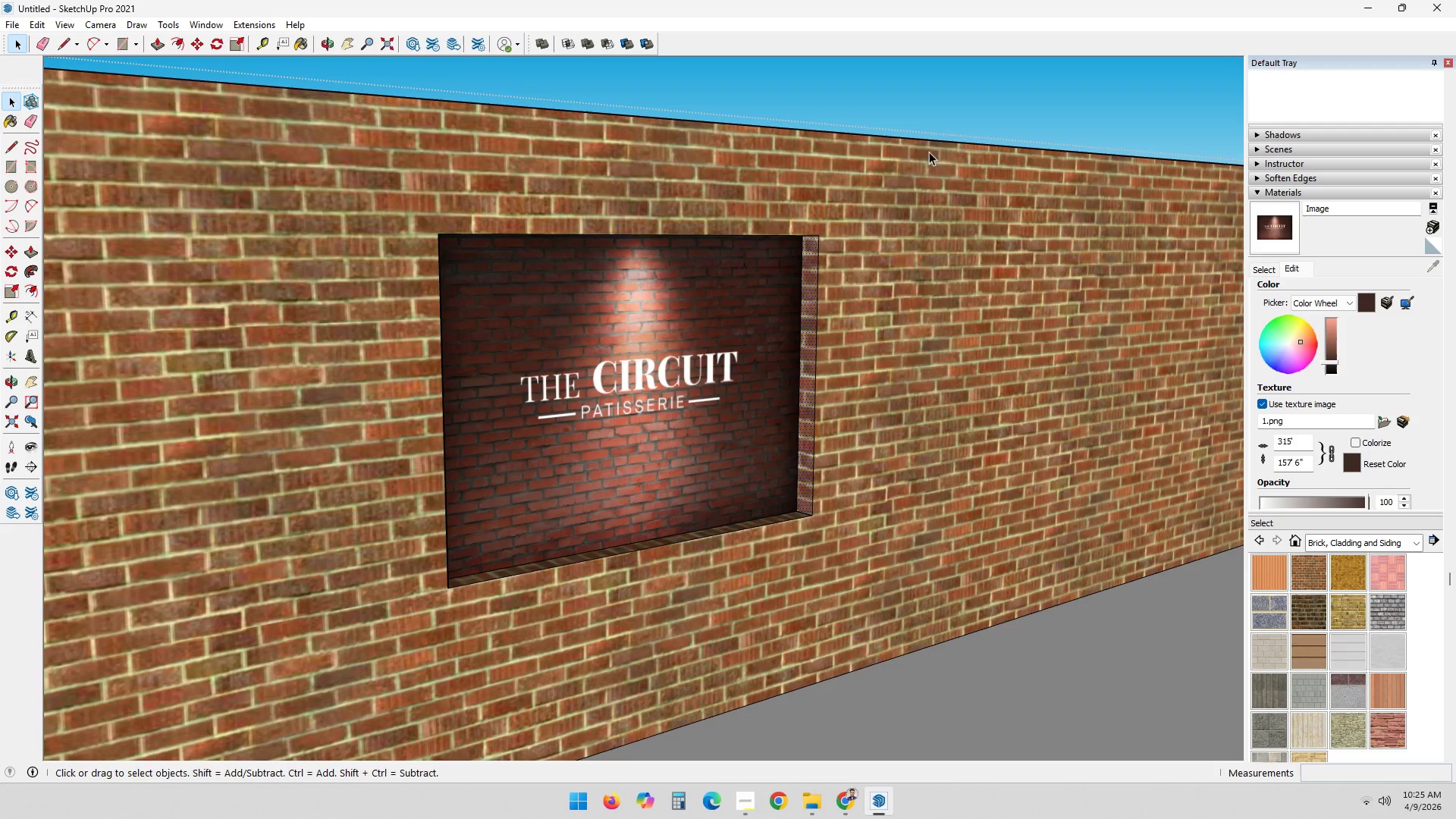 
left_click([936, 121])
 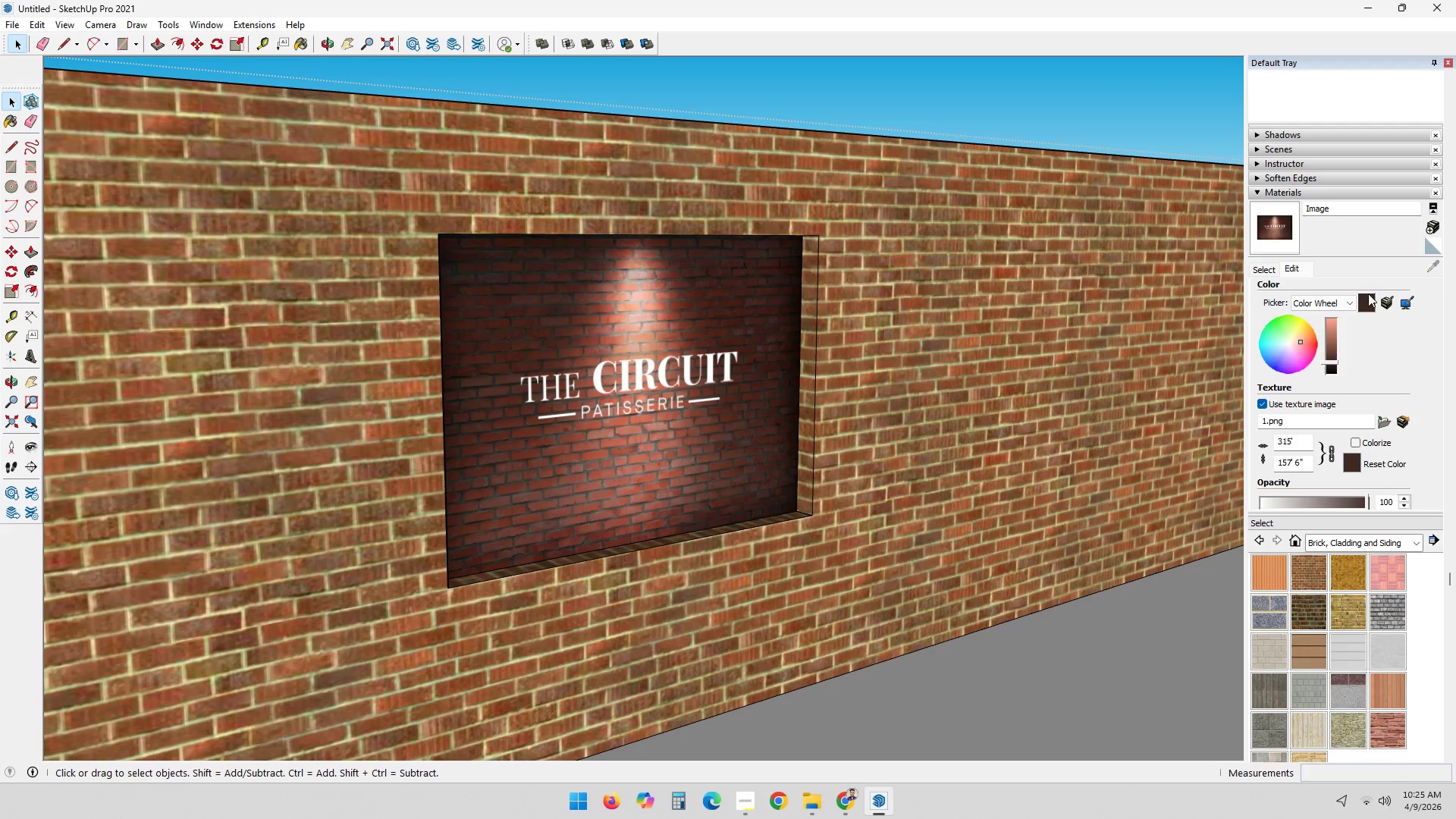 
double_click([1368, 300])
 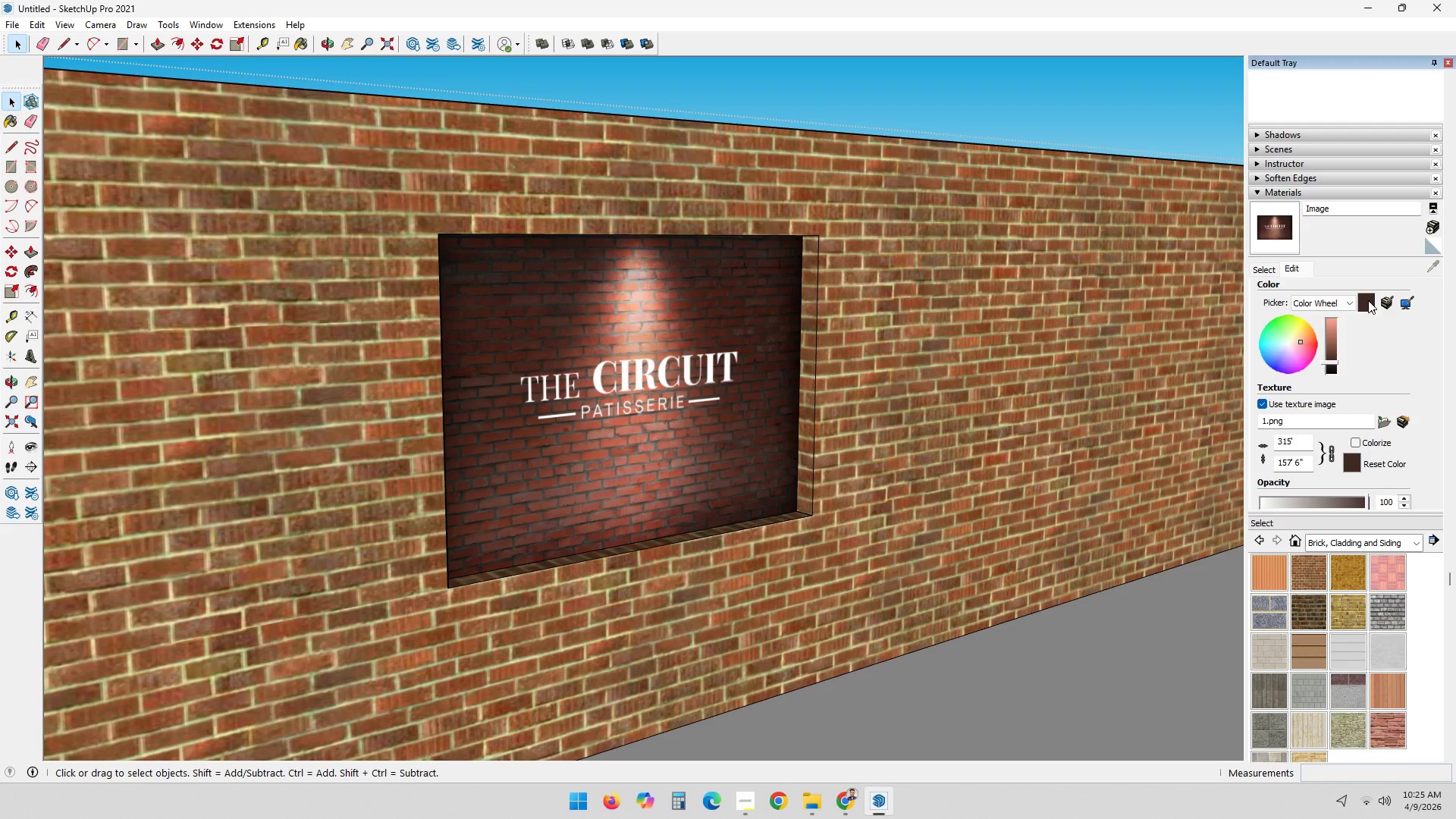 
triple_click([1368, 300])
 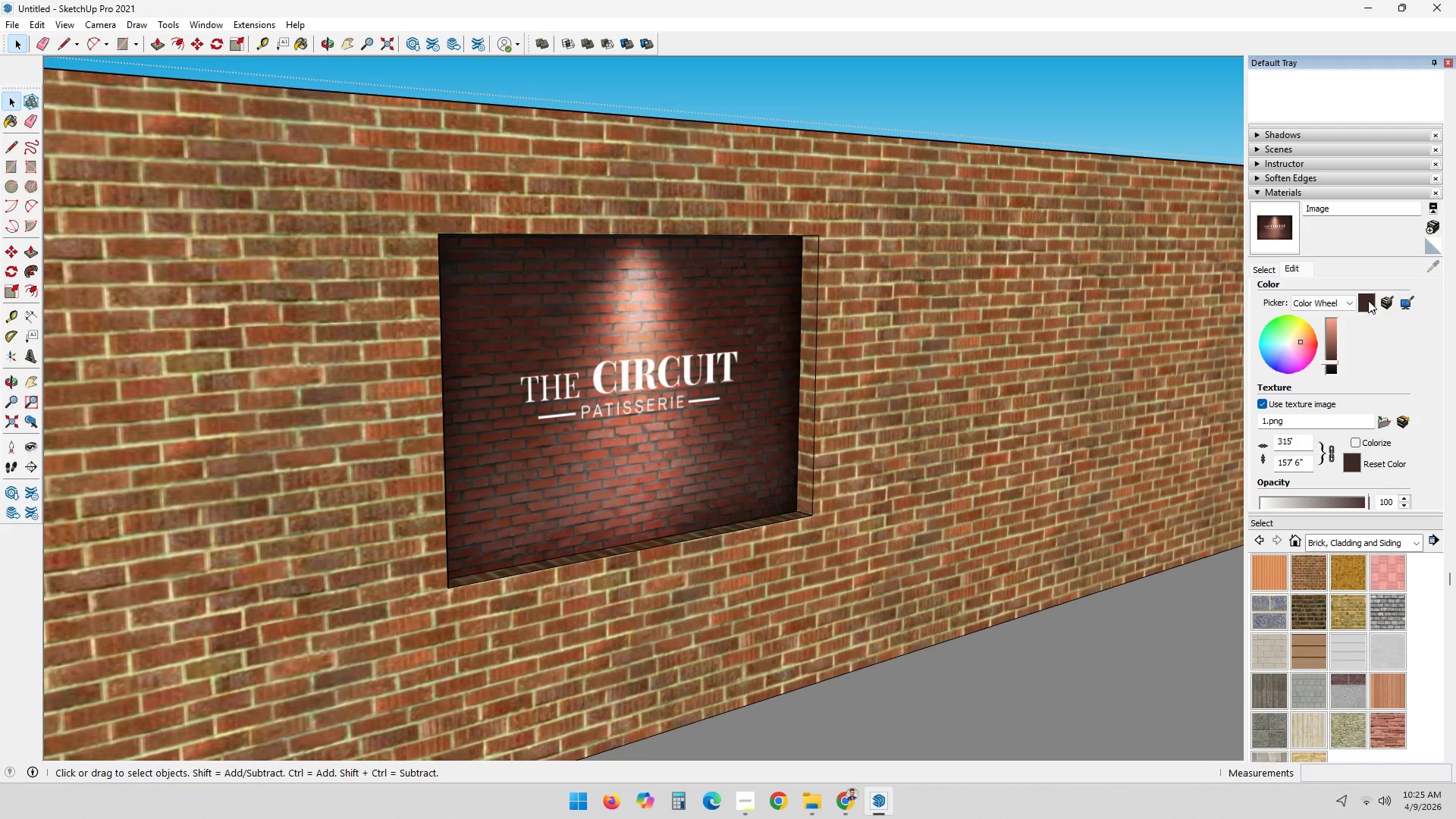 
triple_click([1368, 300])
 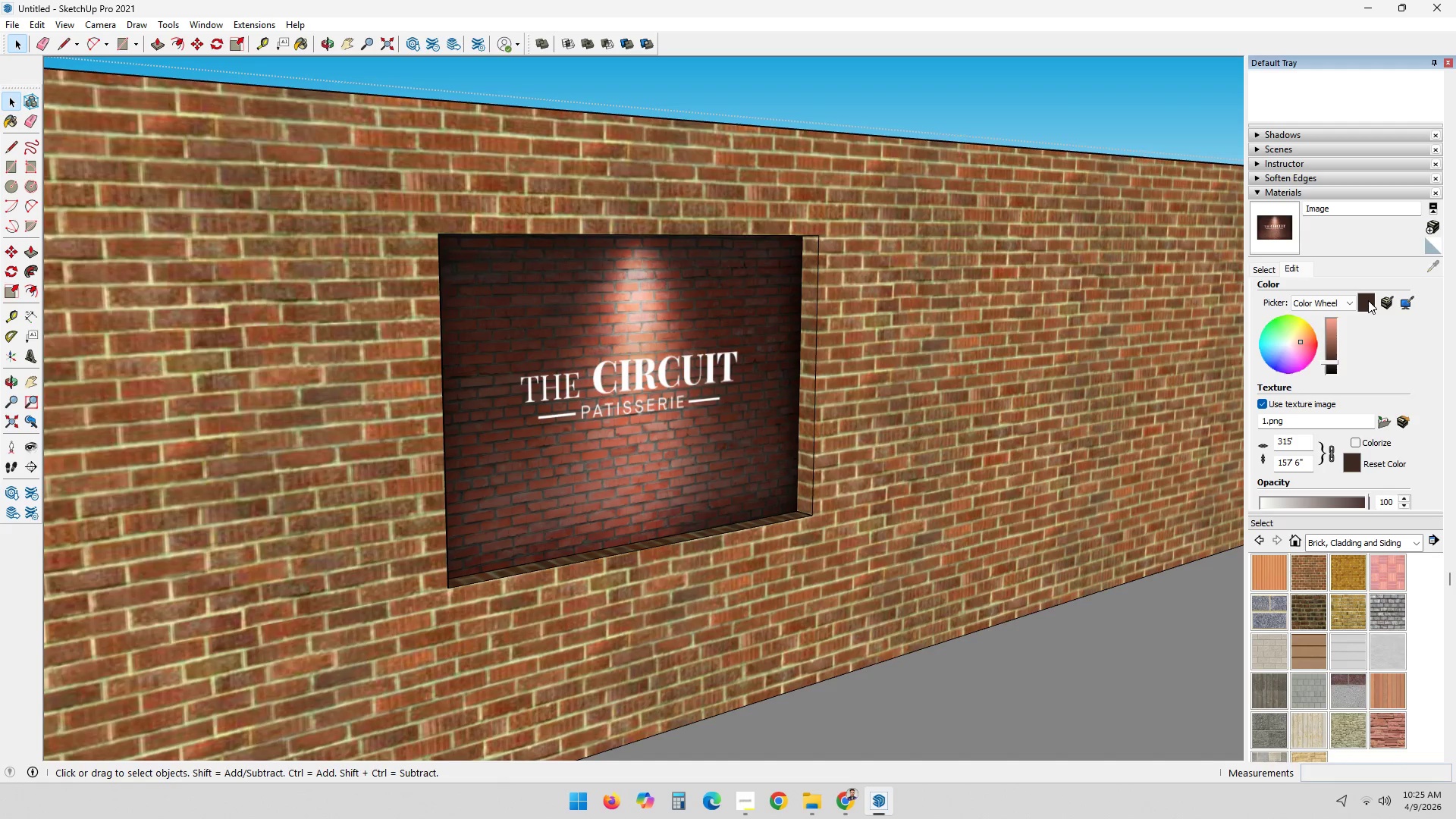 
triple_click([1368, 300])
 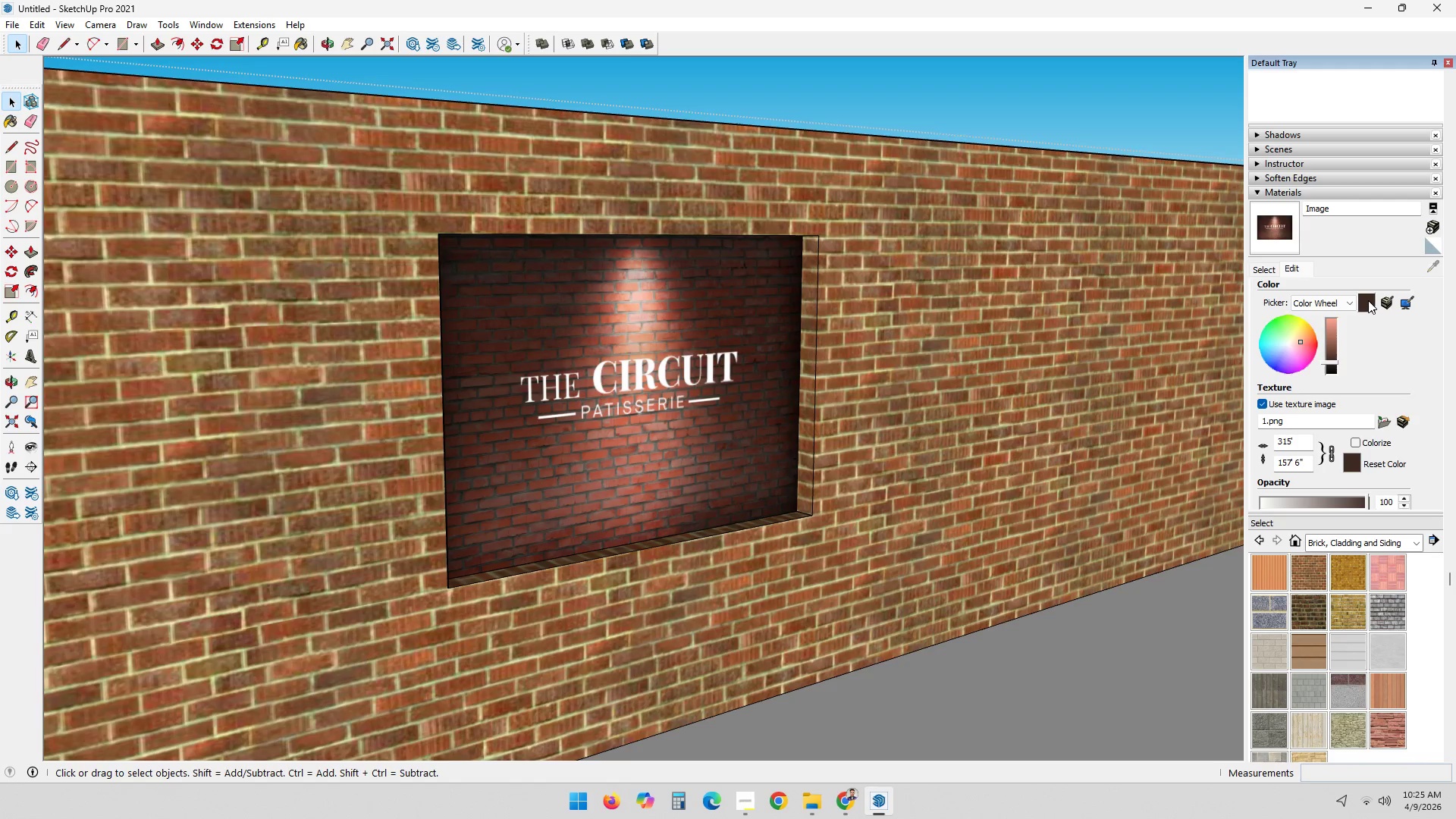 
triple_click([1368, 300])
 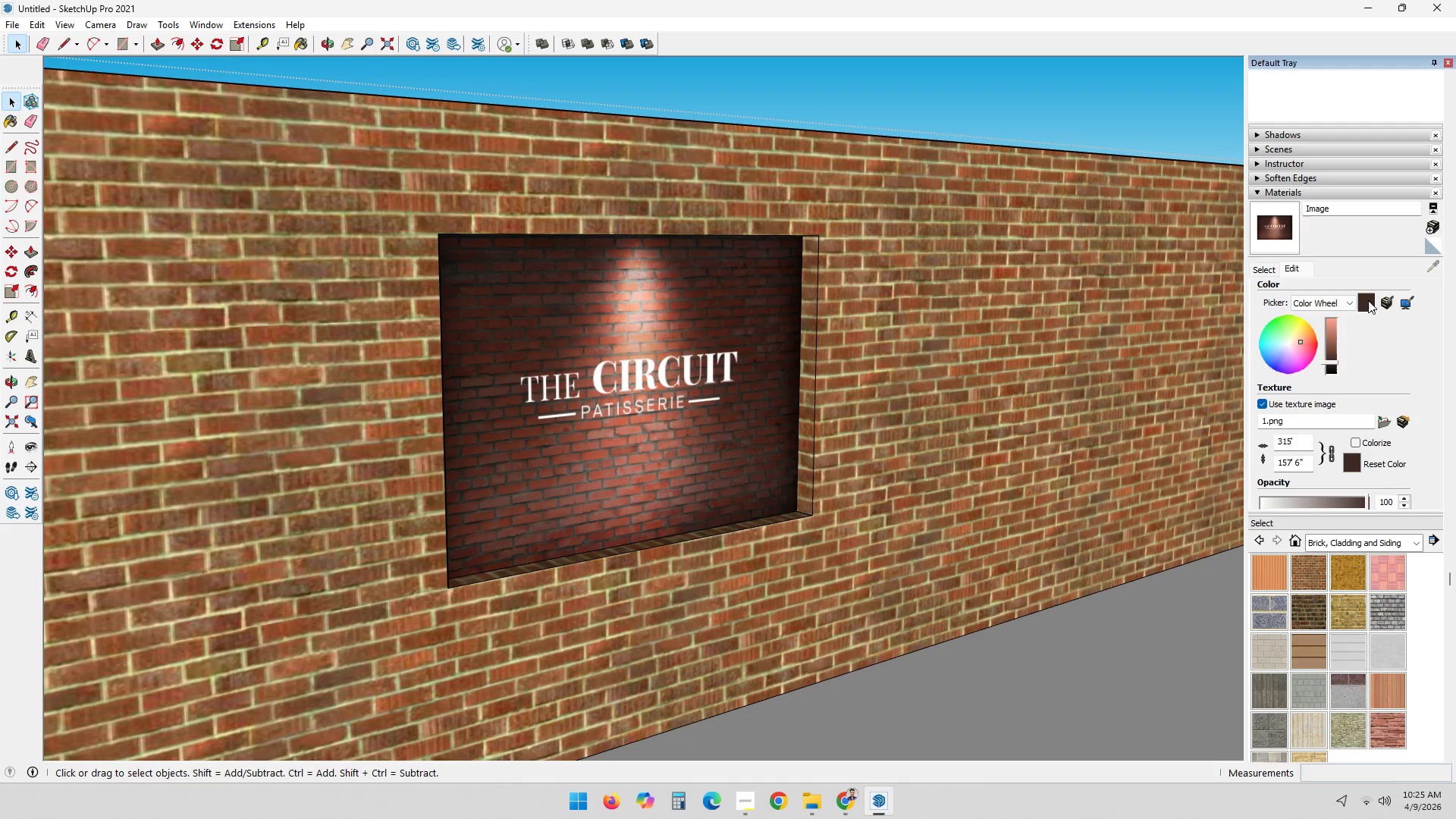 
triple_click([1368, 300])
 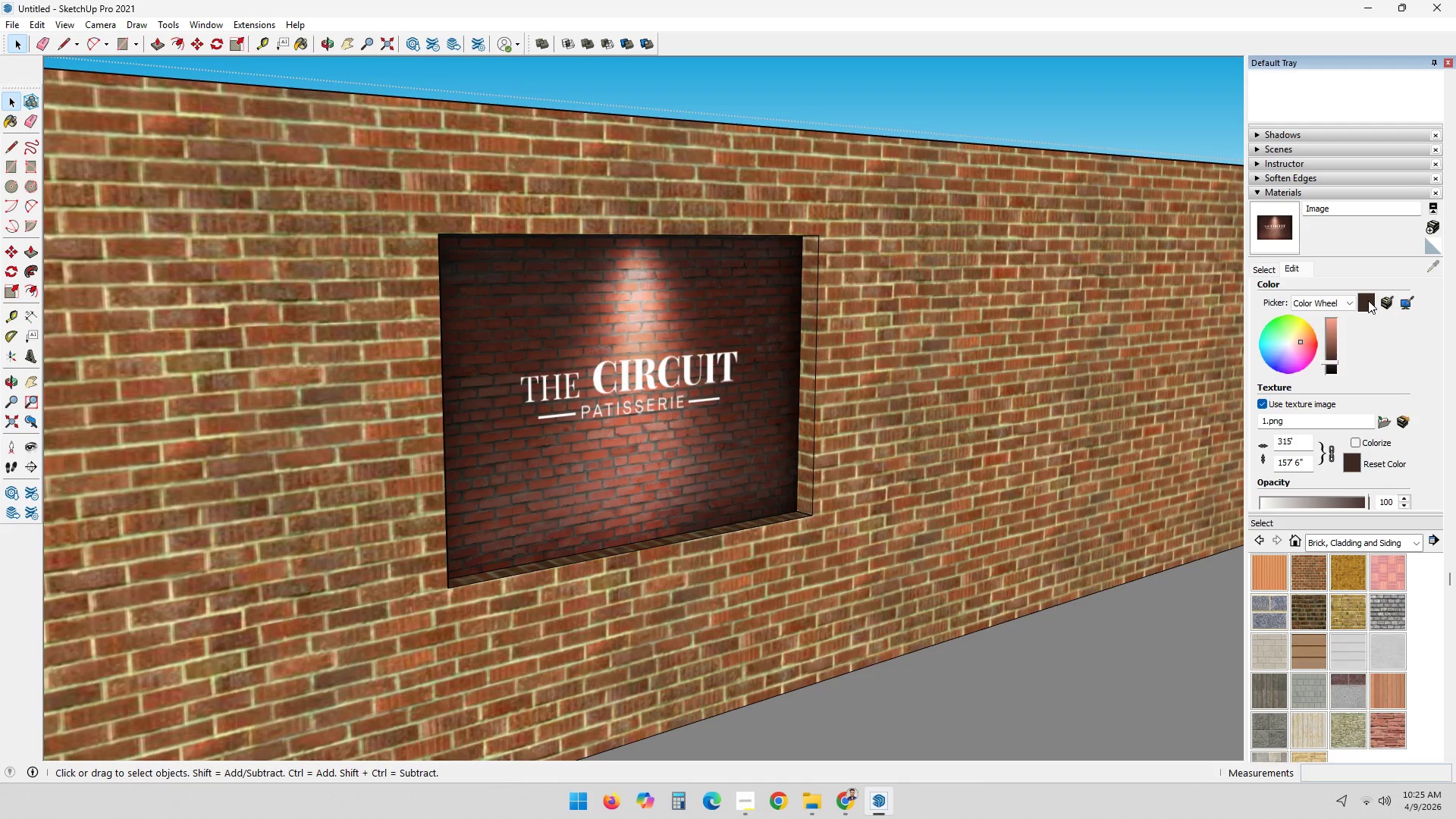 
triple_click([1368, 300])
 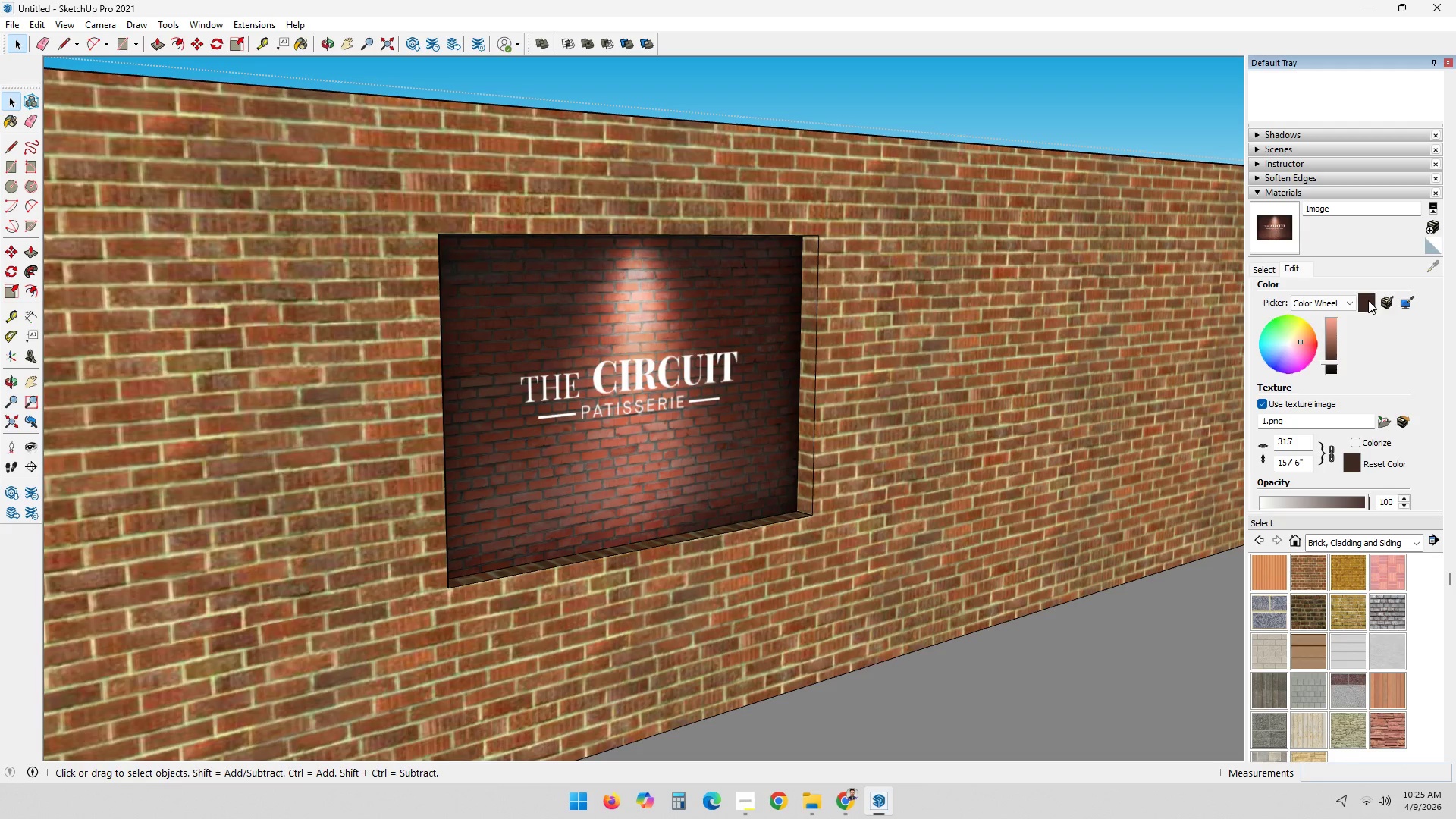 
right_click([1368, 300])
 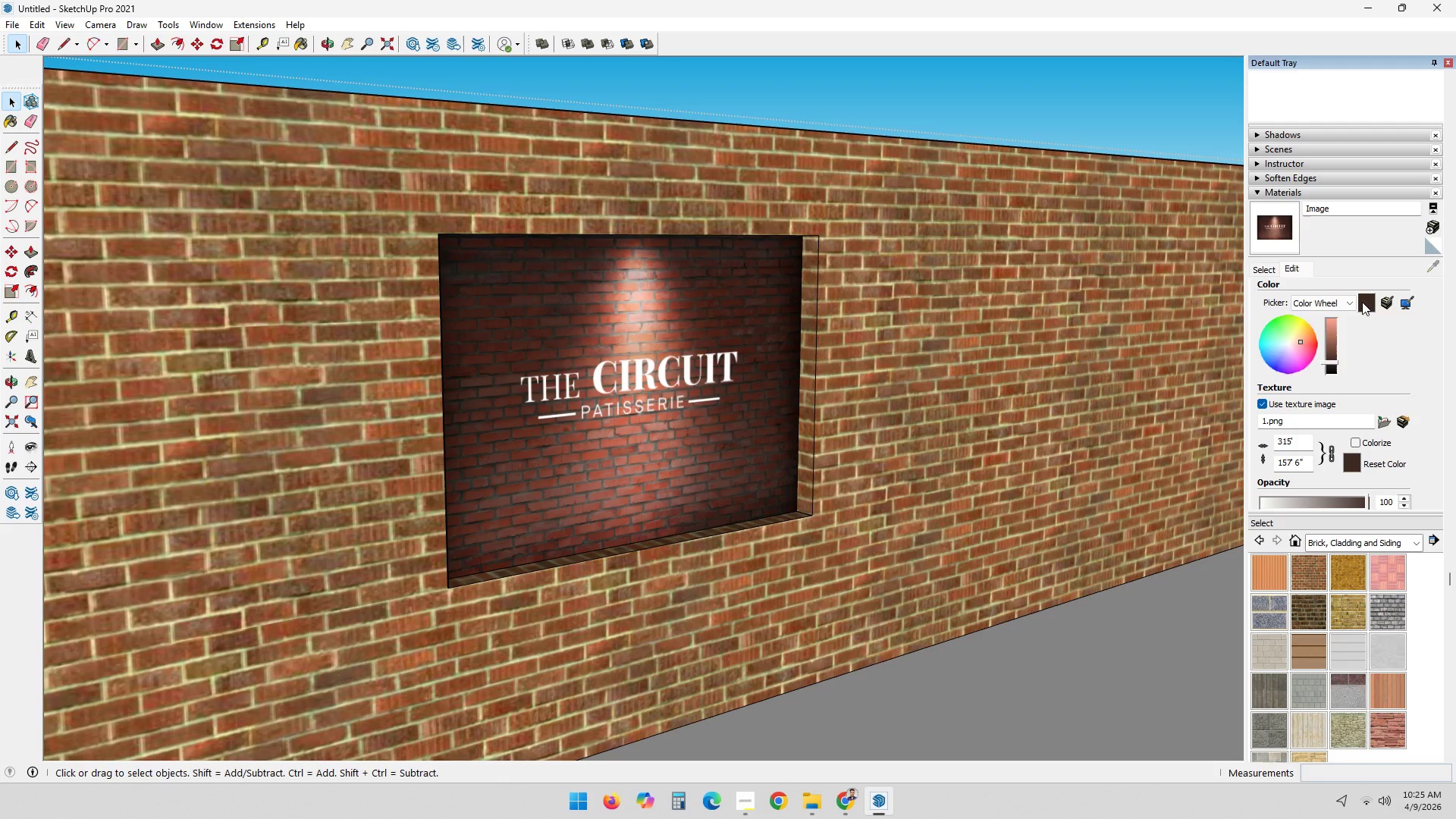 
left_click([1363, 300])
 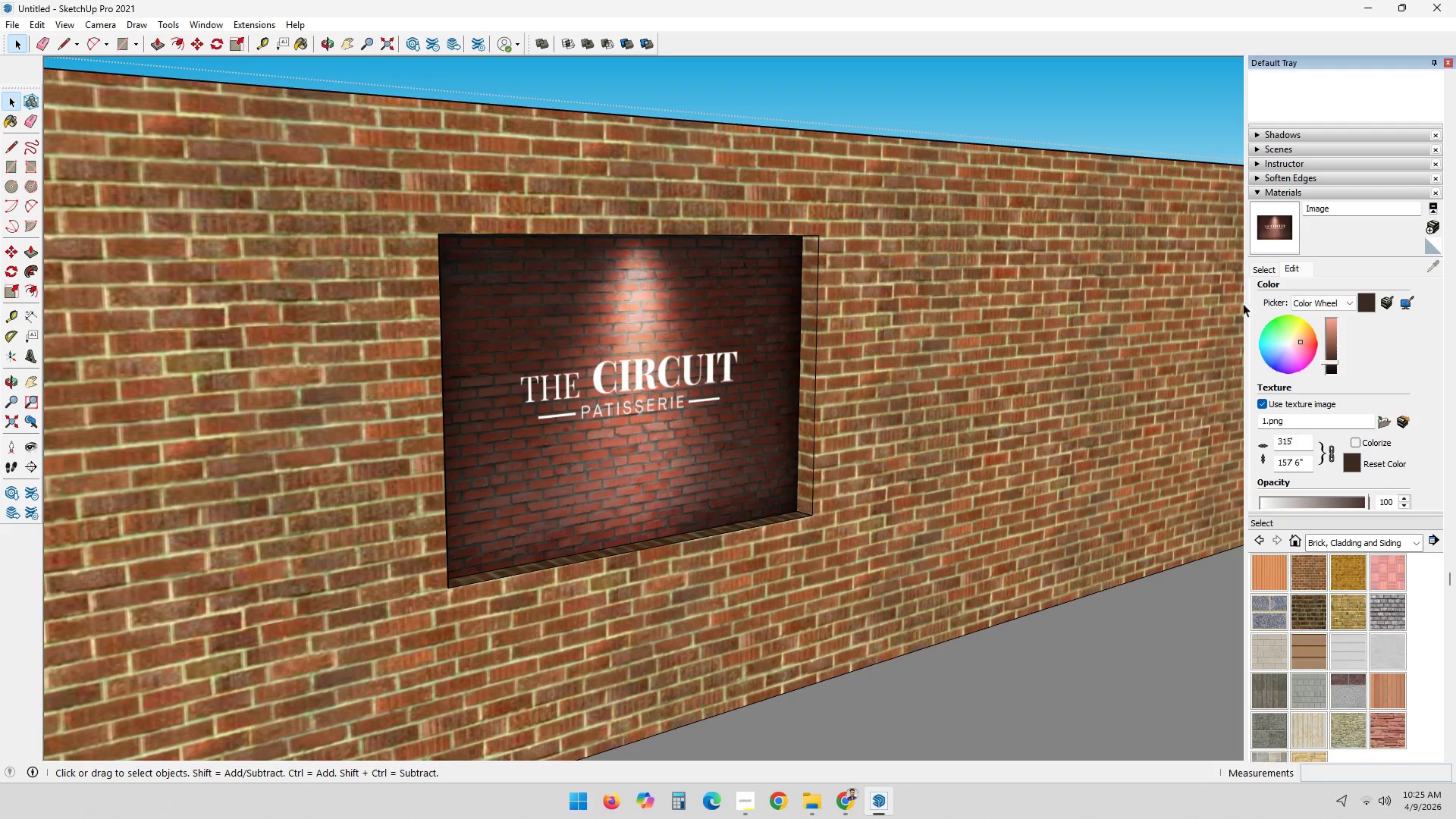 
left_click([1272, 264])
 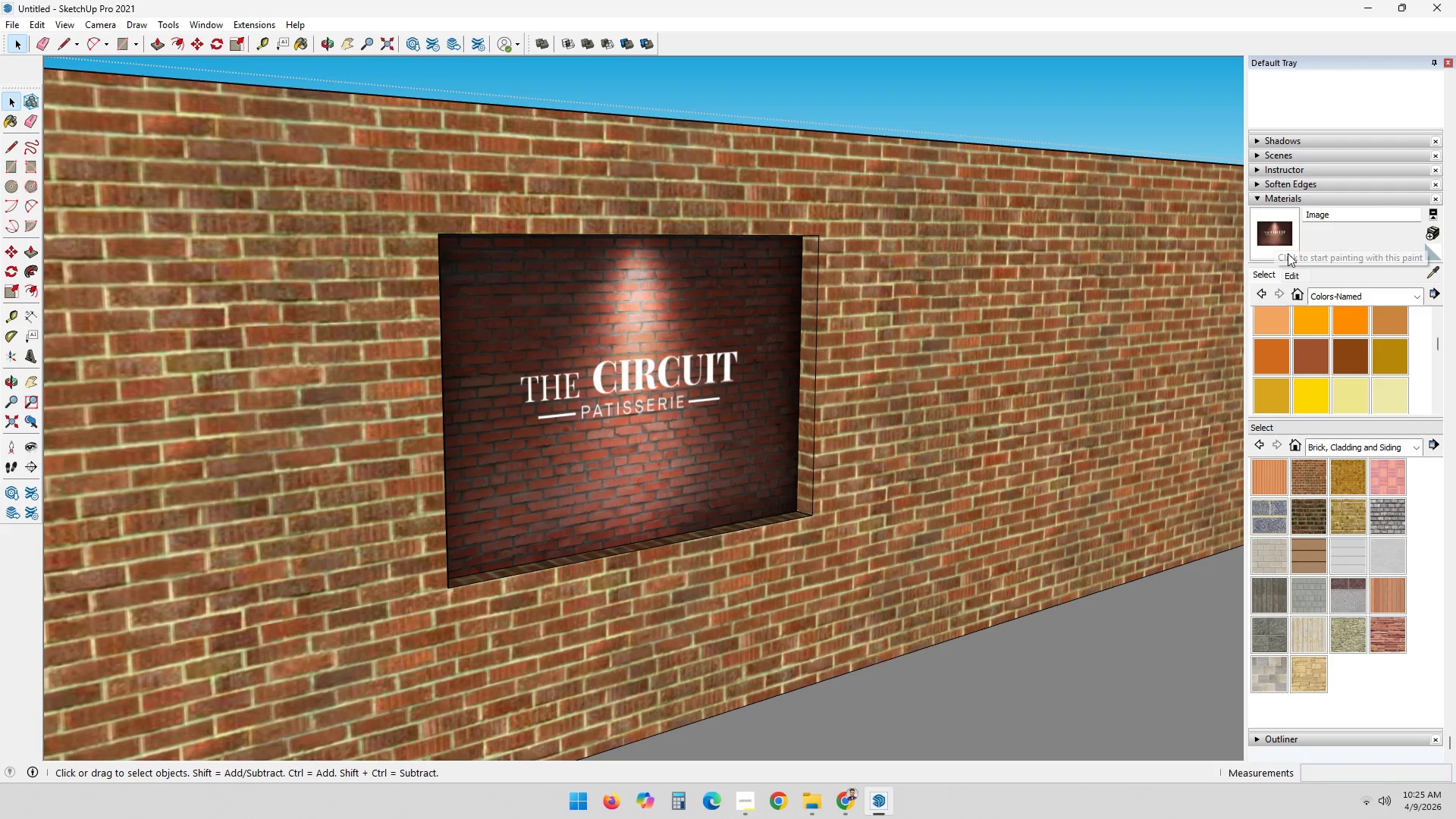 
left_click([1299, 273])
 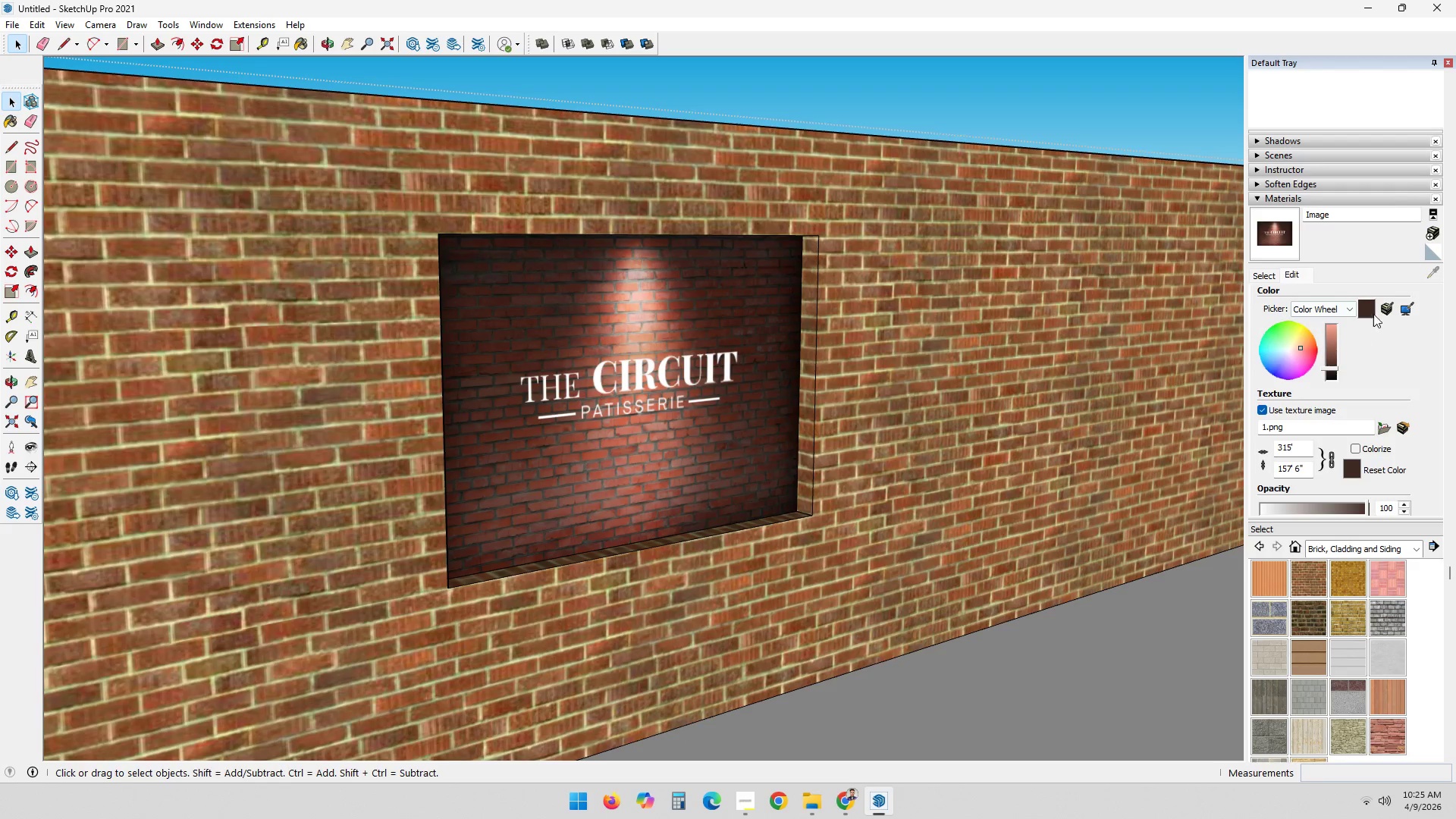 
left_click([1376, 308])
 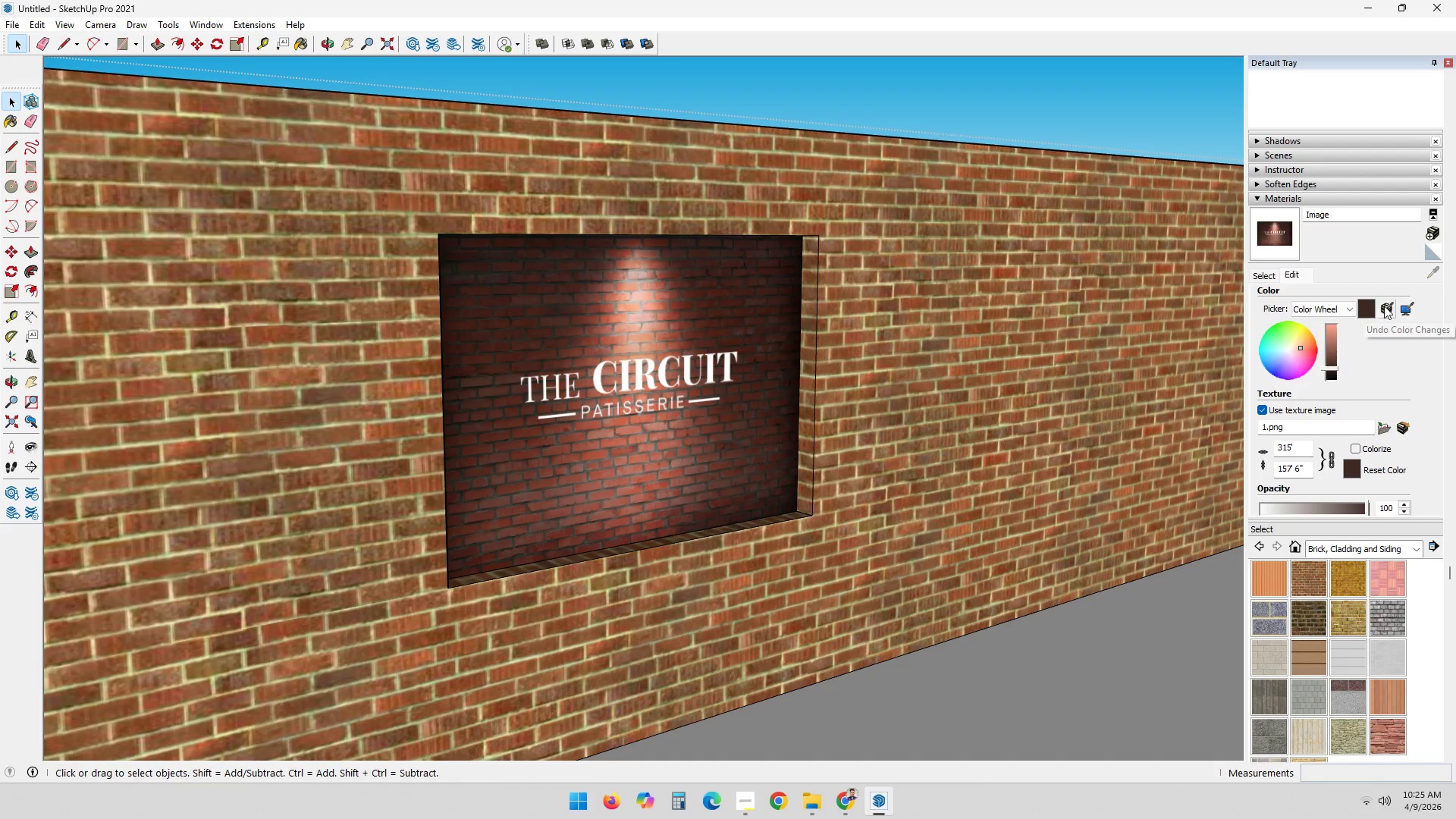 
left_click([1402, 308])
 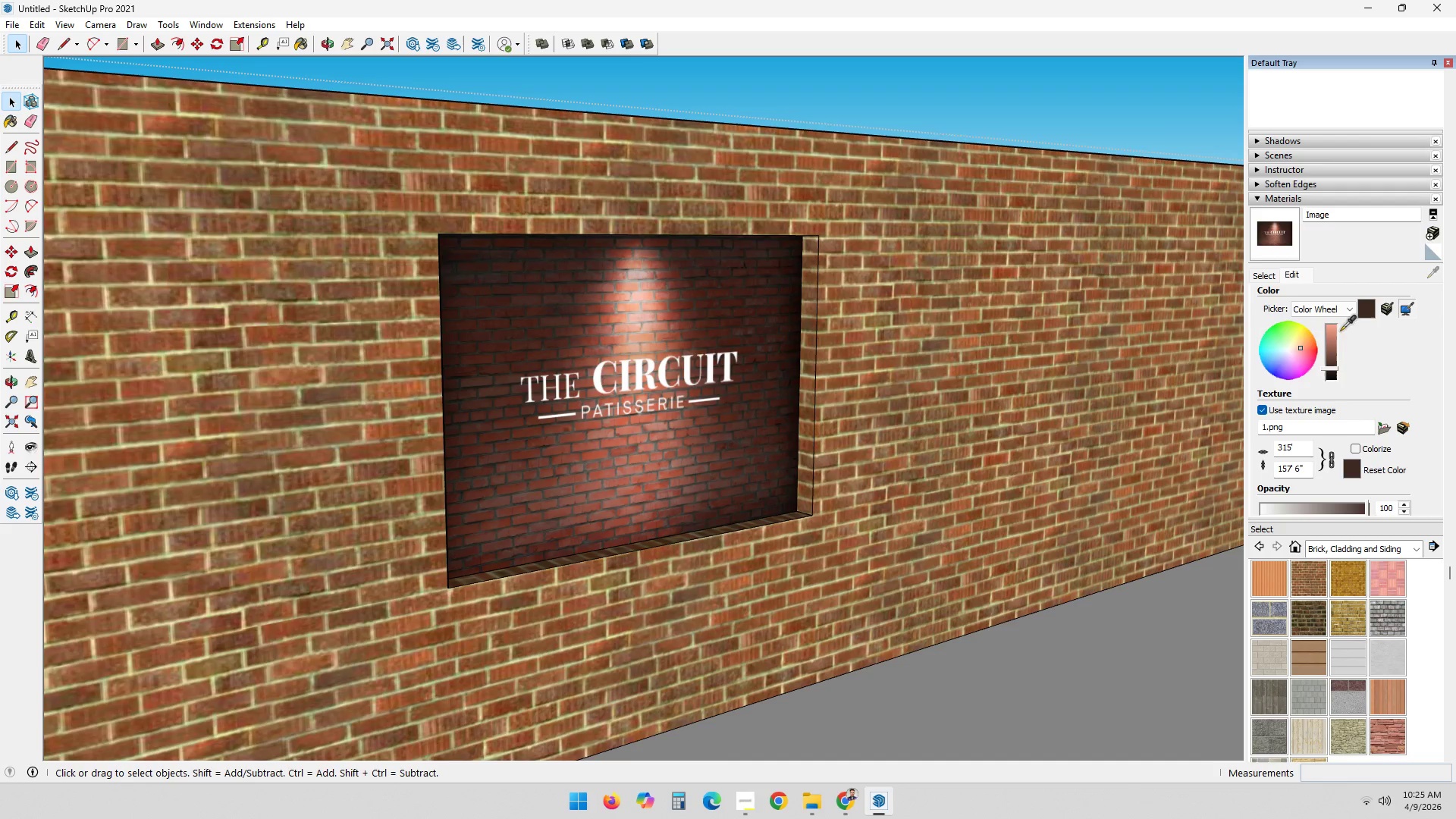 
left_click([1366, 311])
 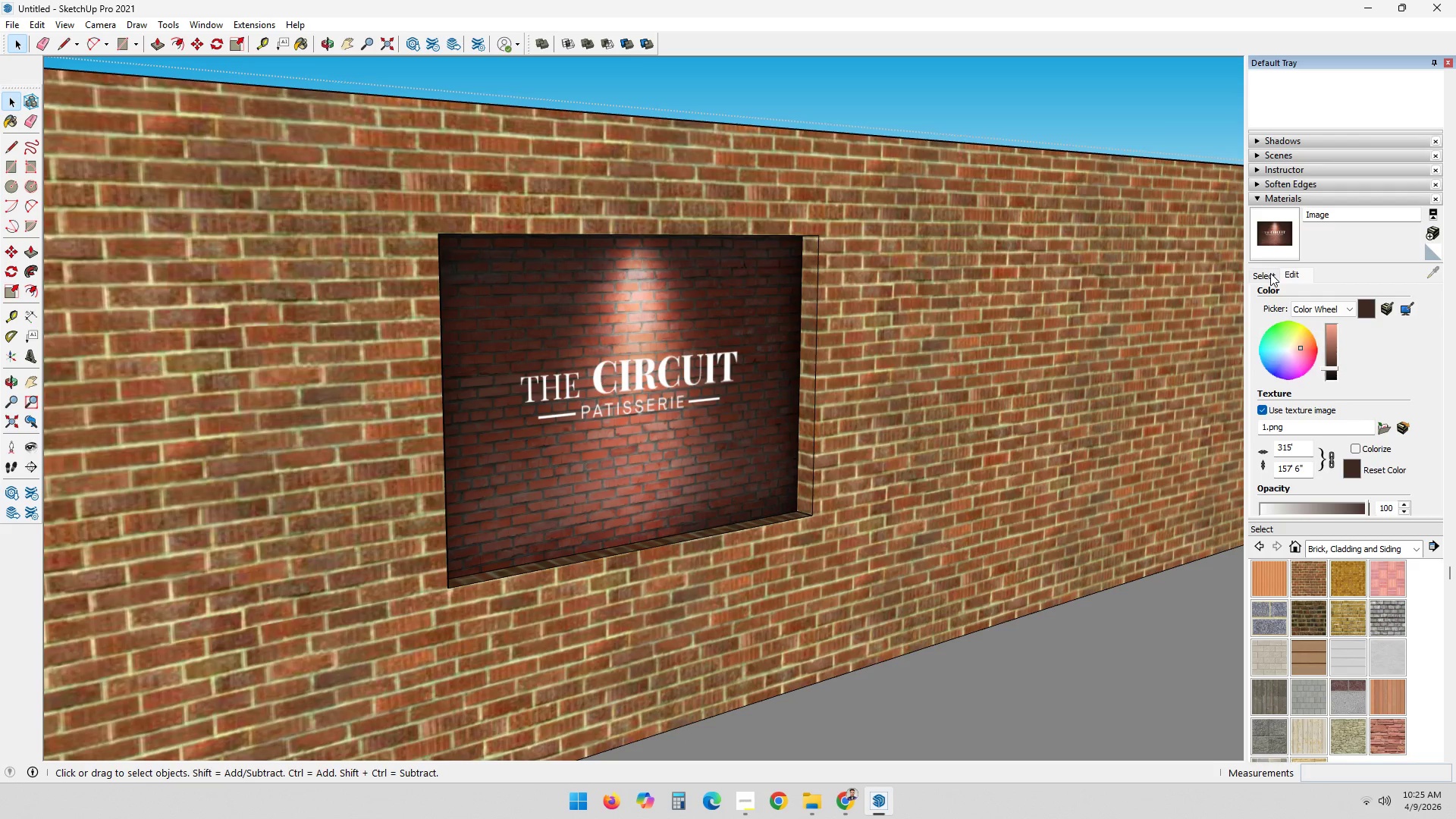 
left_click([1270, 273])
 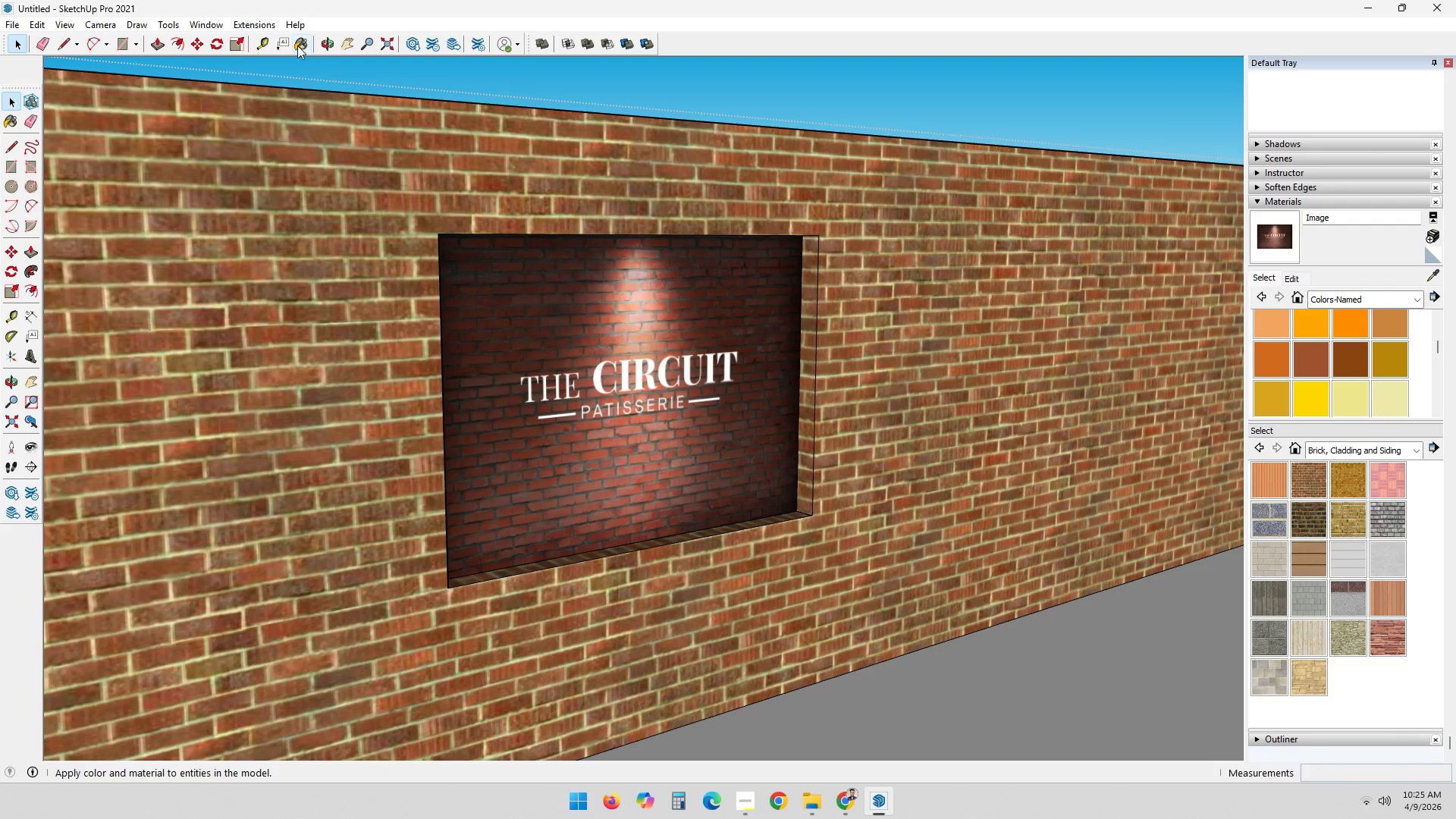 
wait(5.39)
 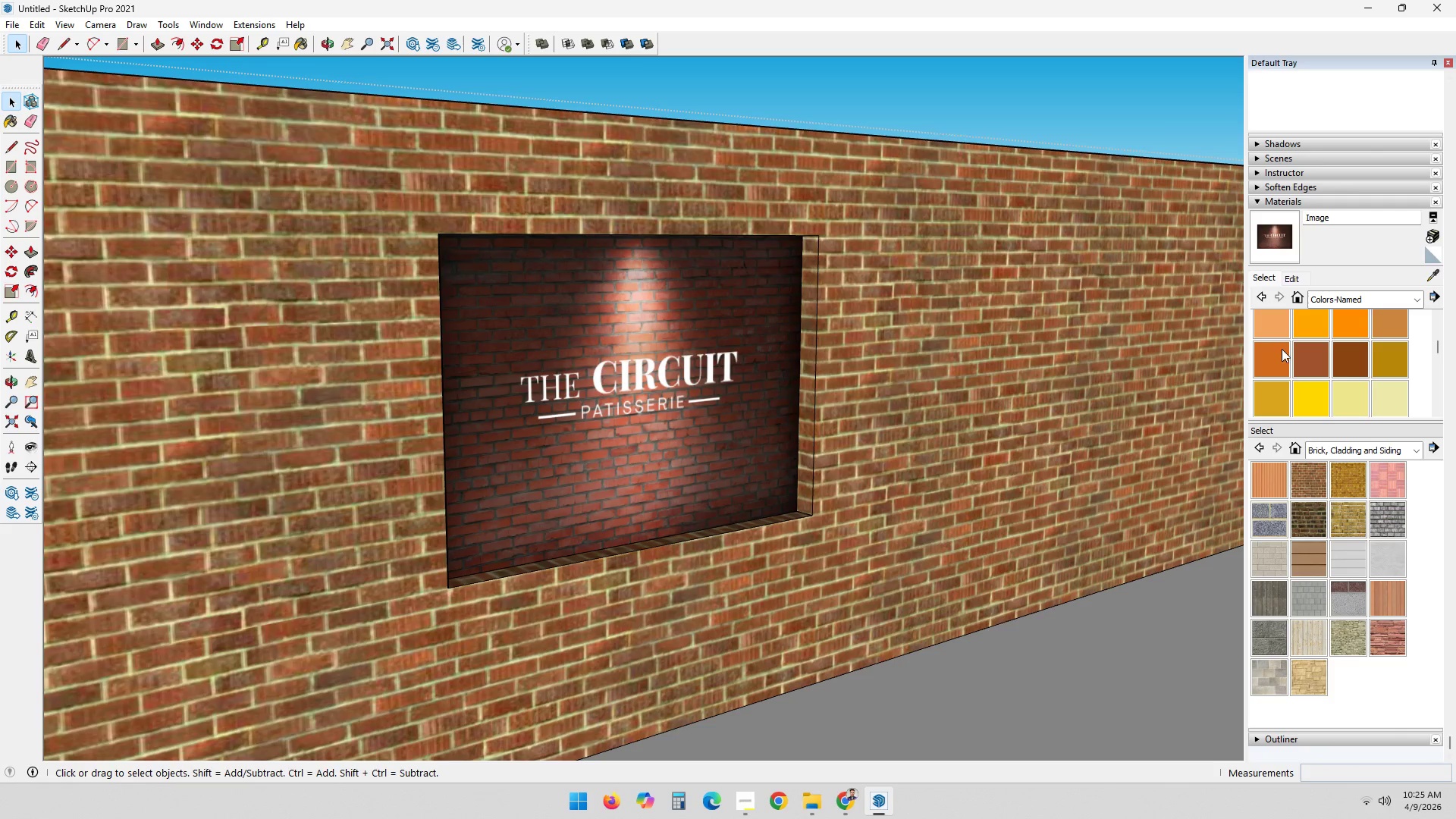 
left_click([808, 297])
 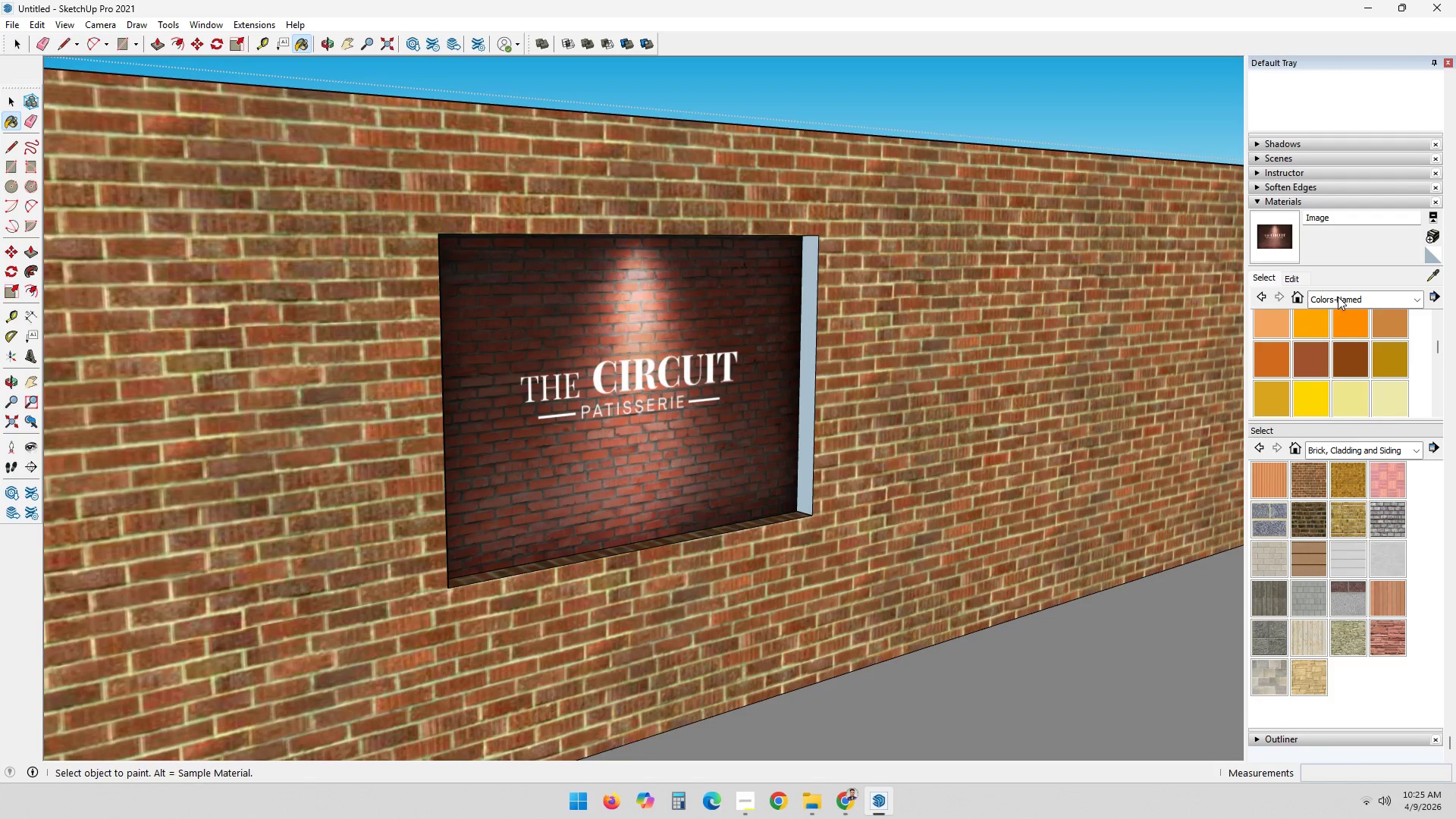 
left_click([1293, 271])
 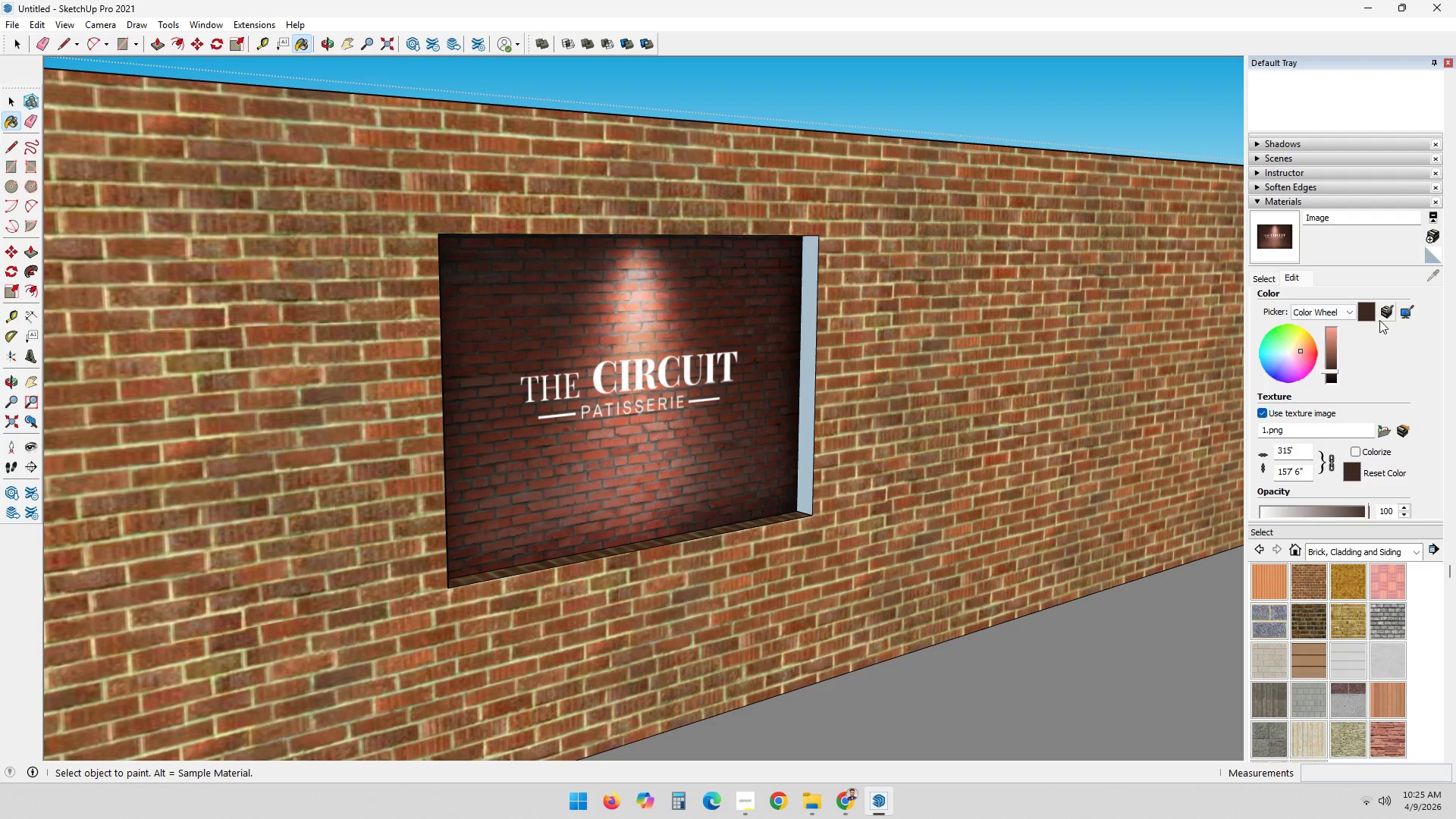 
left_click([1371, 309])
 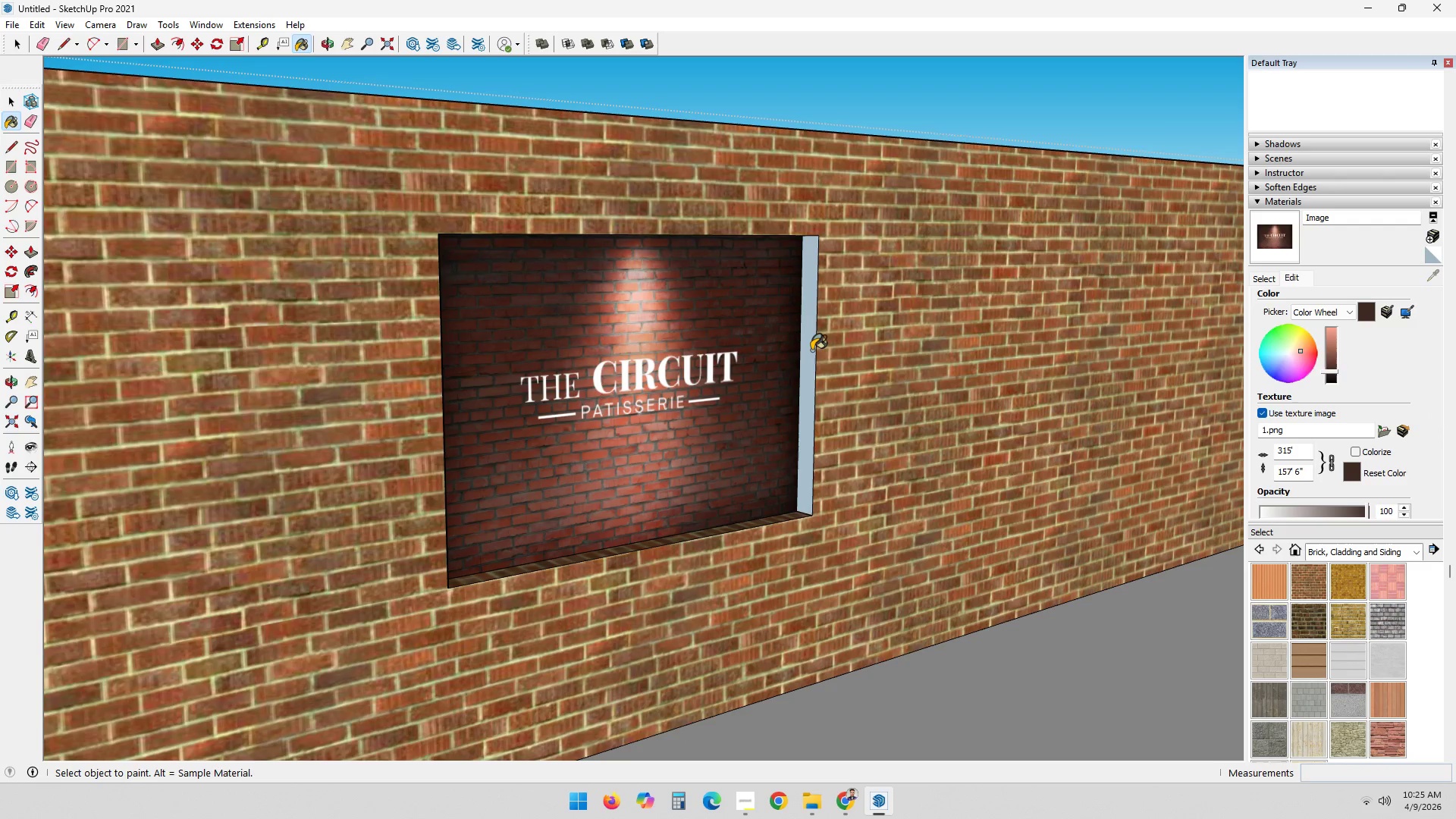 
double_click([810, 347])
 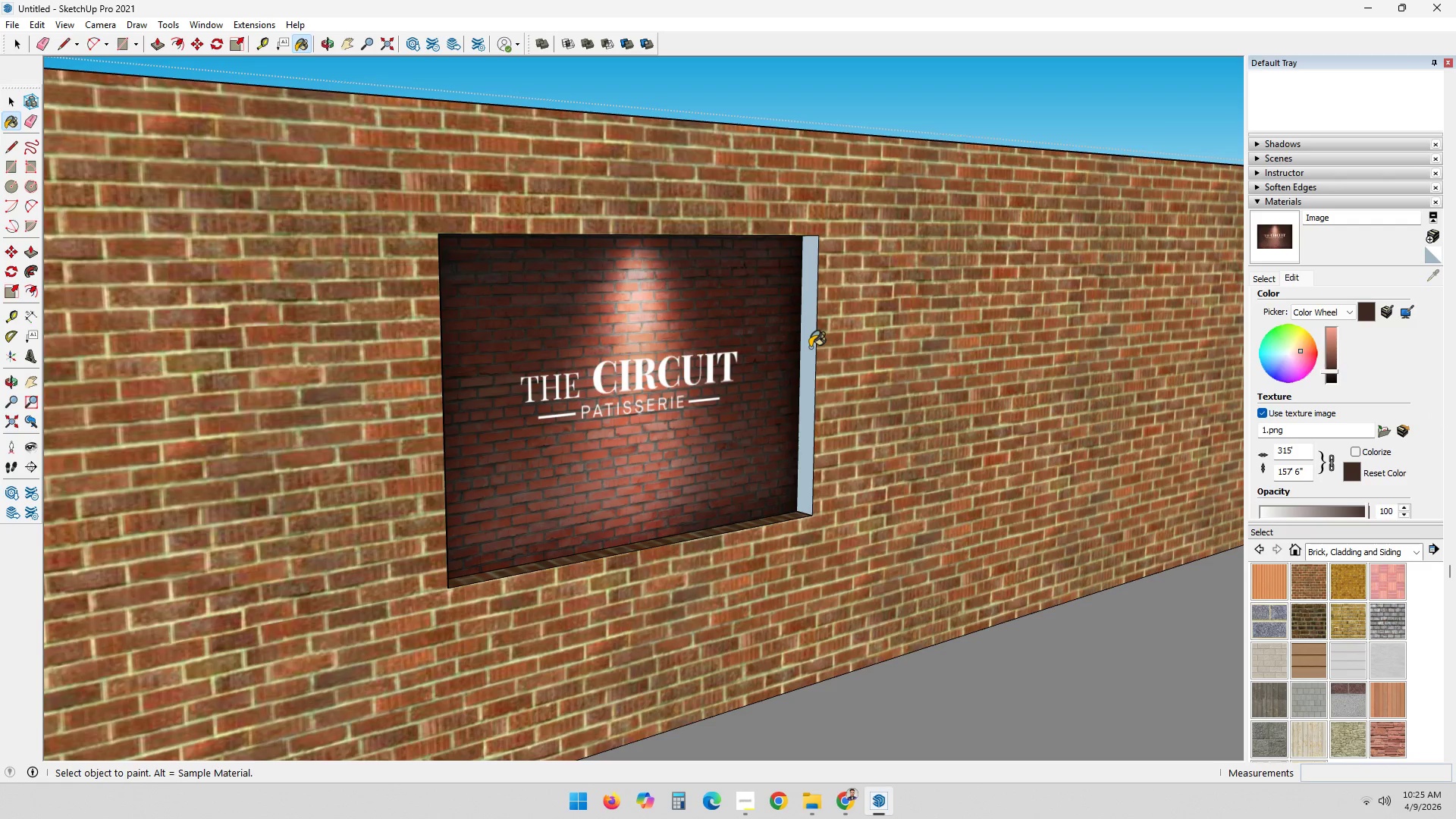 
triple_click([810, 347])
 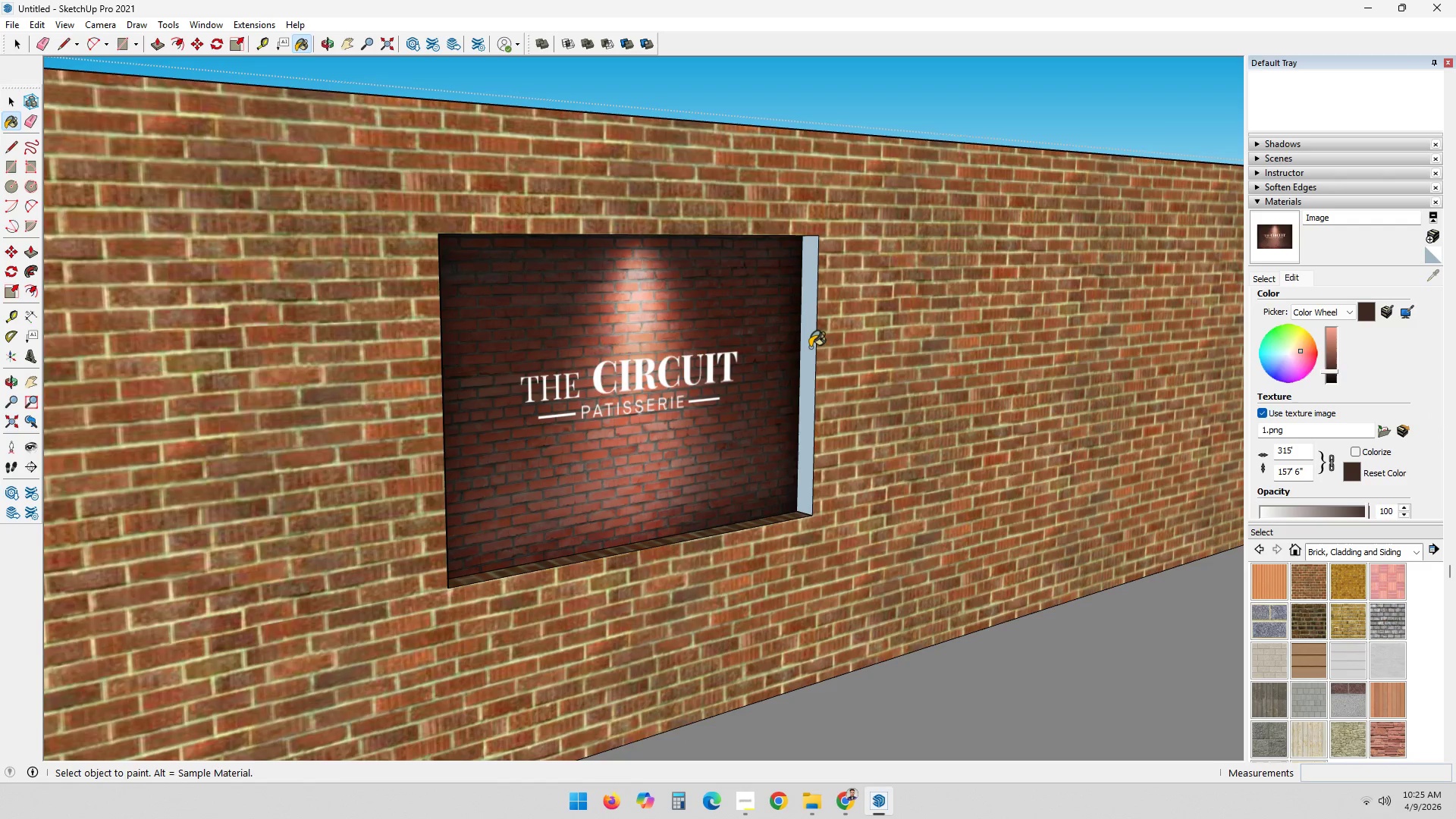 
triple_click([810, 347])
 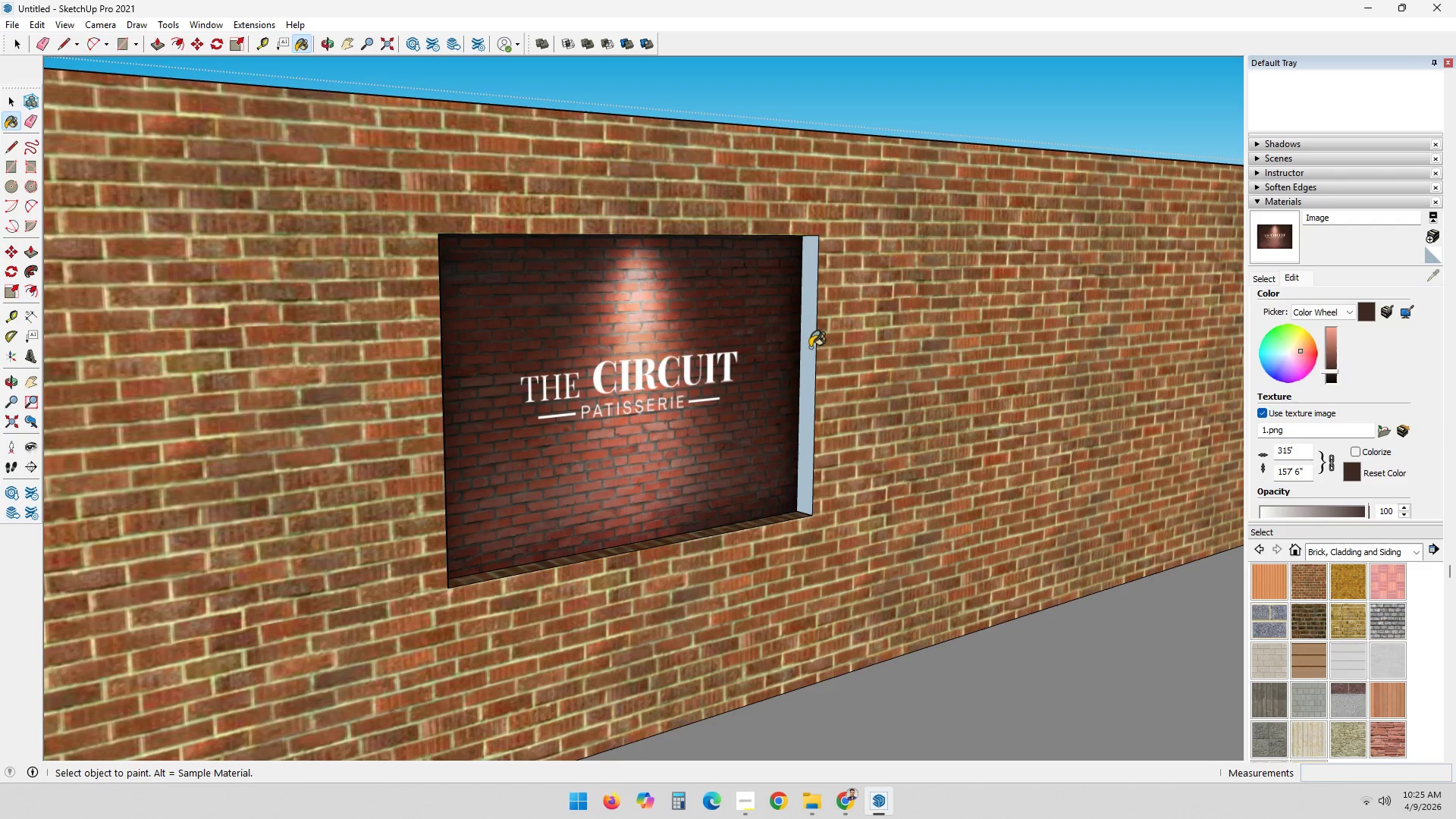 
triple_click([810, 347])
 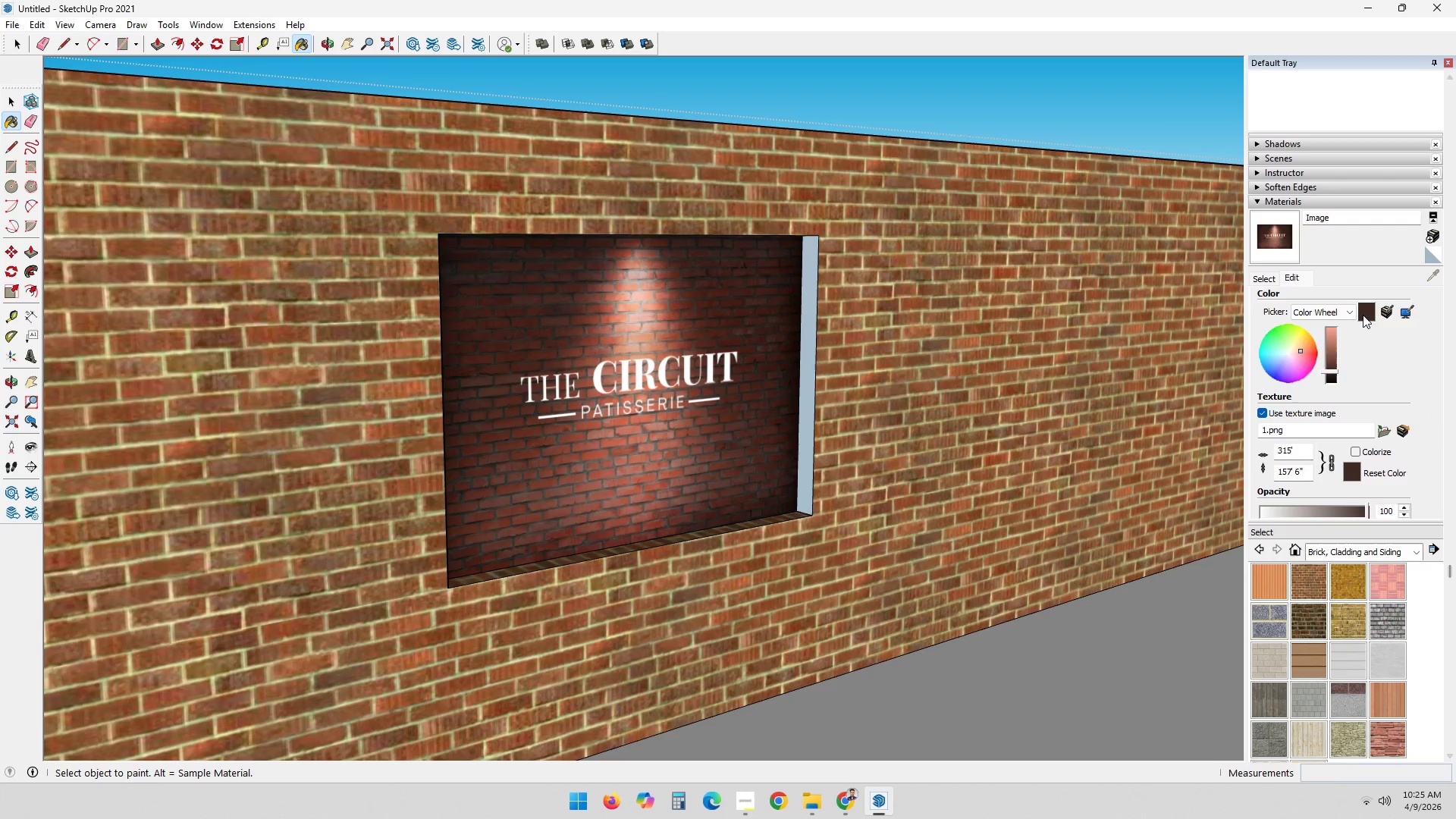 
double_click([1367, 307])
 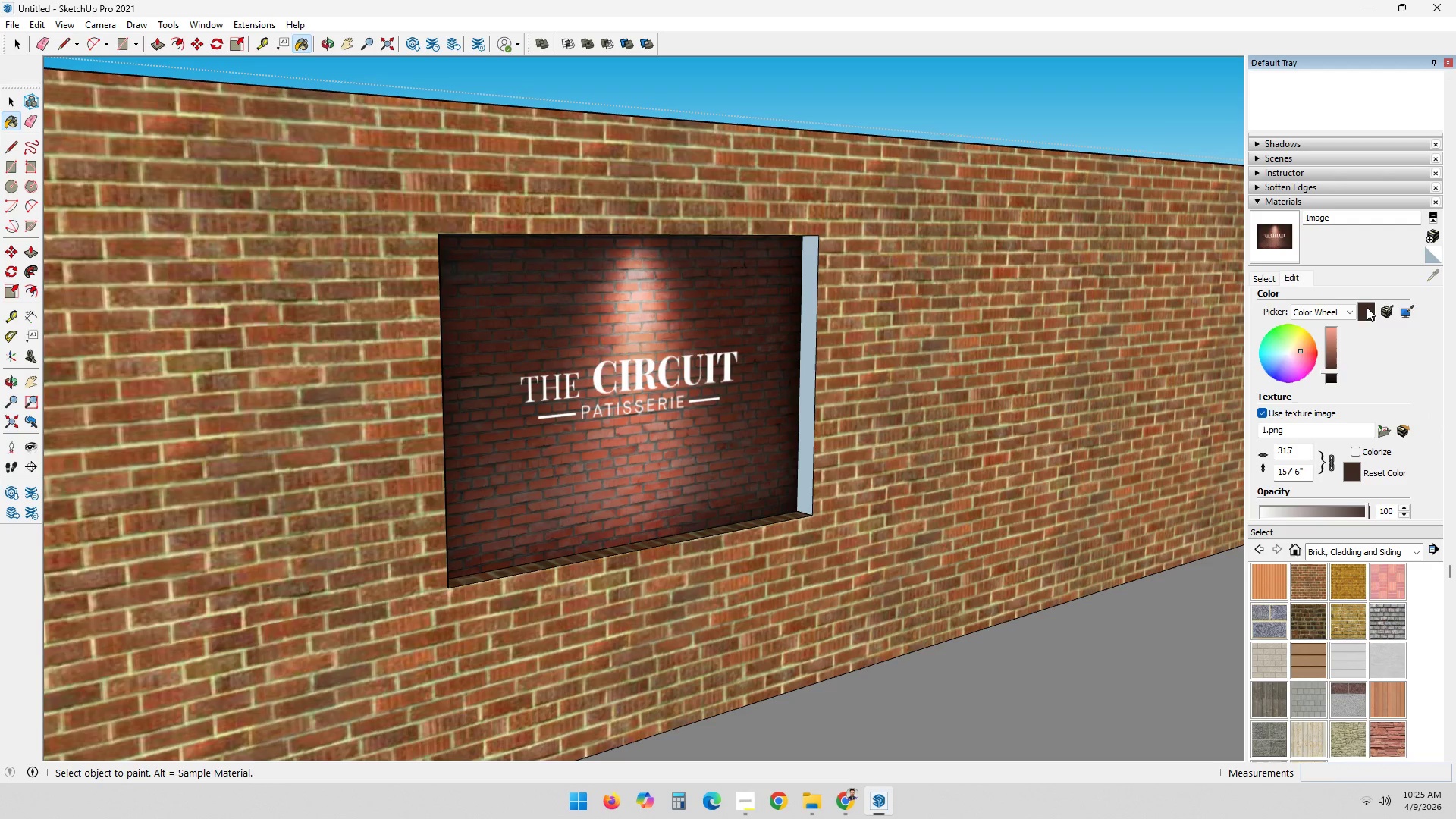 
triple_click([1367, 307])
 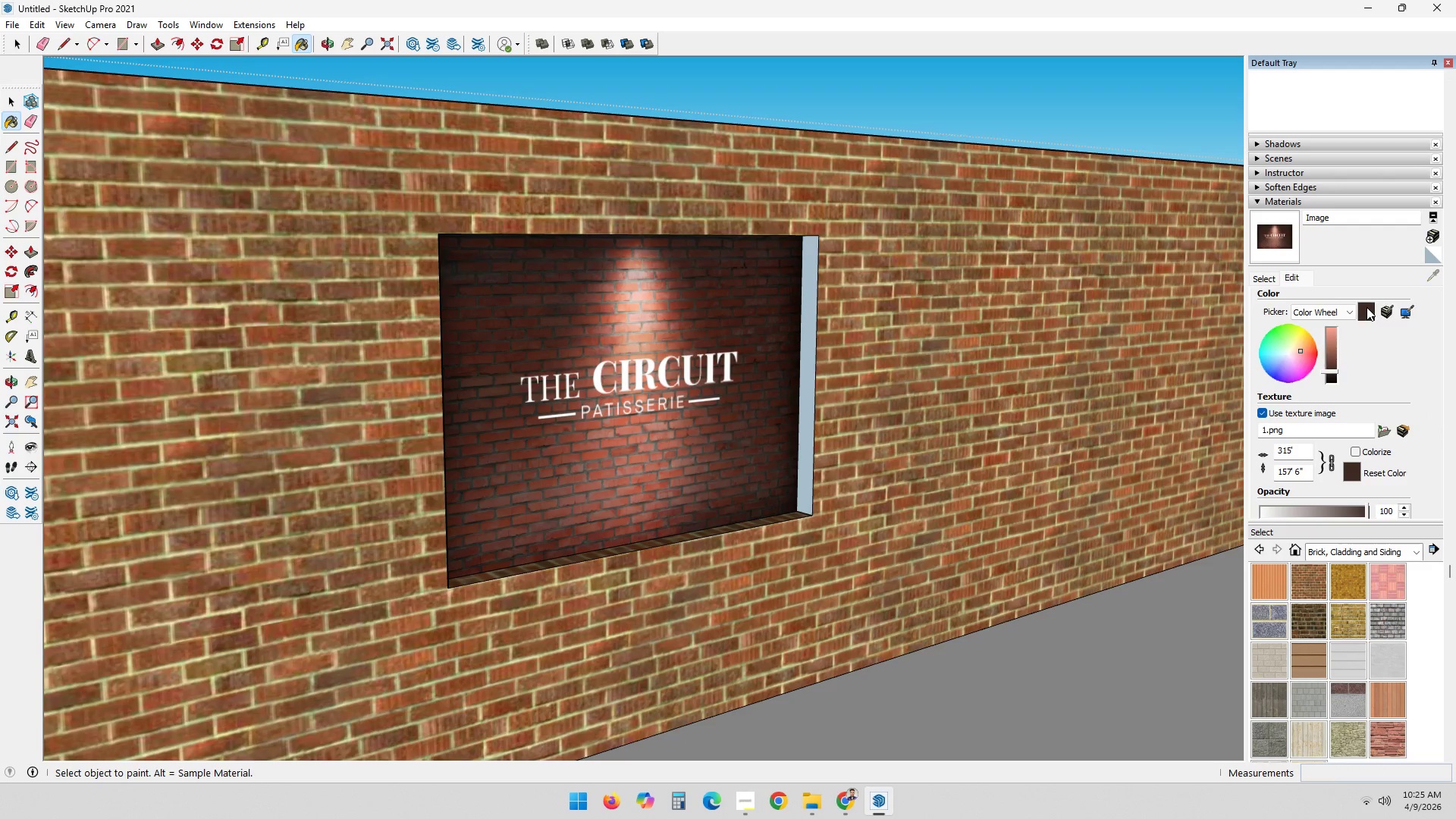 
triple_click([1367, 307])
 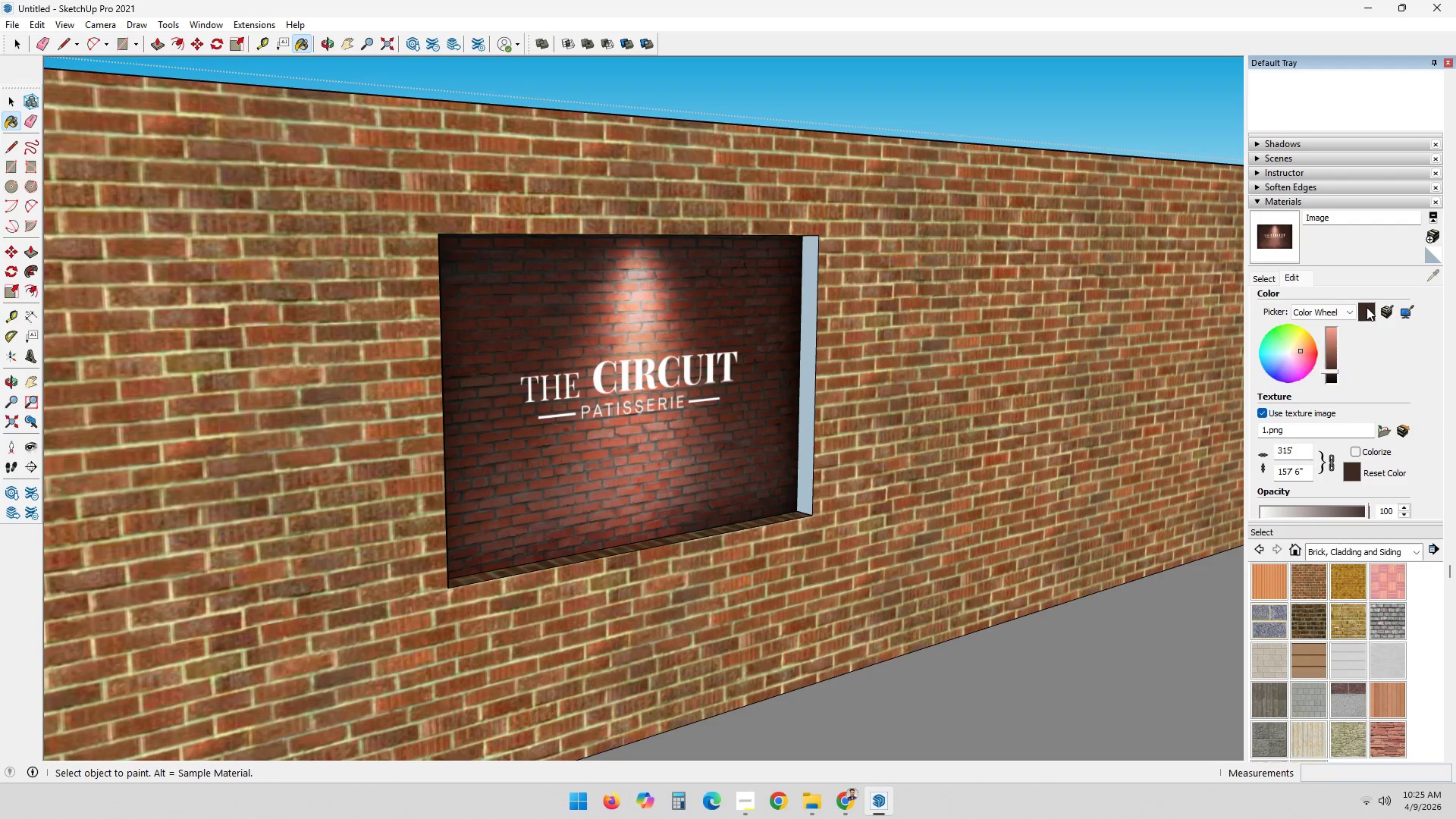 
triple_click([1367, 307])
 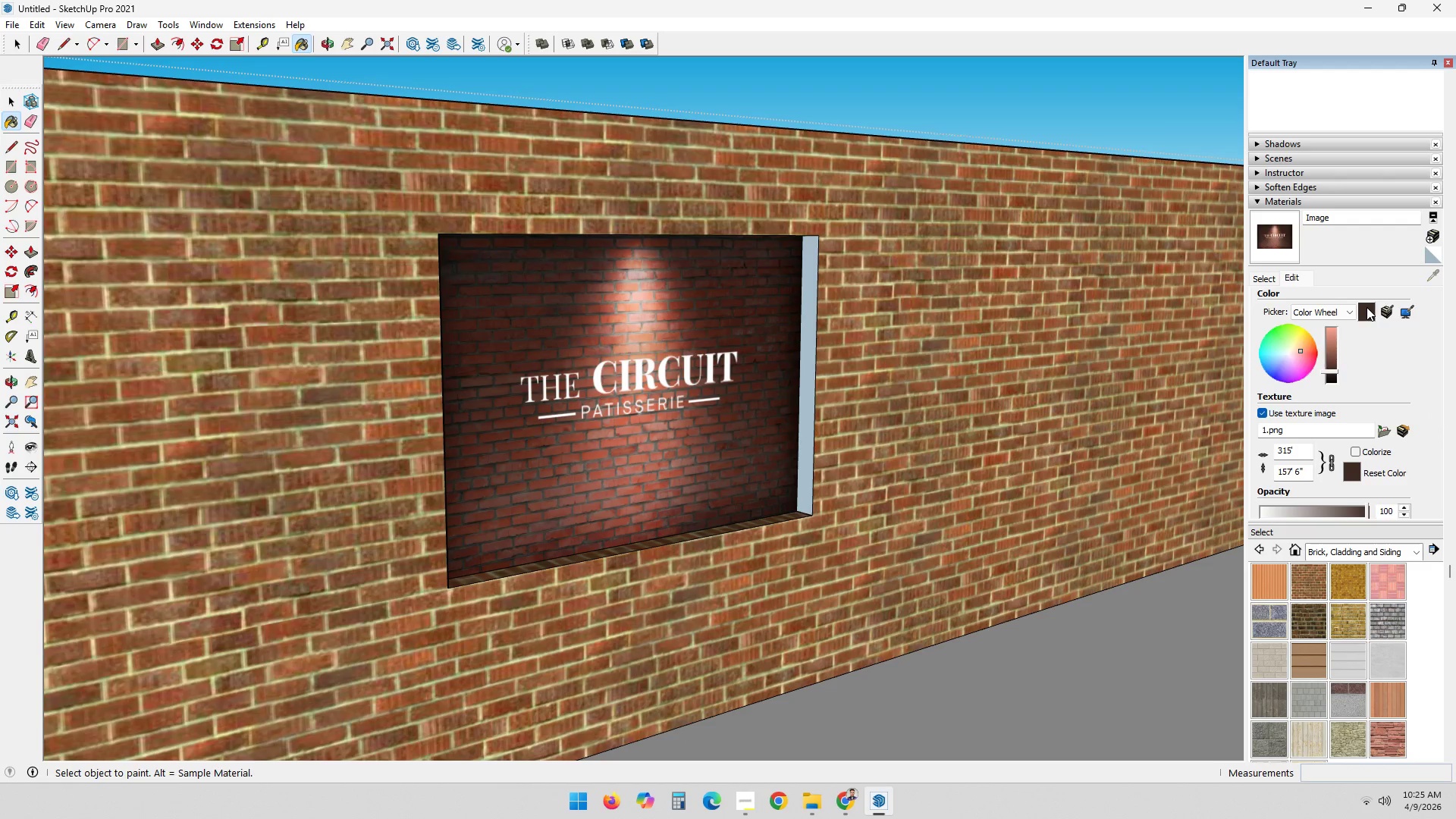 
triple_click([1367, 307])
 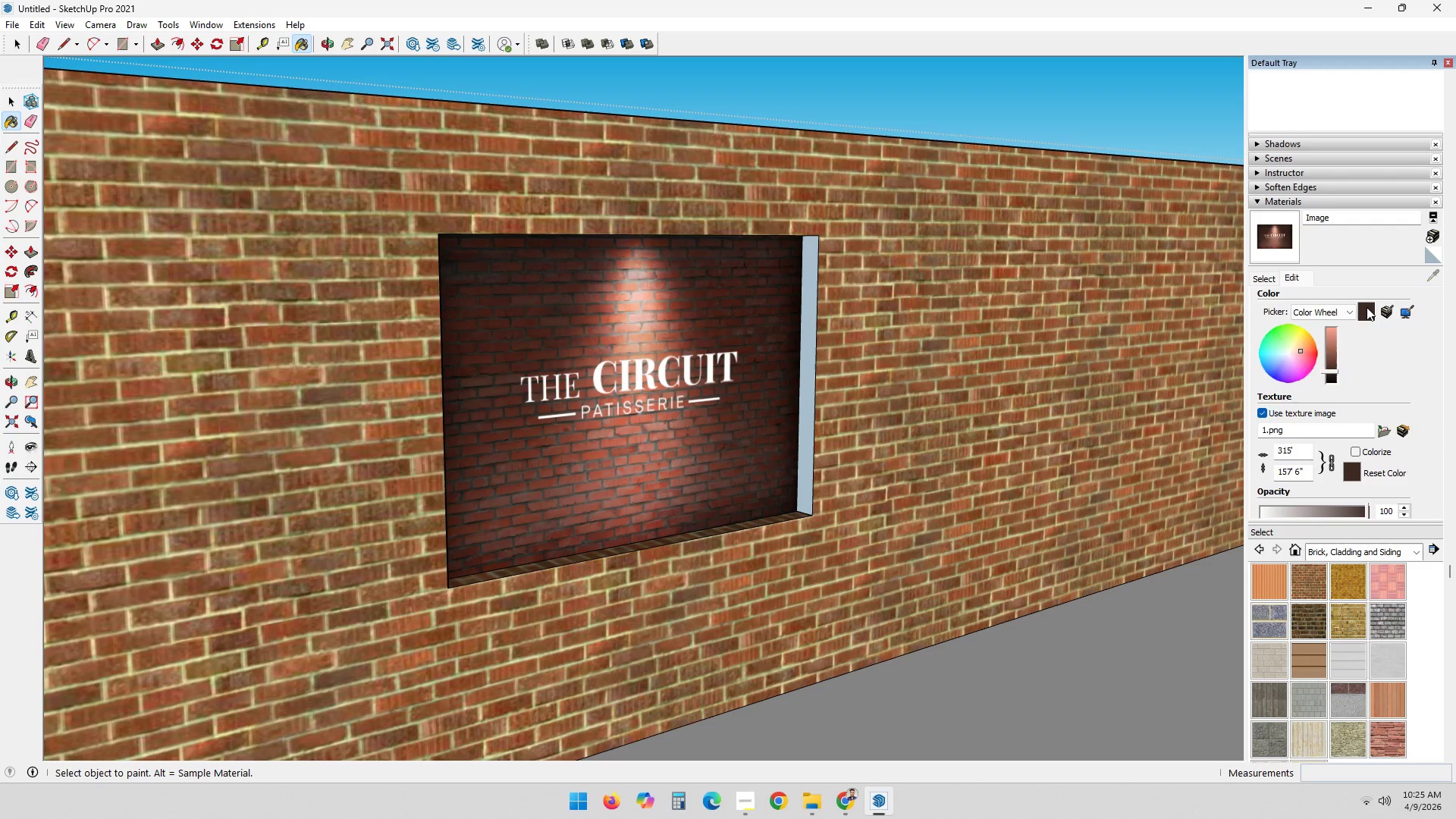 
triple_click([1367, 307])
 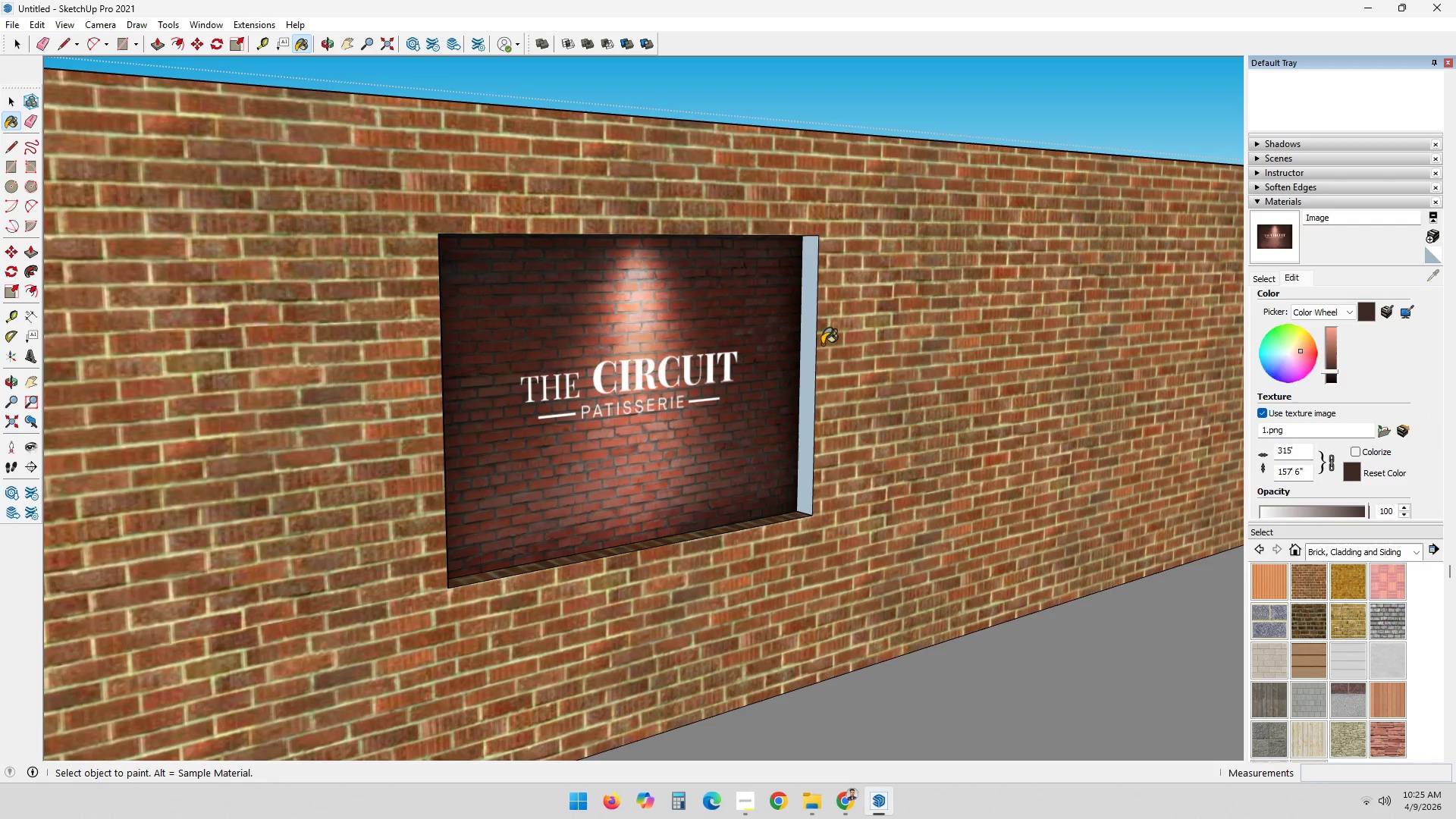 
left_click([810, 344])
 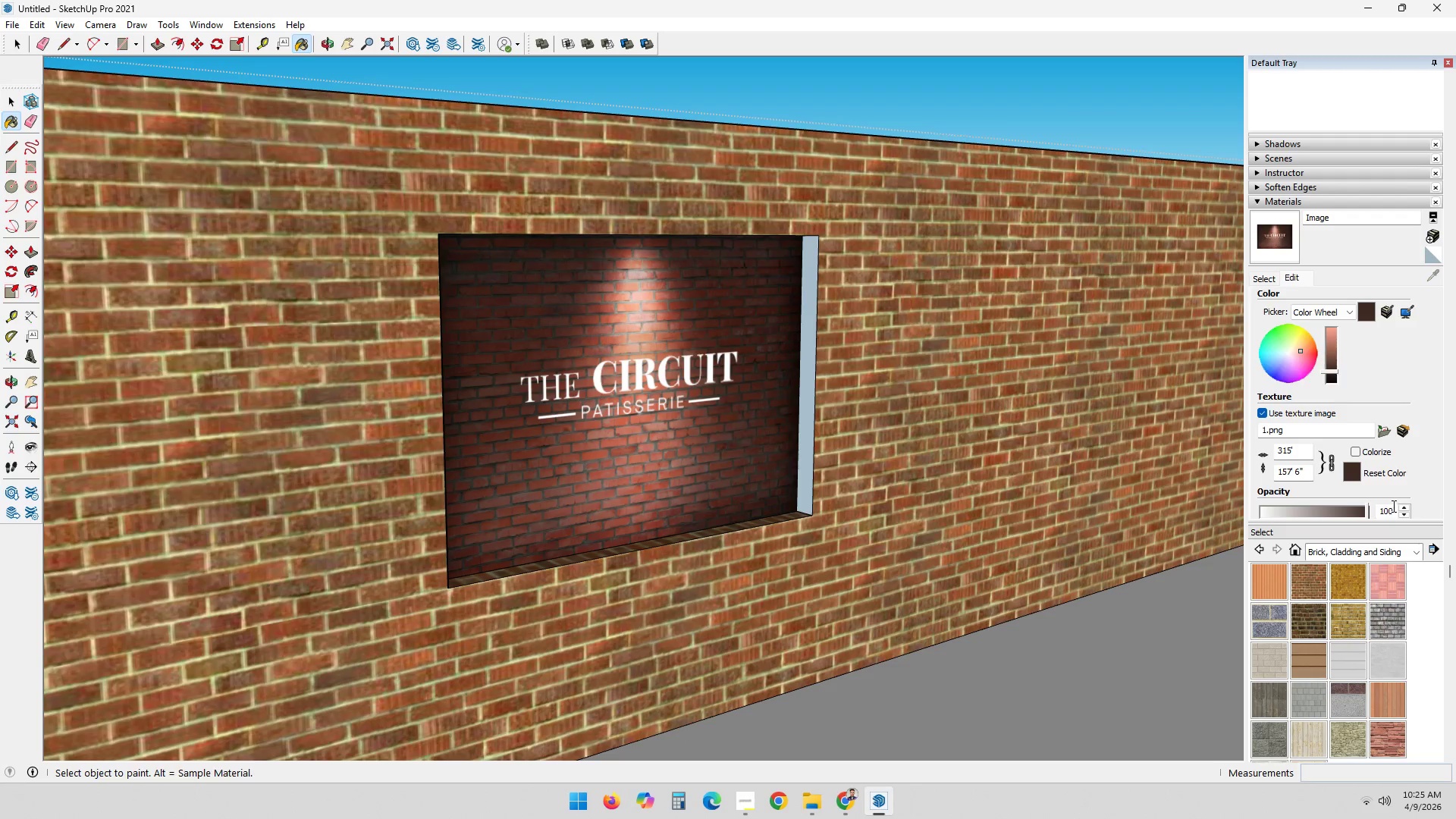 
left_click([1348, 469])
 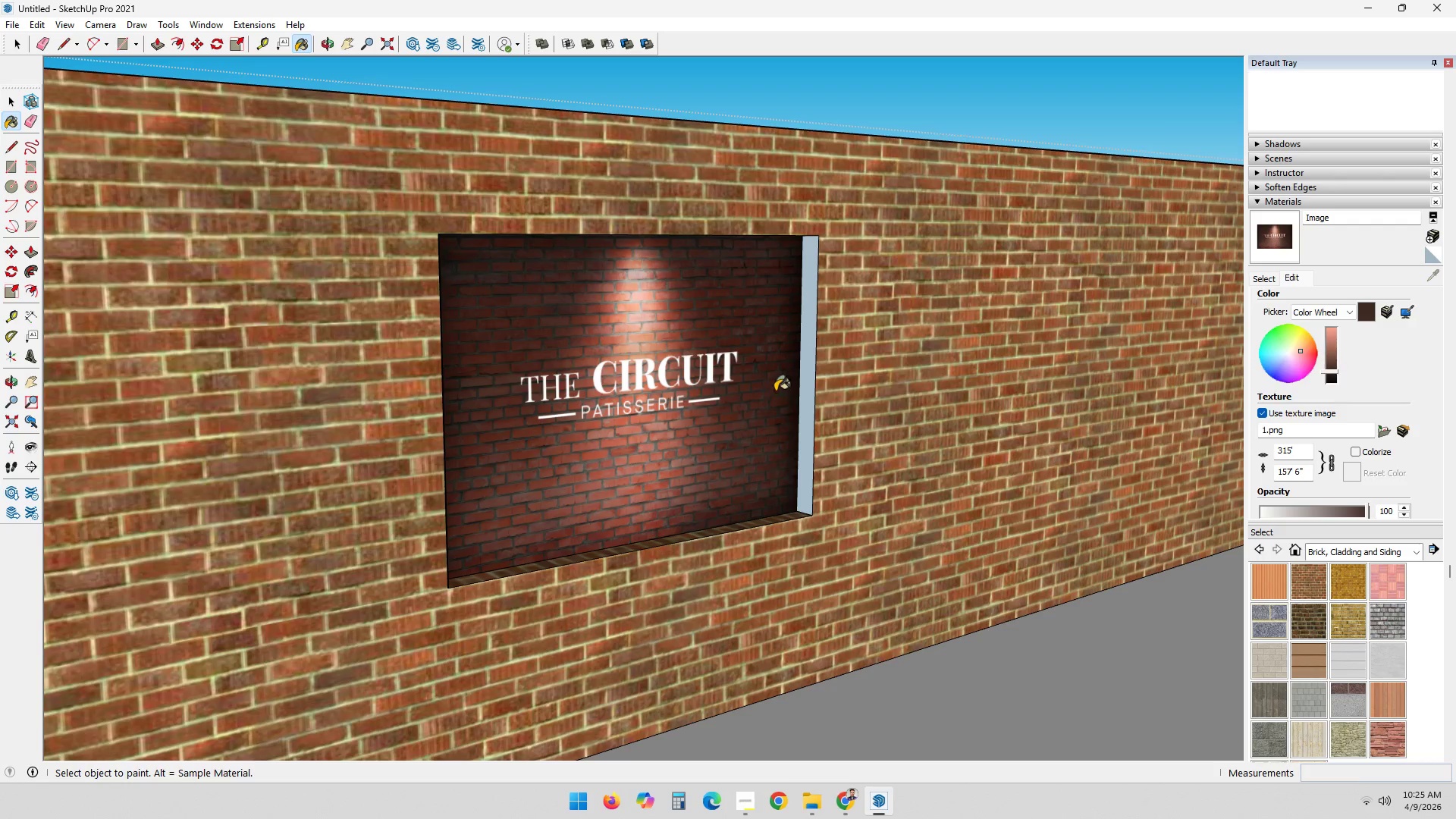 
left_click([810, 386])
 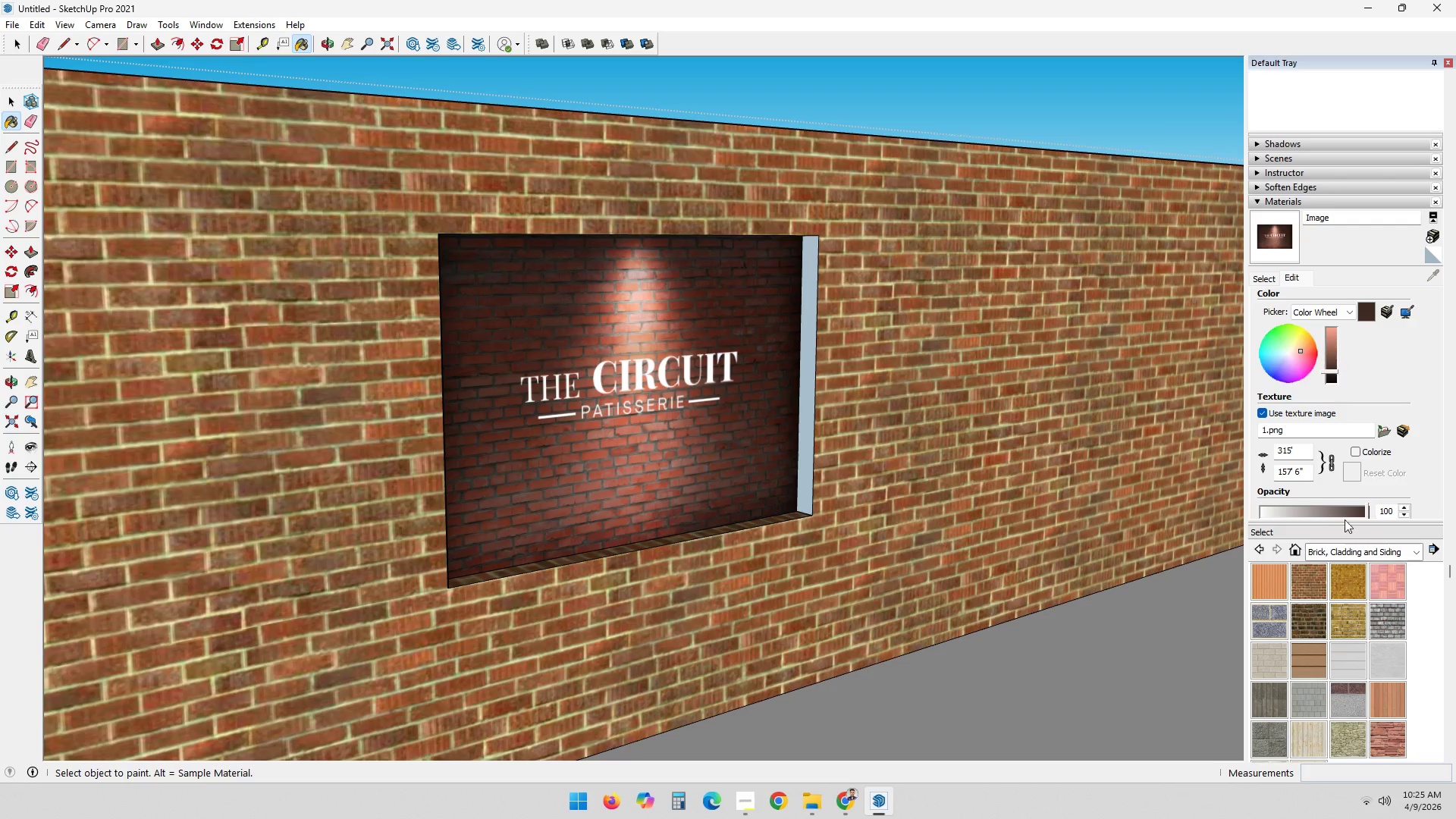 
left_click([1349, 510])
 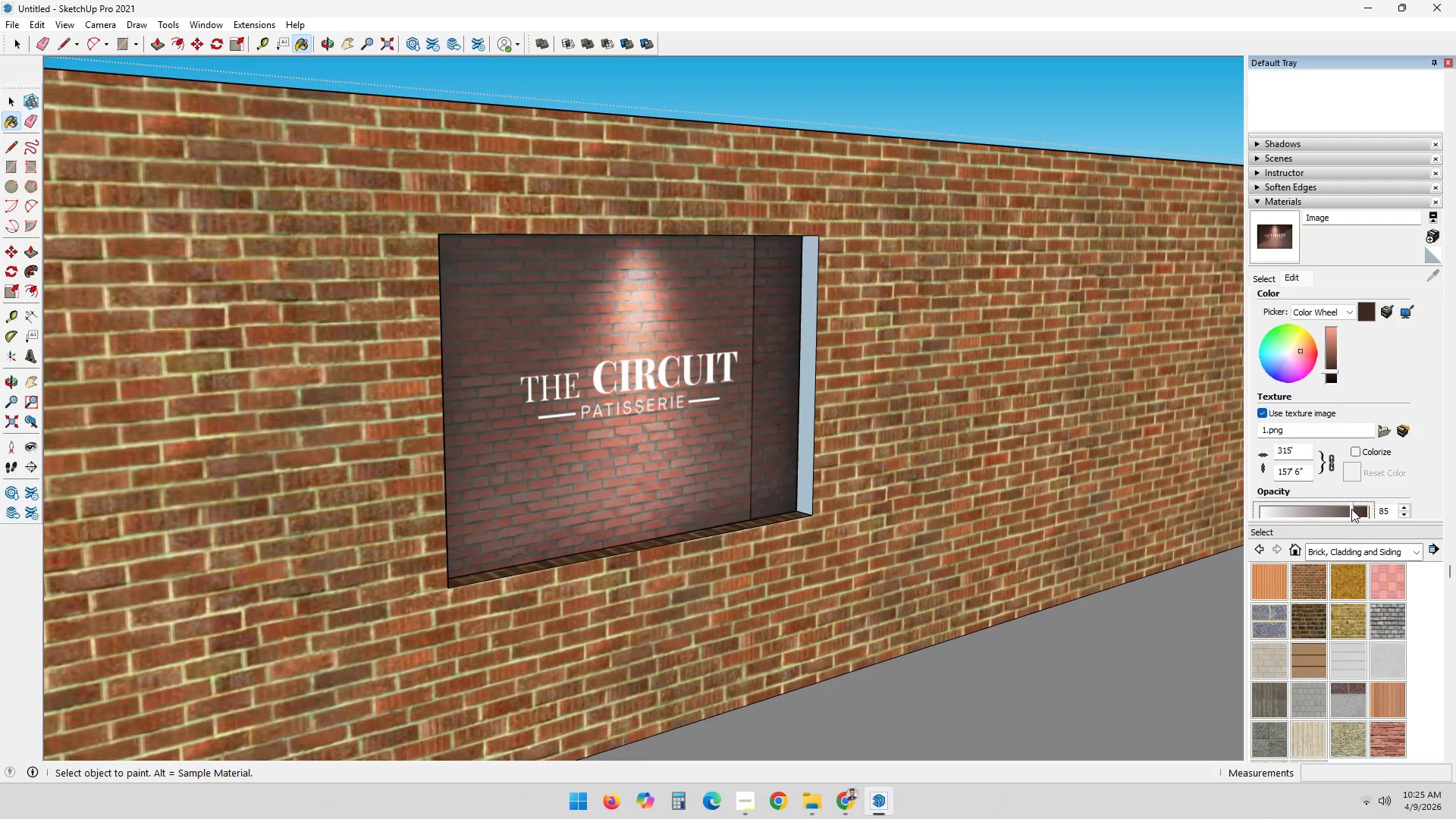 
left_click_drag(start_coordinate=[1351, 509], to_coordinate=[1376, 503])
 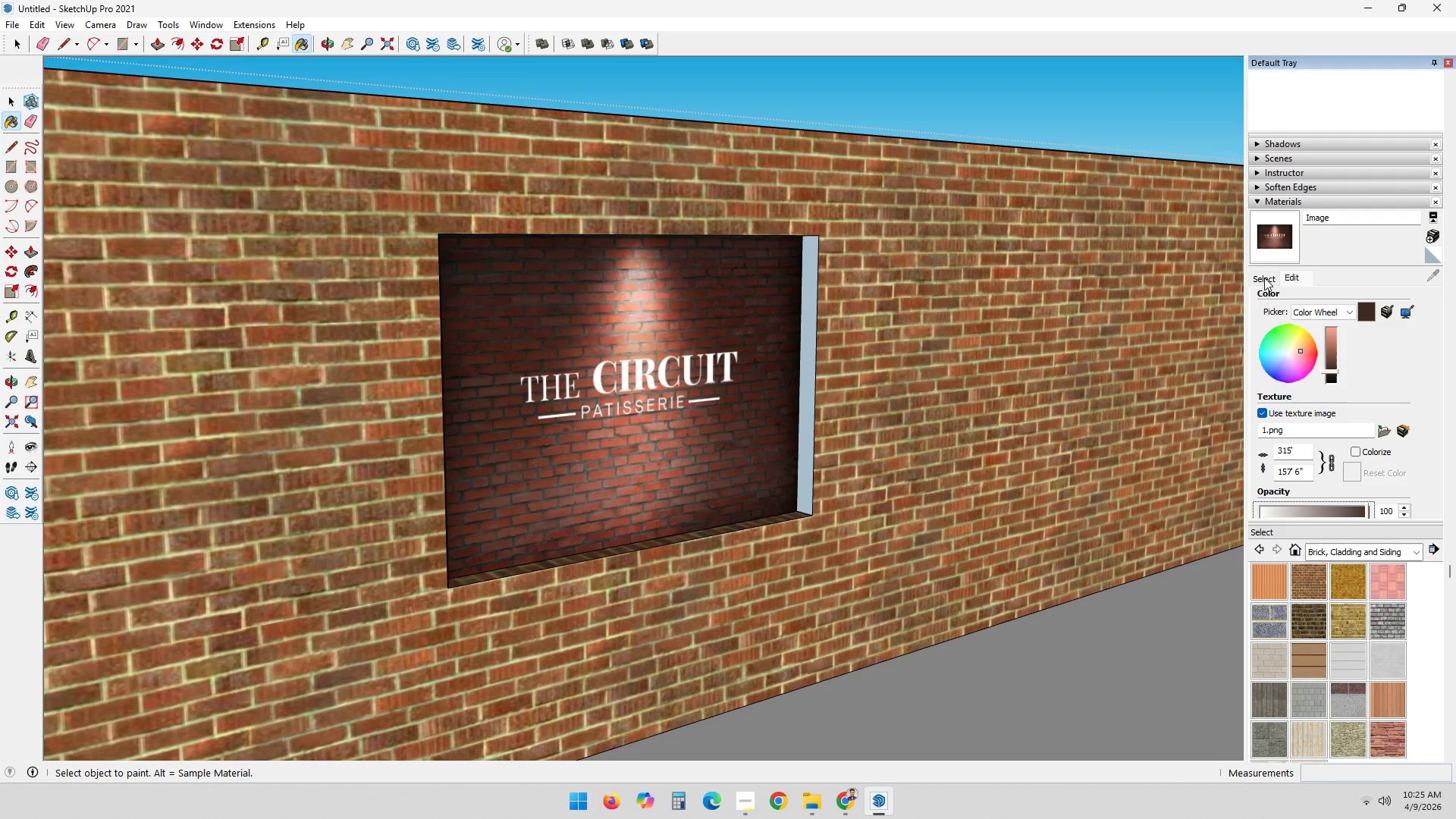 
wait(9.69)
 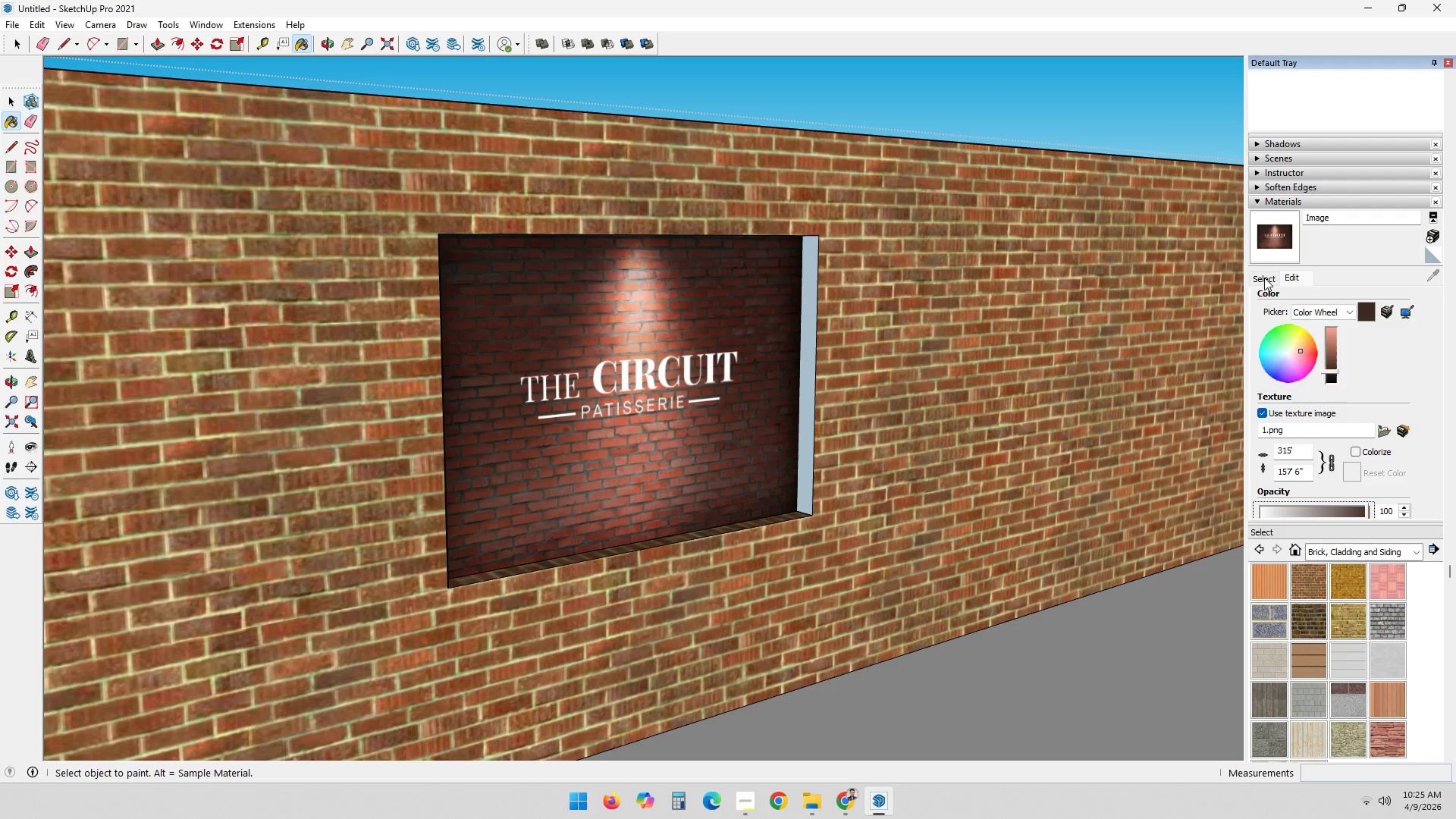 
double_click([1272, 273])
 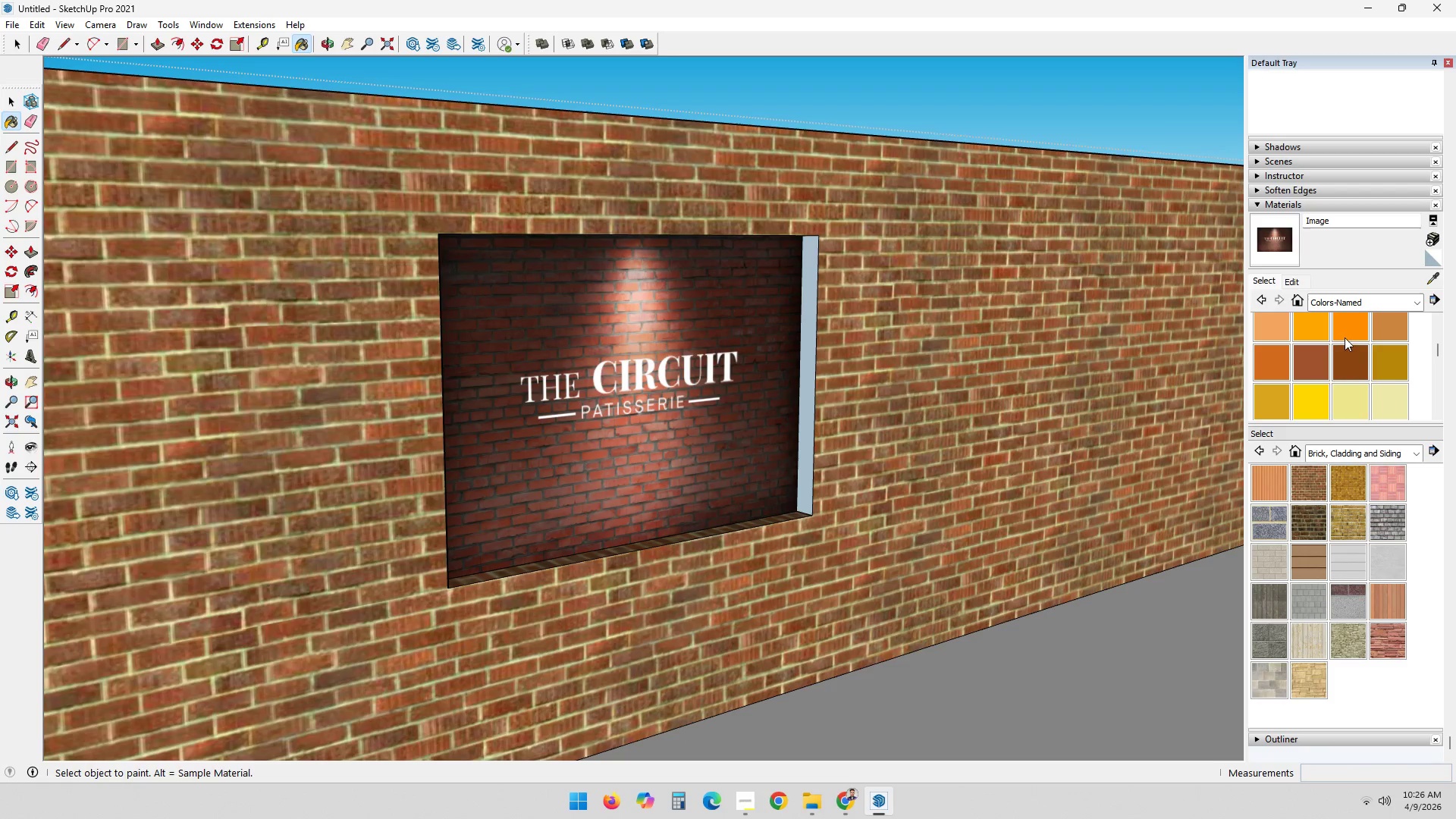 
scroll: coordinate [1357, 362], scroll_direction: down, amount: 4.0
 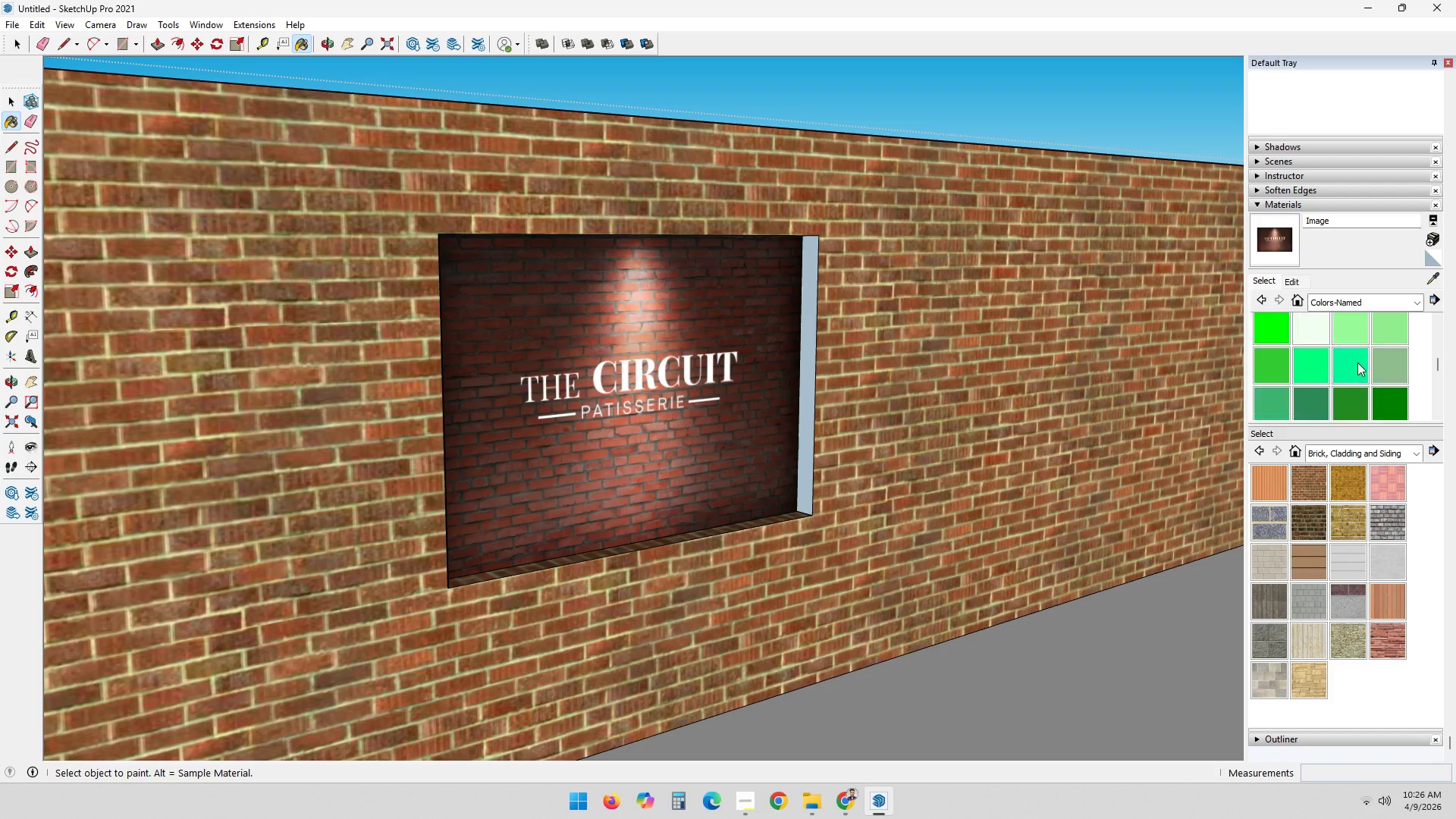 
scroll: coordinate [1361, 366], scroll_direction: up, amount: 6.0
 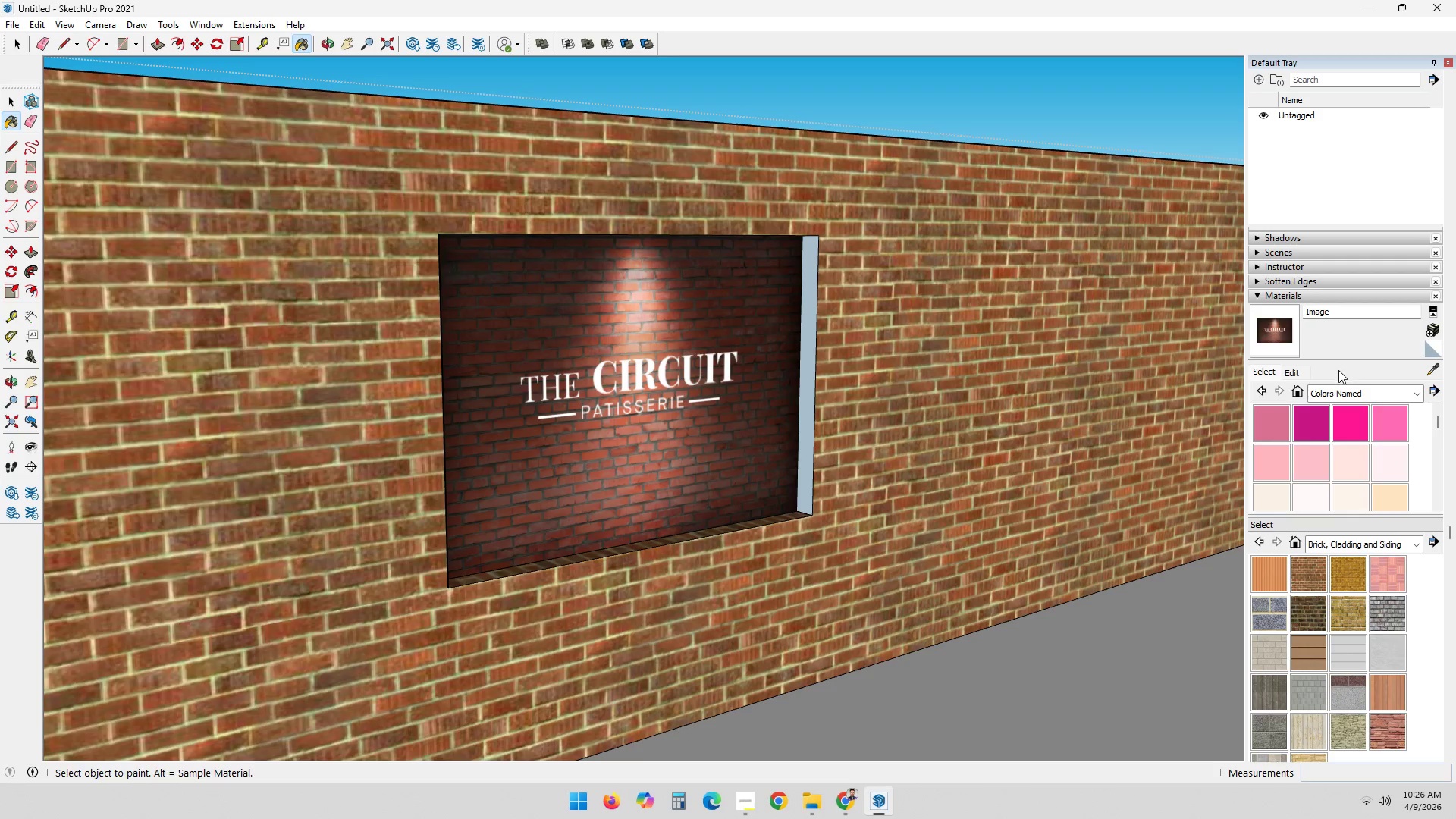 
left_click([1334, 399])
 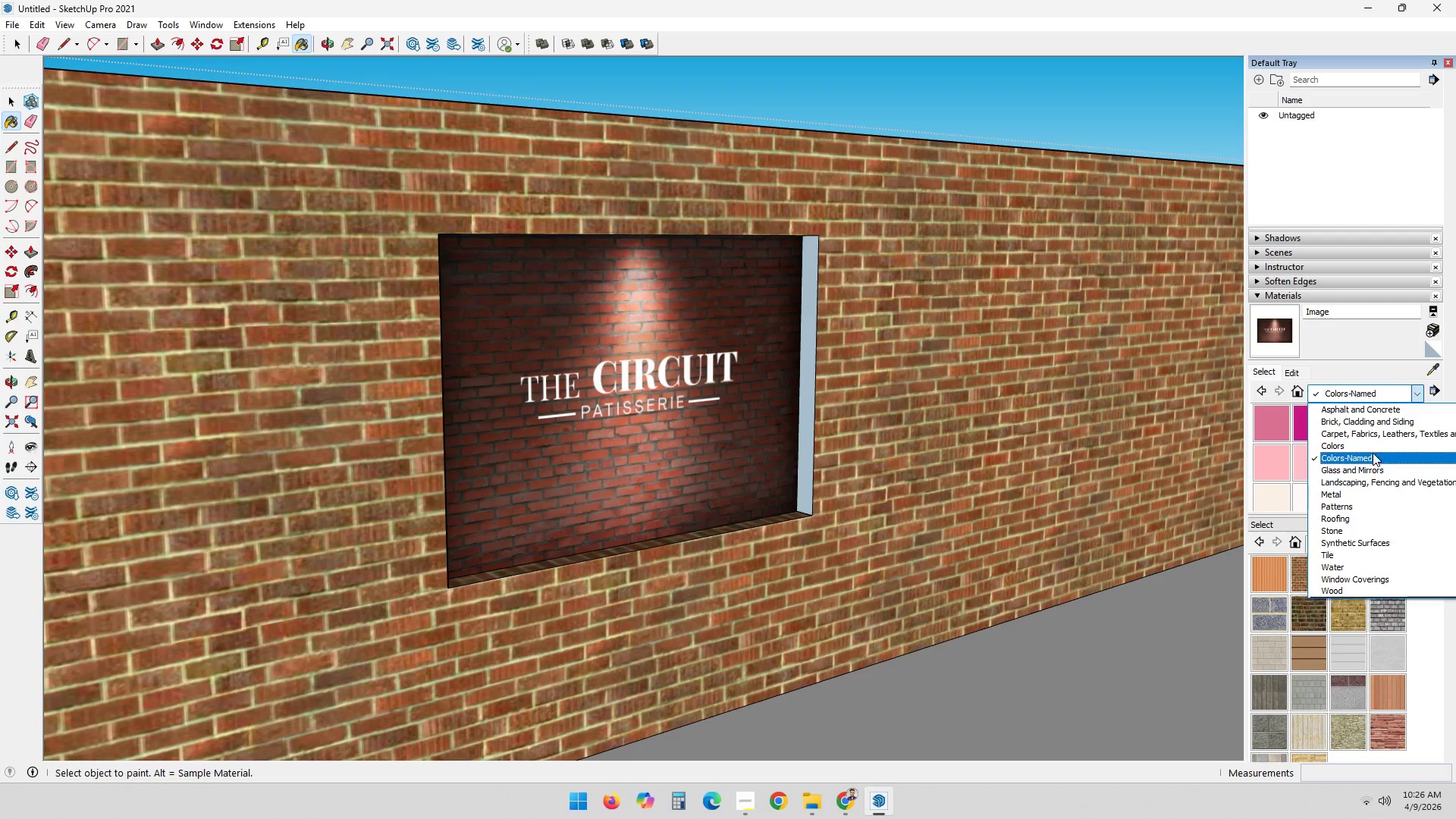 
left_click([1373, 448])
 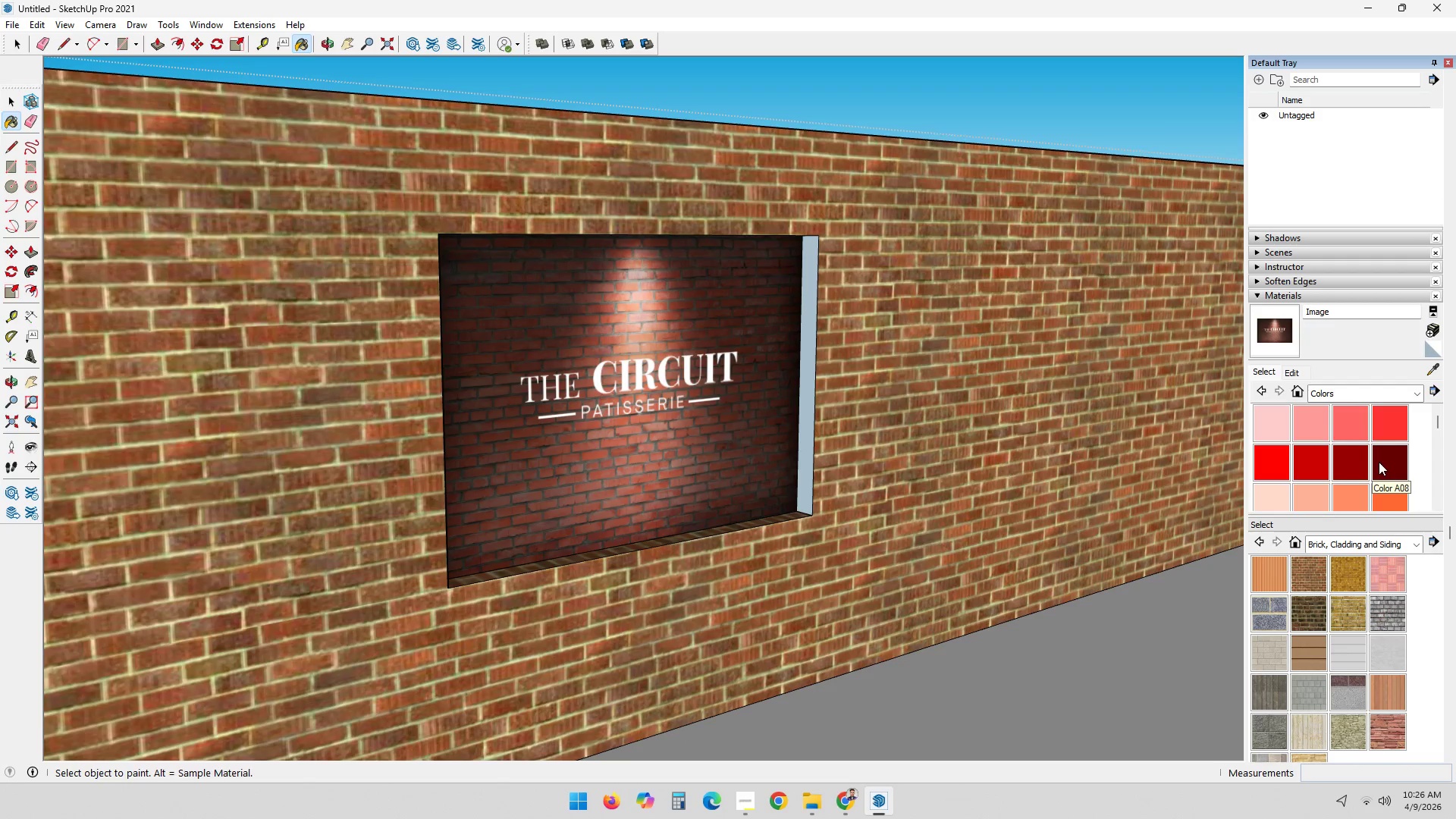 
left_click([1389, 448])
 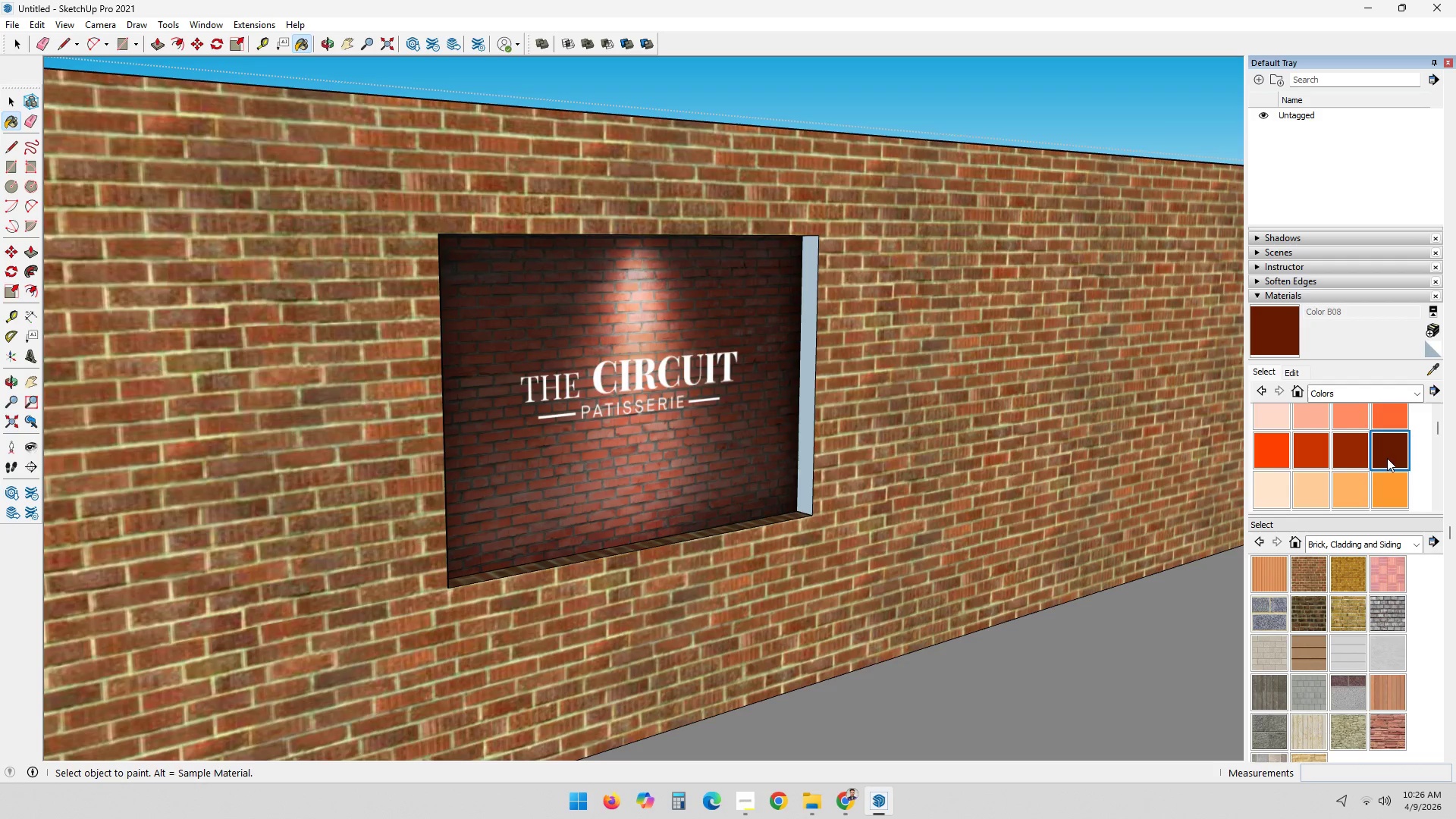 
scroll: coordinate [1379, 462], scroll_direction: down, amount: 1.0
 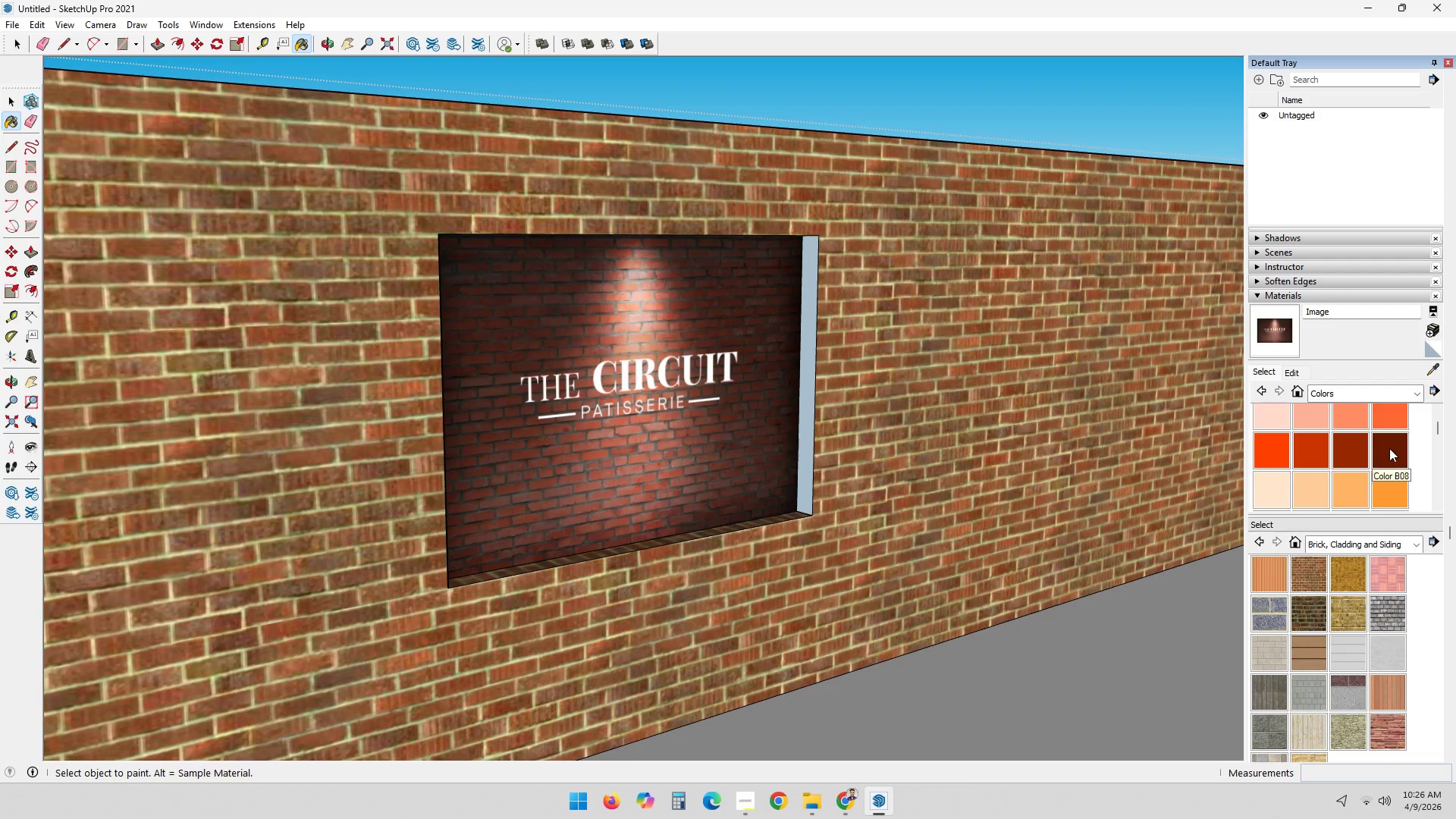 
left_click([1393, 438])
 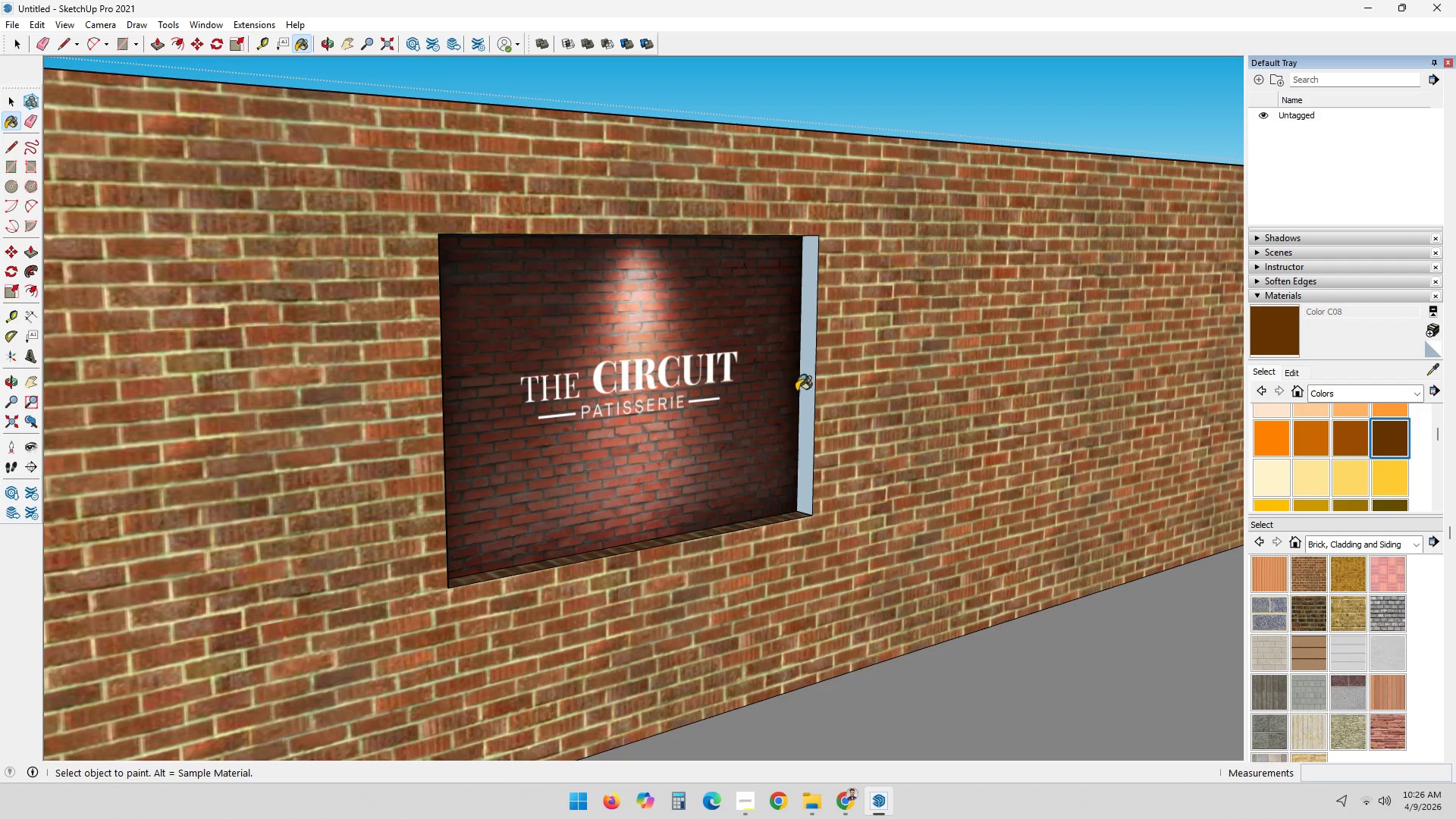 
scroll: coordinate [1387, 460], scroll_direction: down, amount: 1.0
 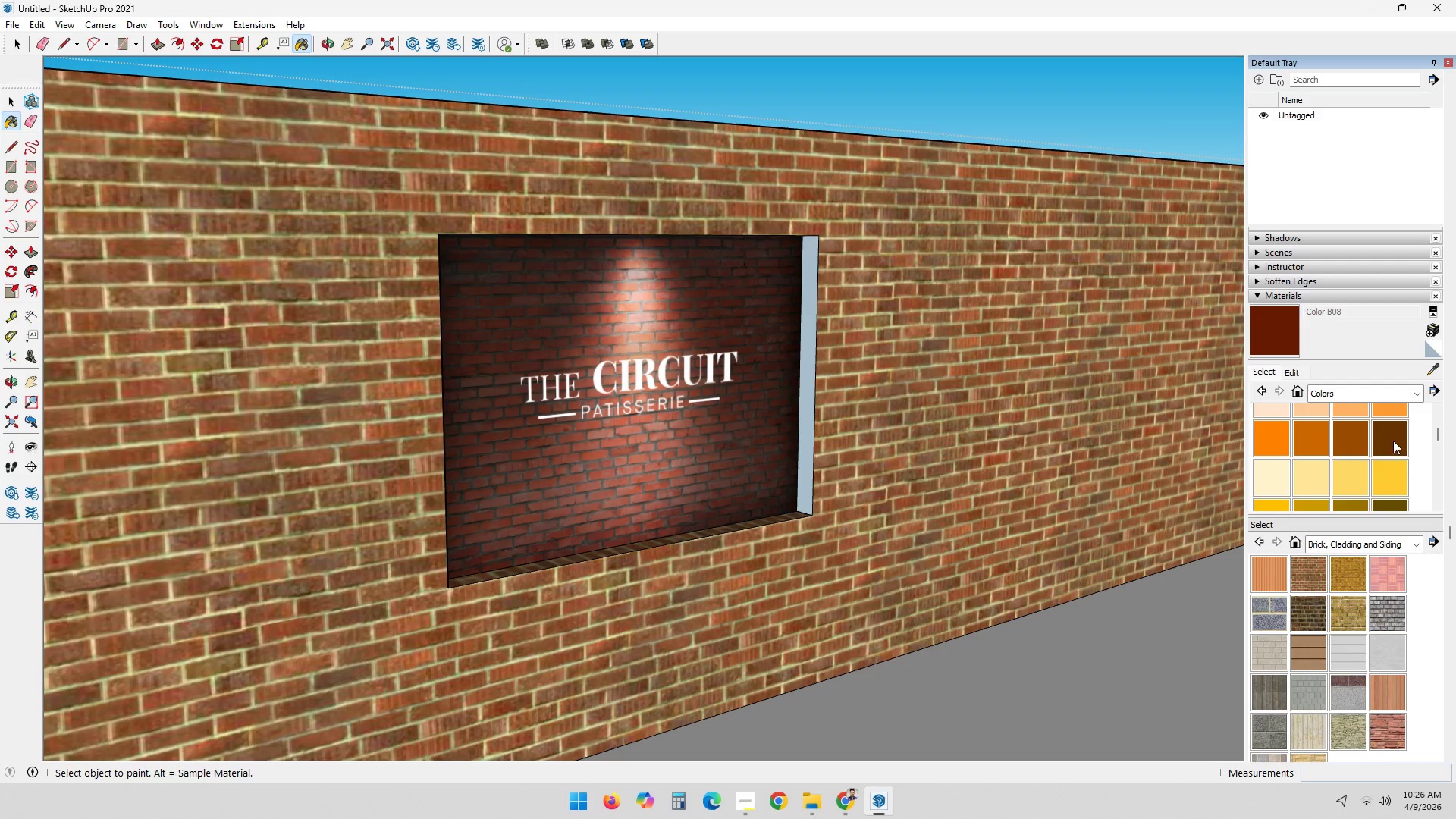 
left_click([806, 390])
 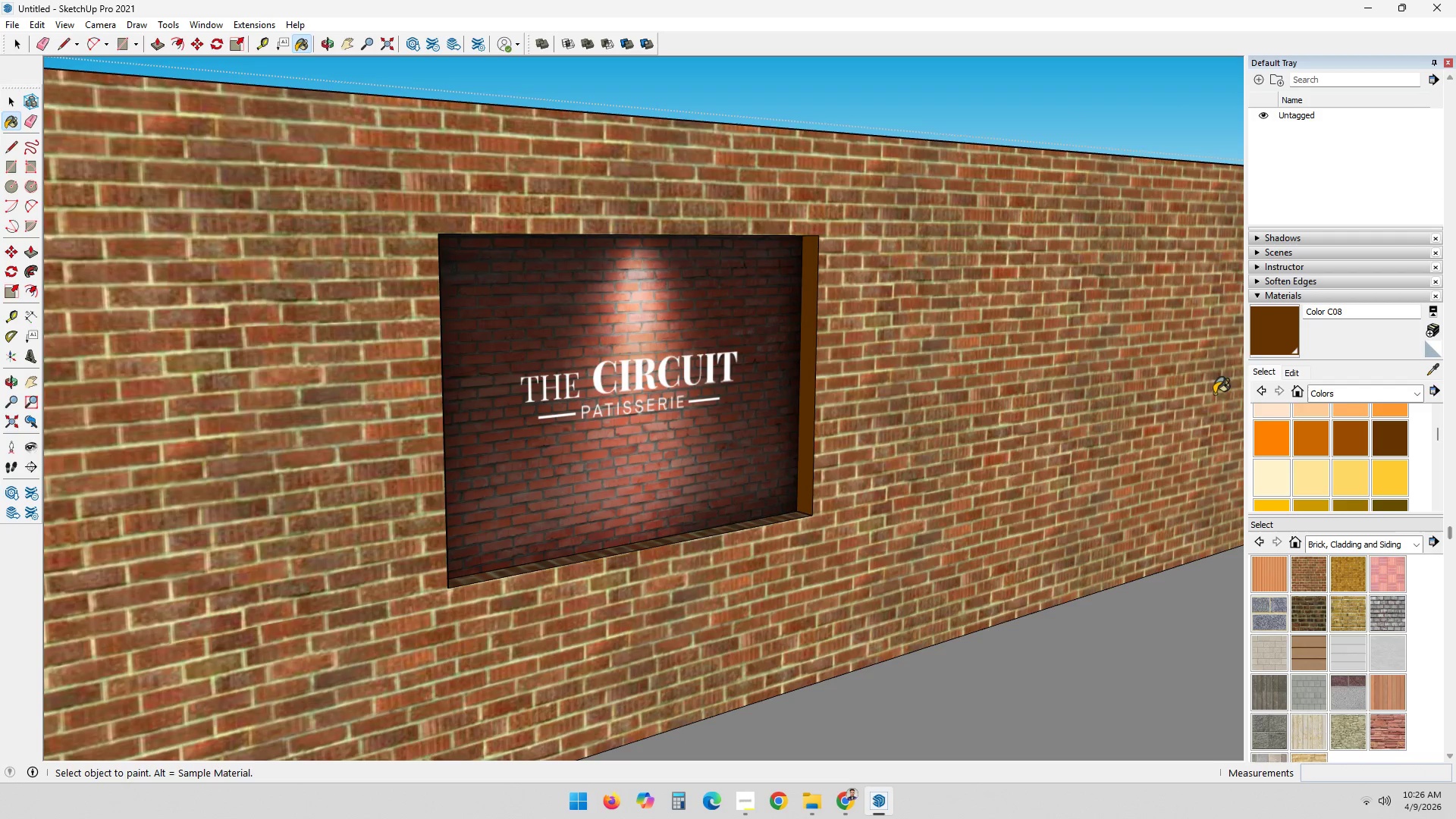 
left_click([1289, 371])
 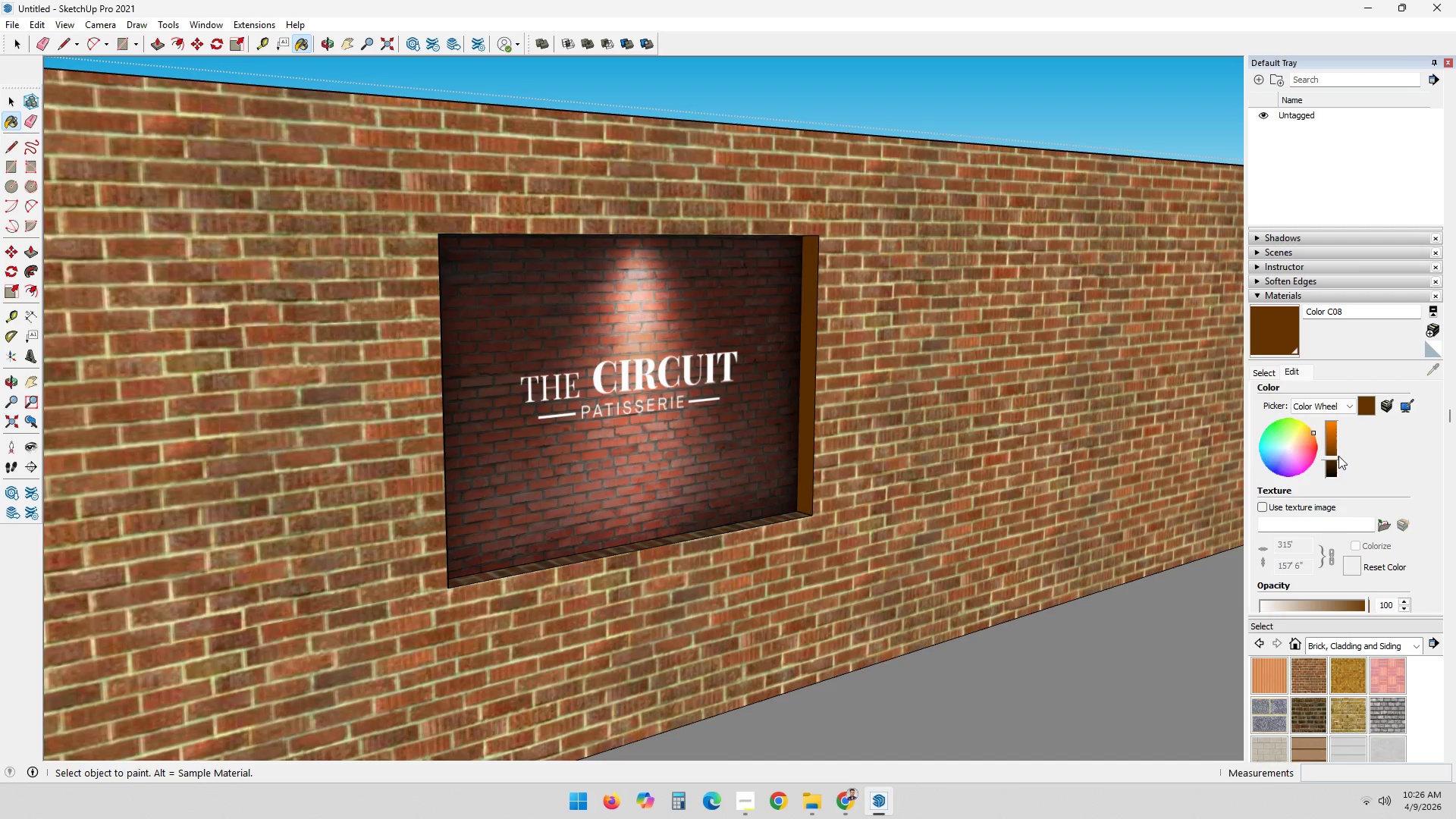 
left_click_drag(start_coordinate=[1332, 460], to_coordinate=[1334, 466])
 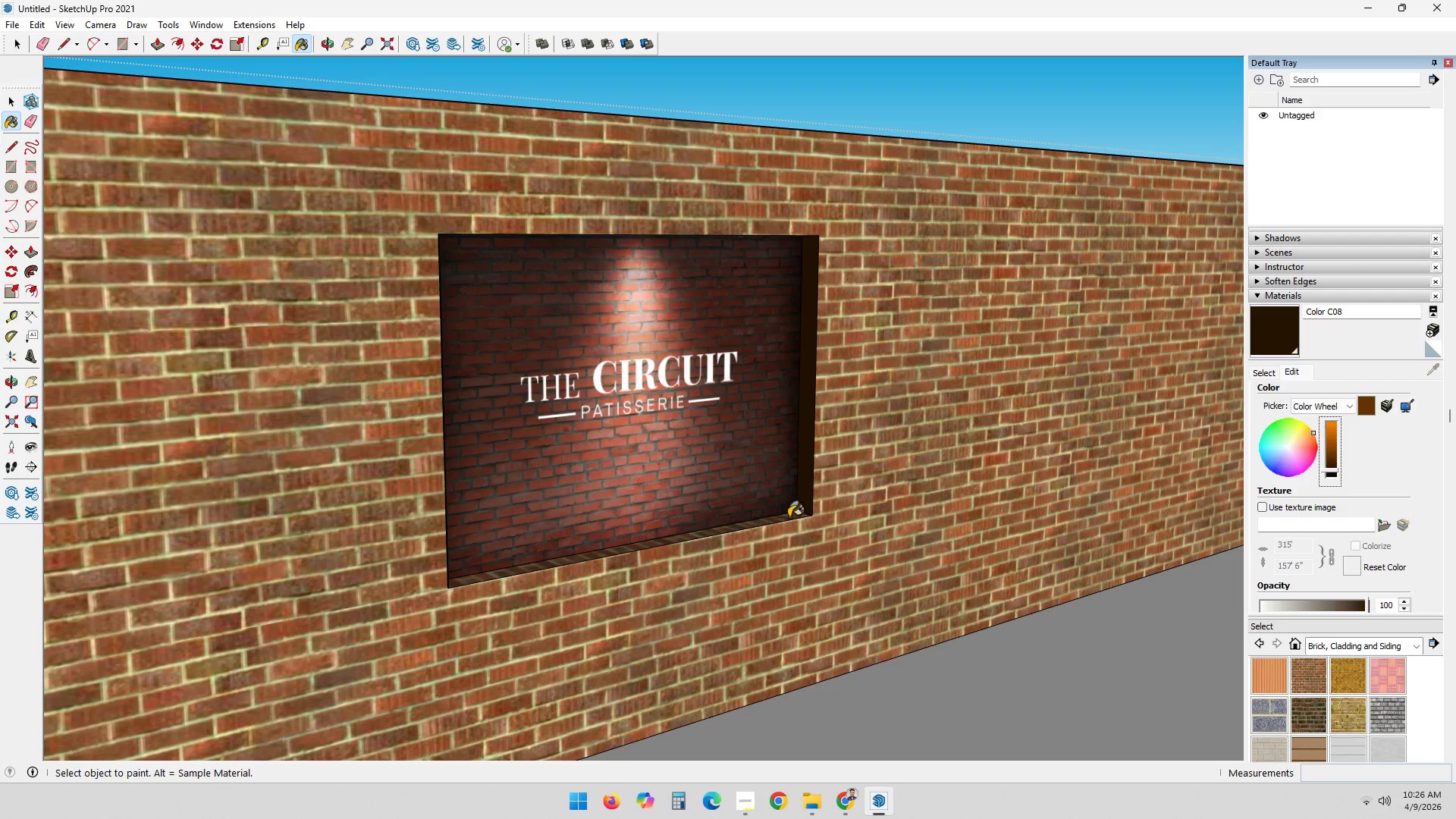 
left_click([789, 516])
 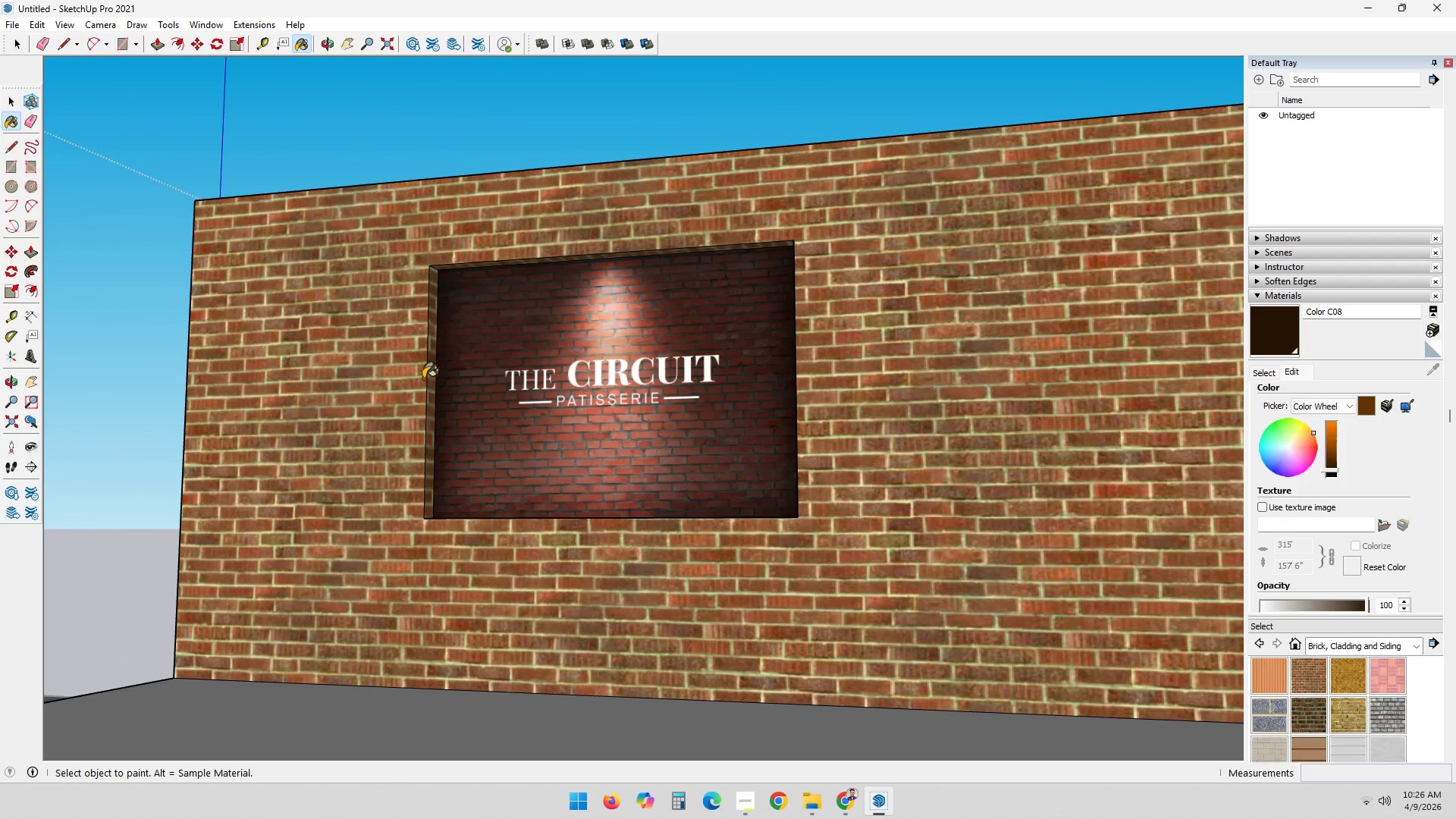 
left_click([430, 366])
 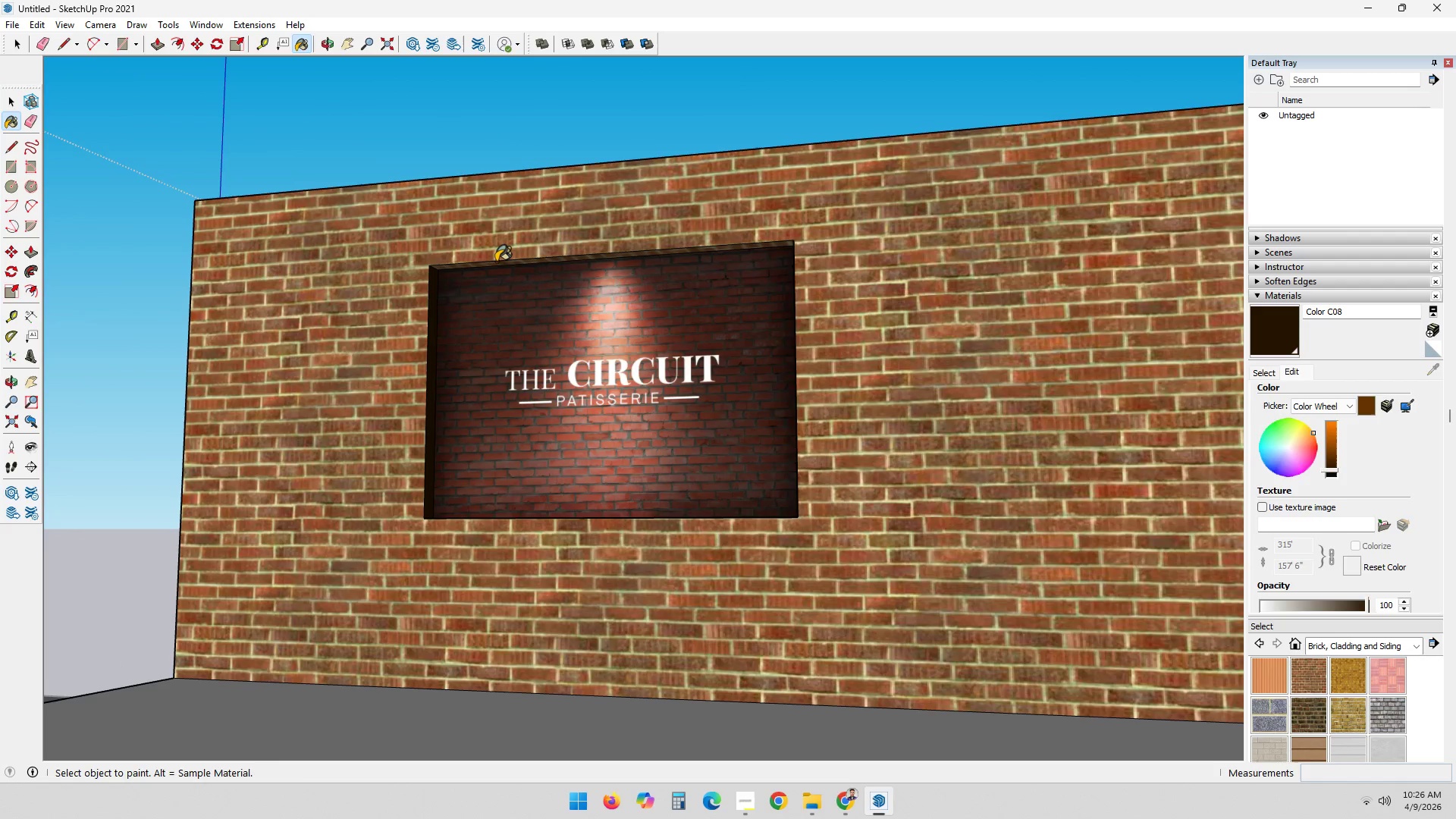 
left_click([496, 265])
 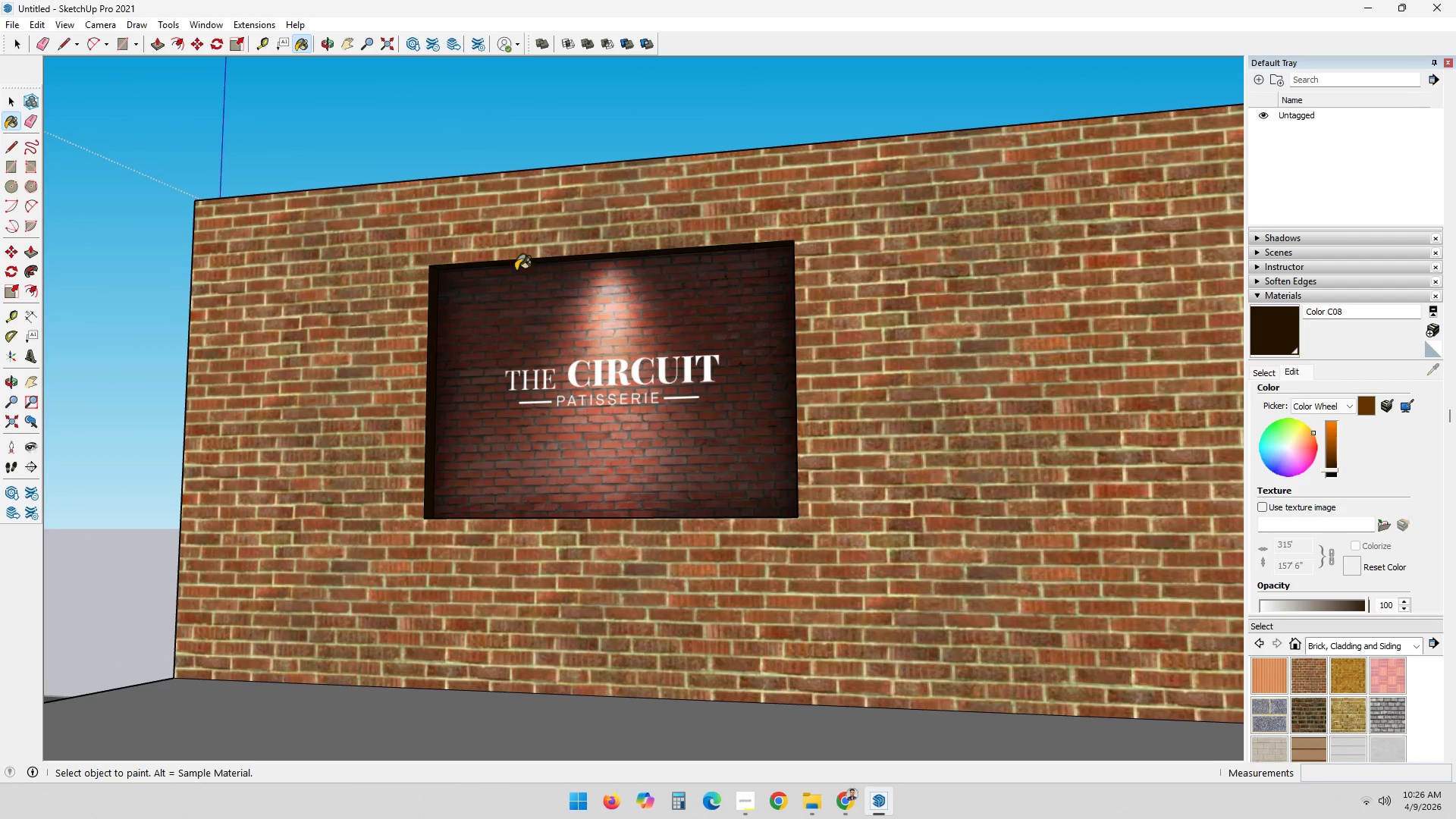 
key(Space)
 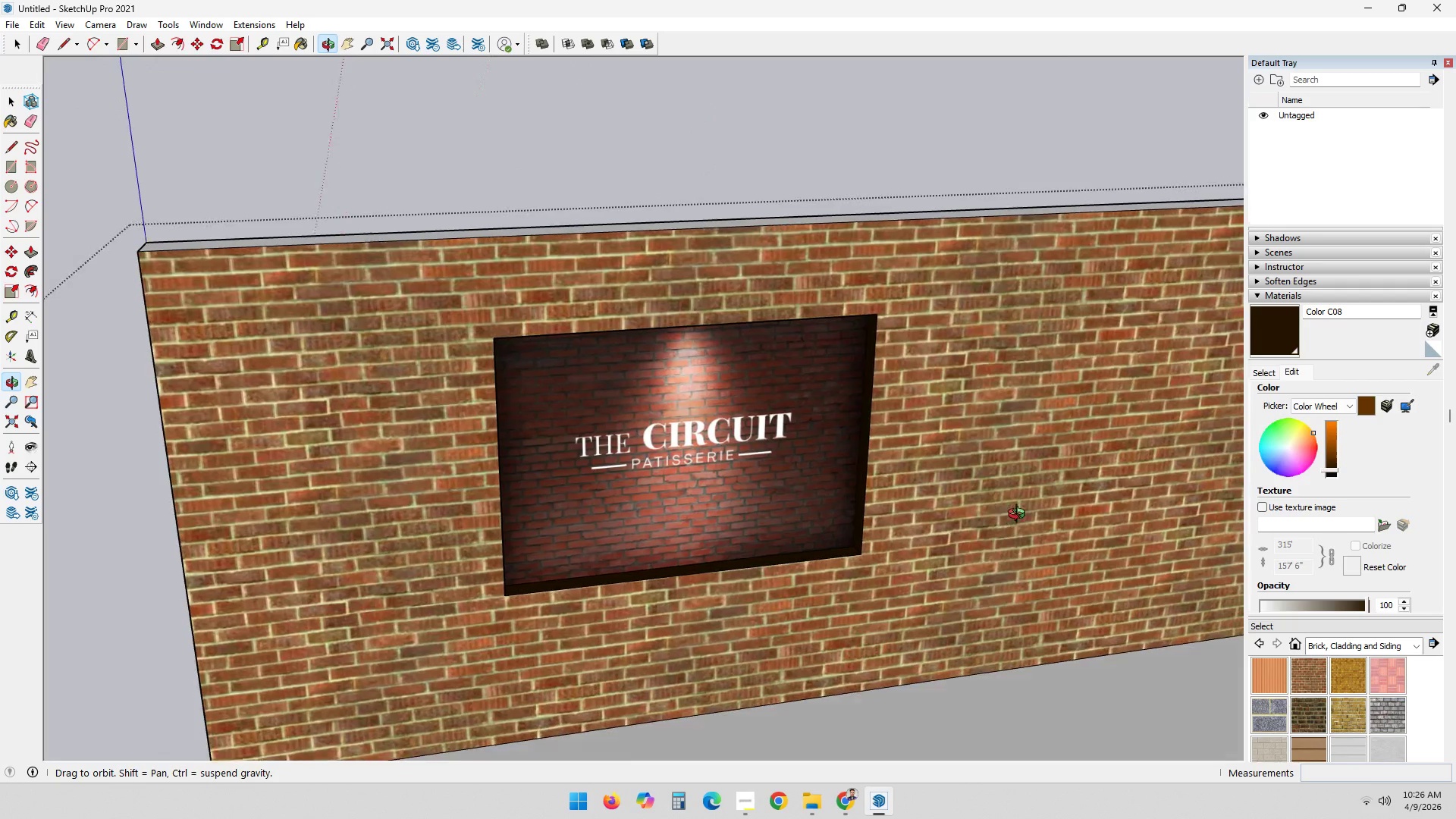 
scroll: coordinate [902, 414], scroll_direction: down, amount: 2.0
 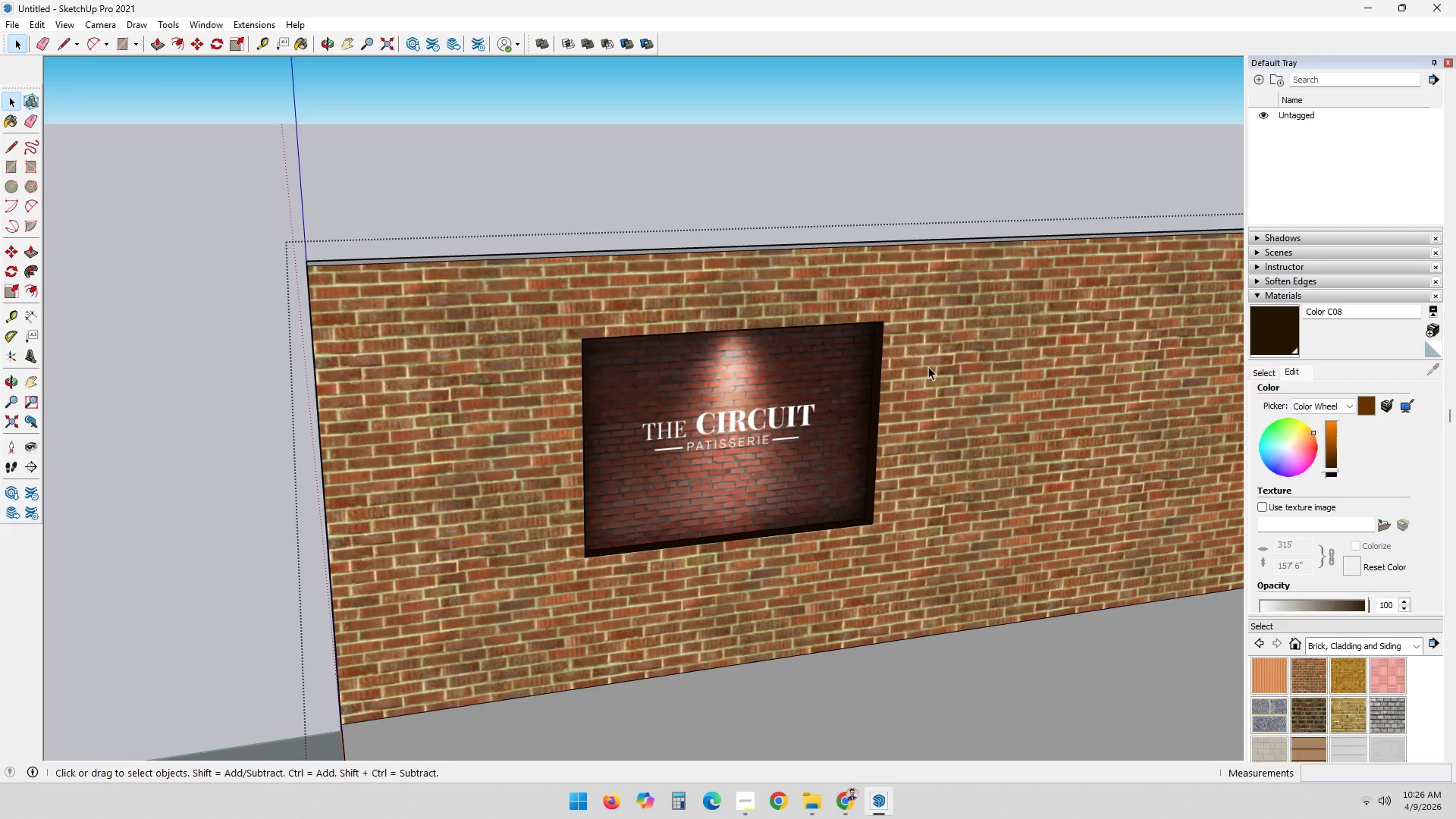 
scroll: coordinate [943, 350], scroll_direction: none, amount: 0.0
 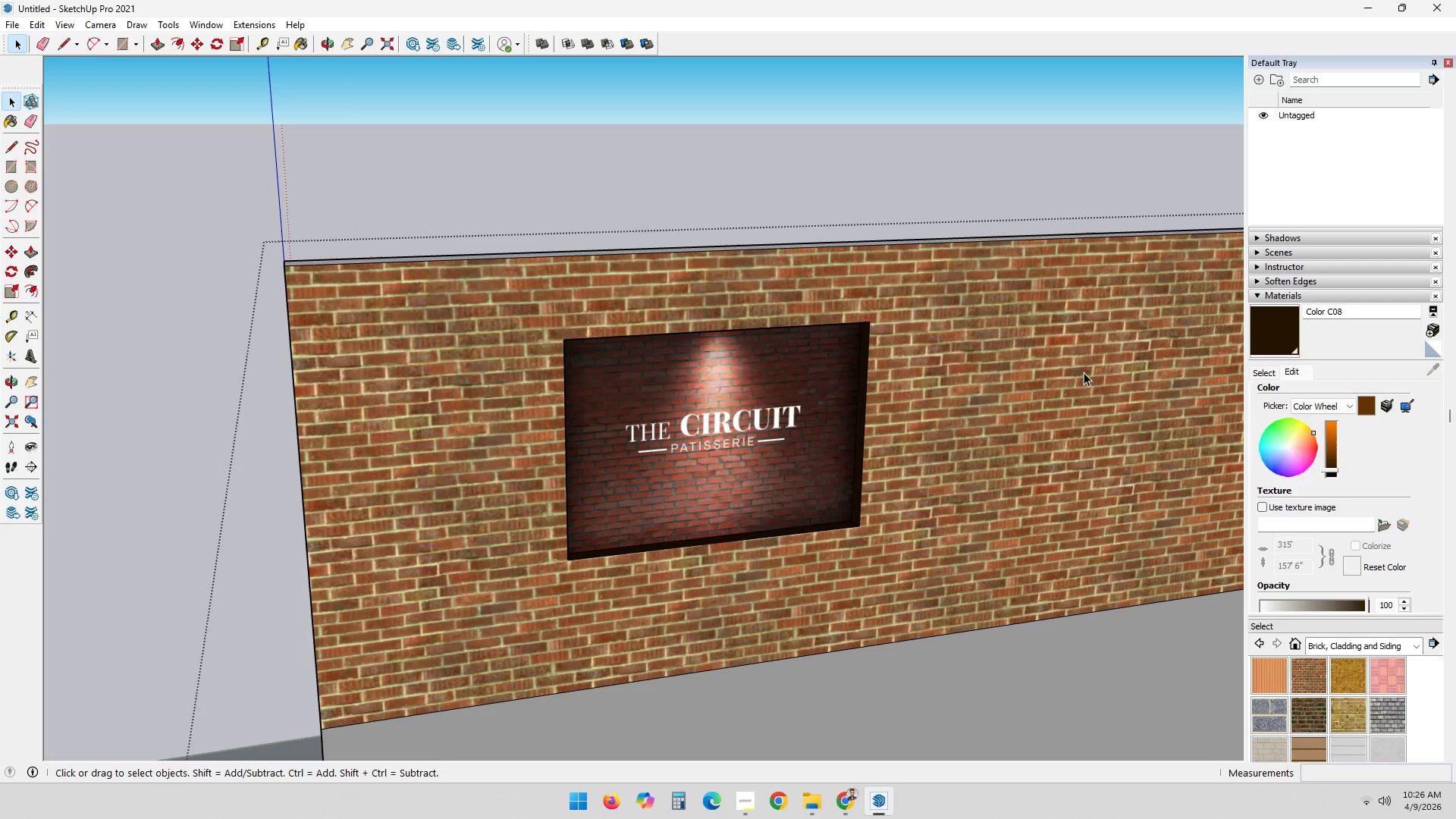 
left_click([1084, 372])
 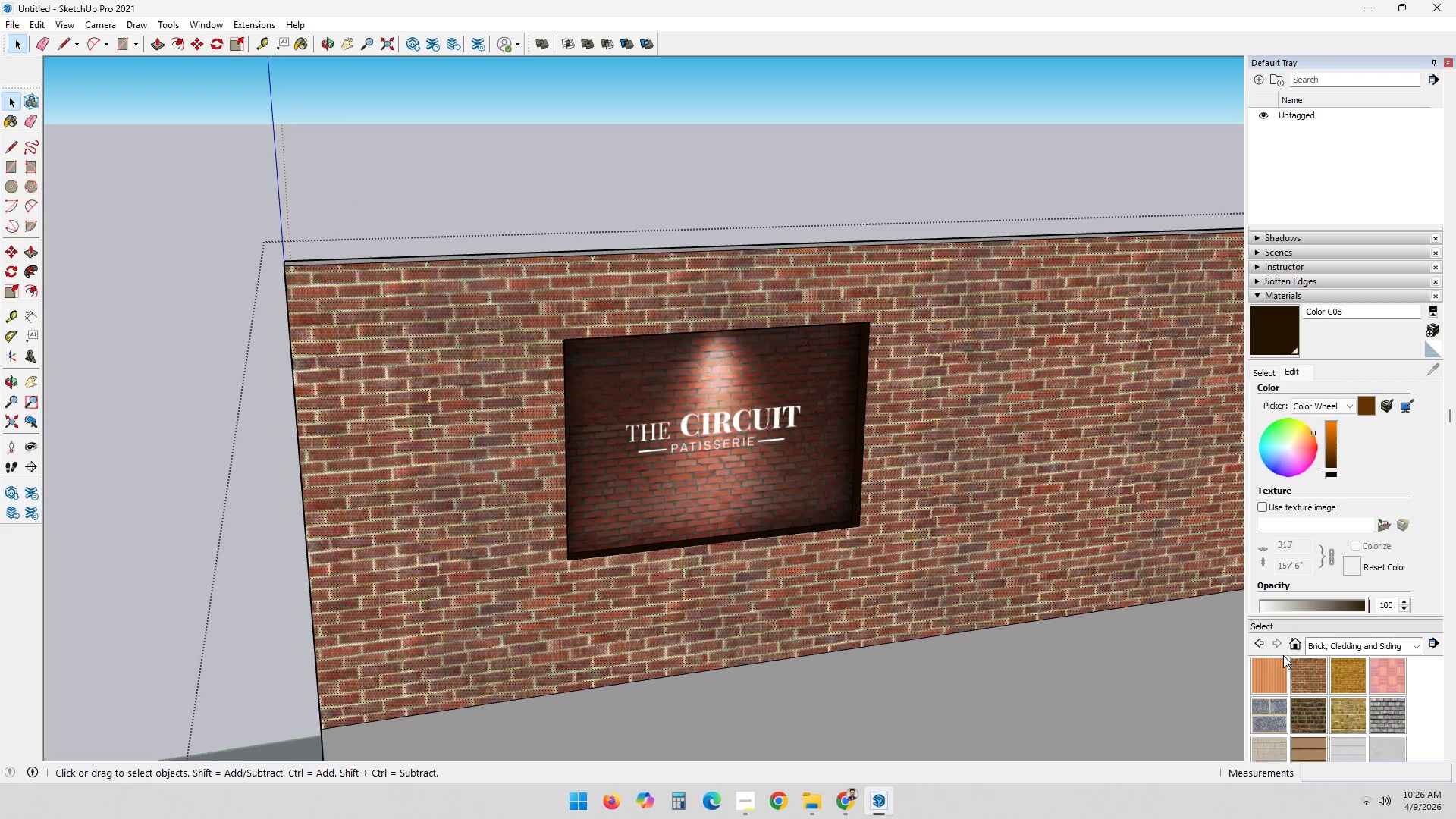 
left_click([1302, 682])
 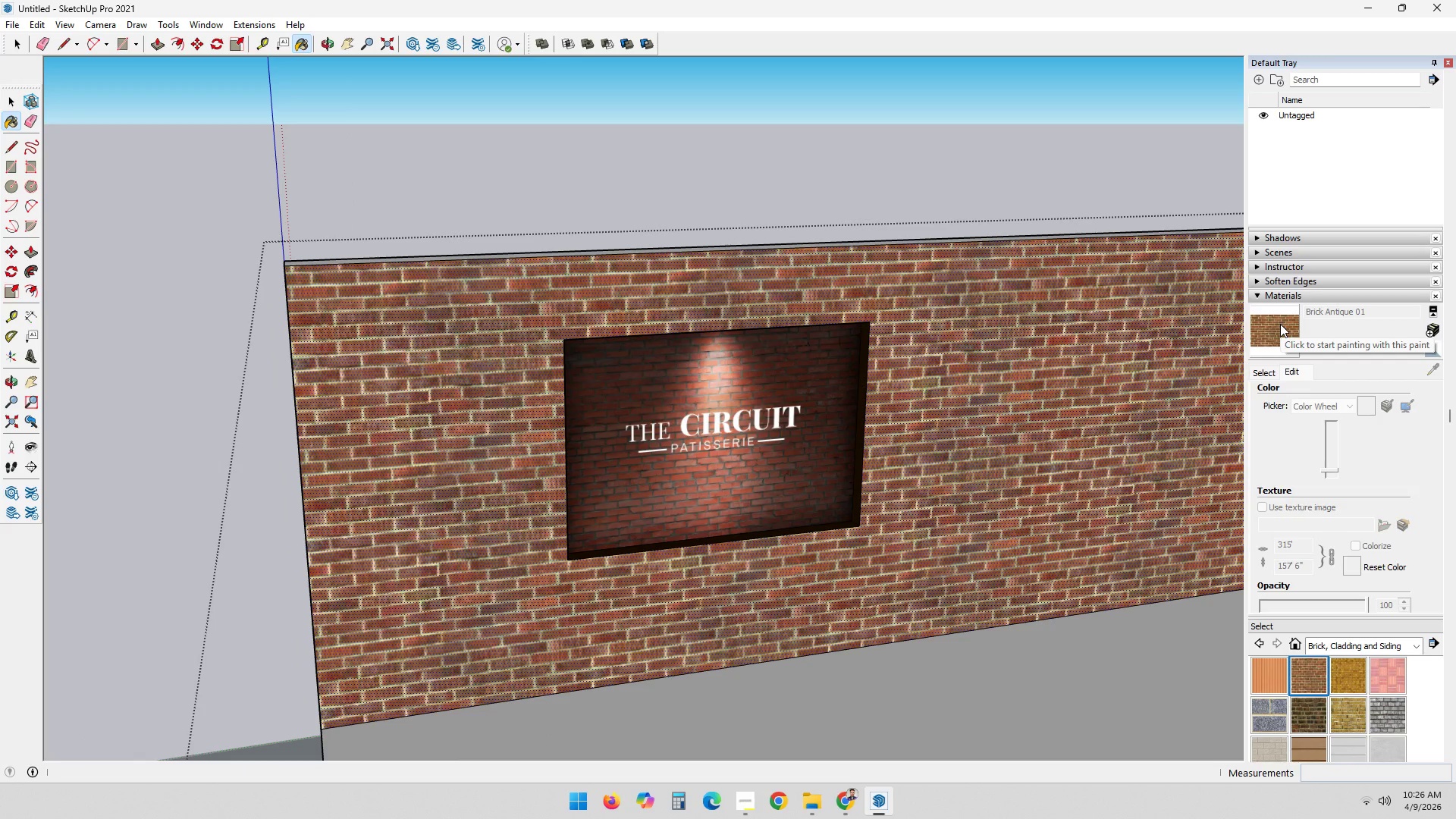 
left_click([1266, 378])
 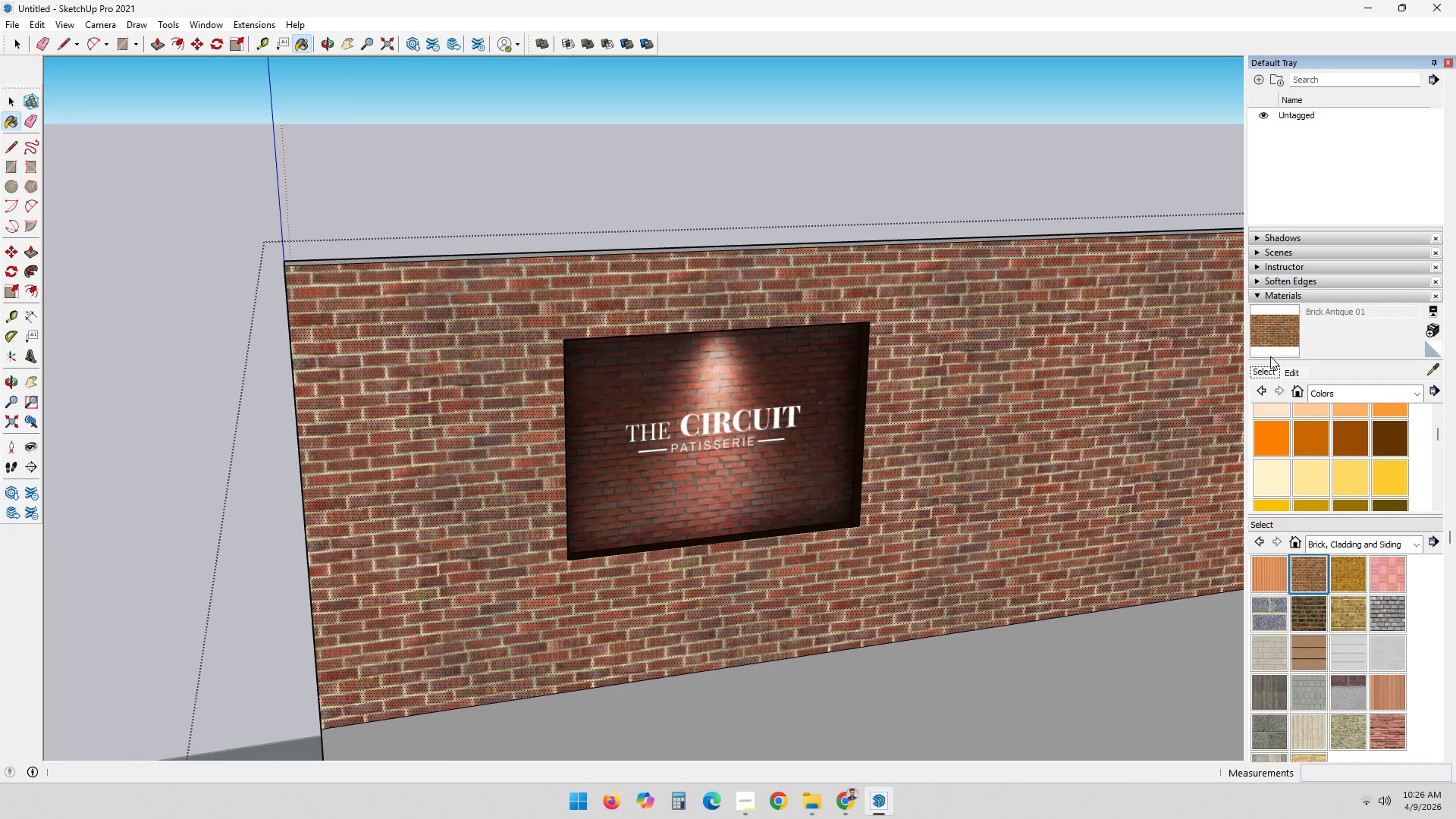 
double_click([1276, 336])
 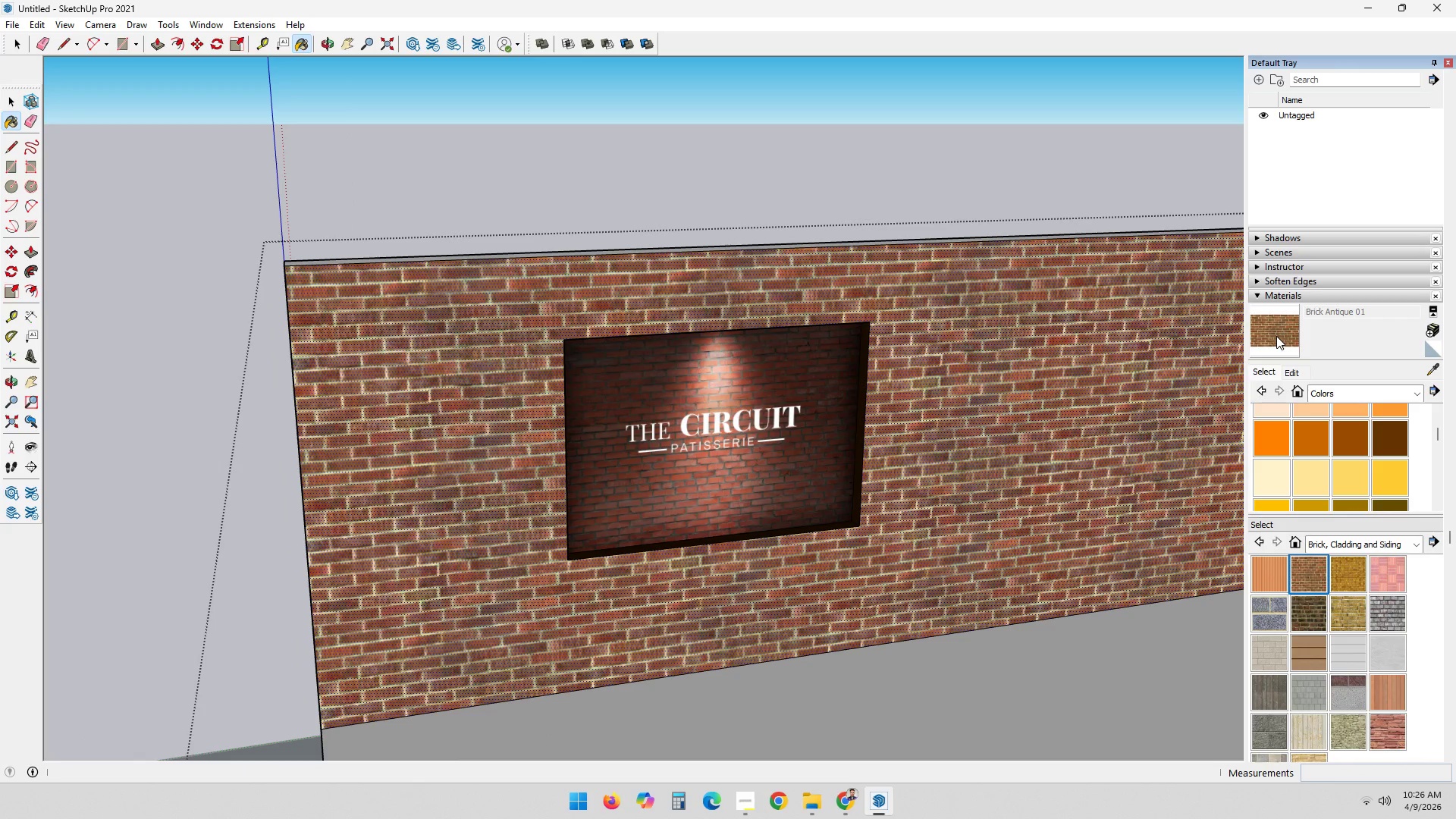 
triple_click([1276, 336])
 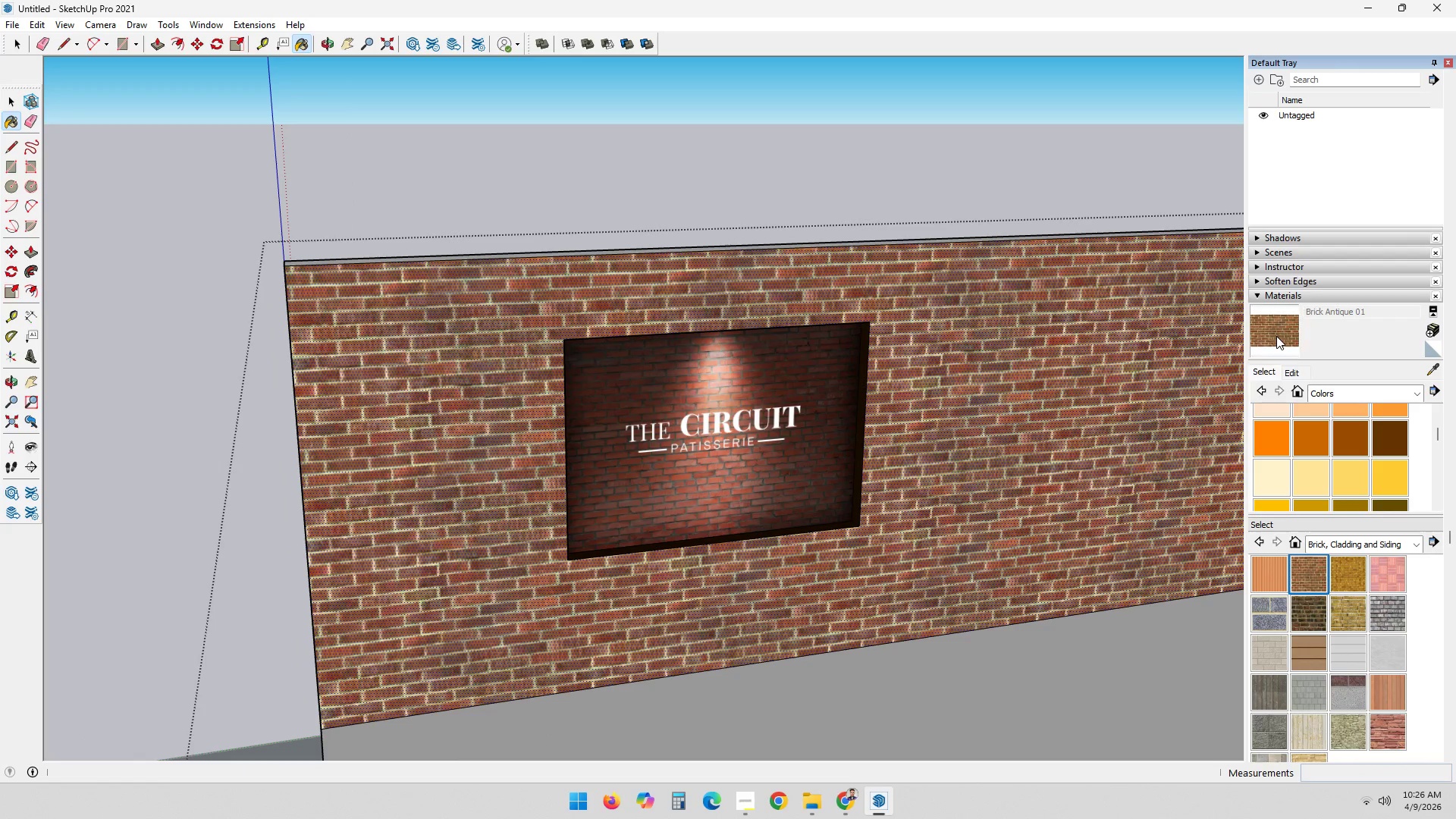 
triple_click([1276, 336])
 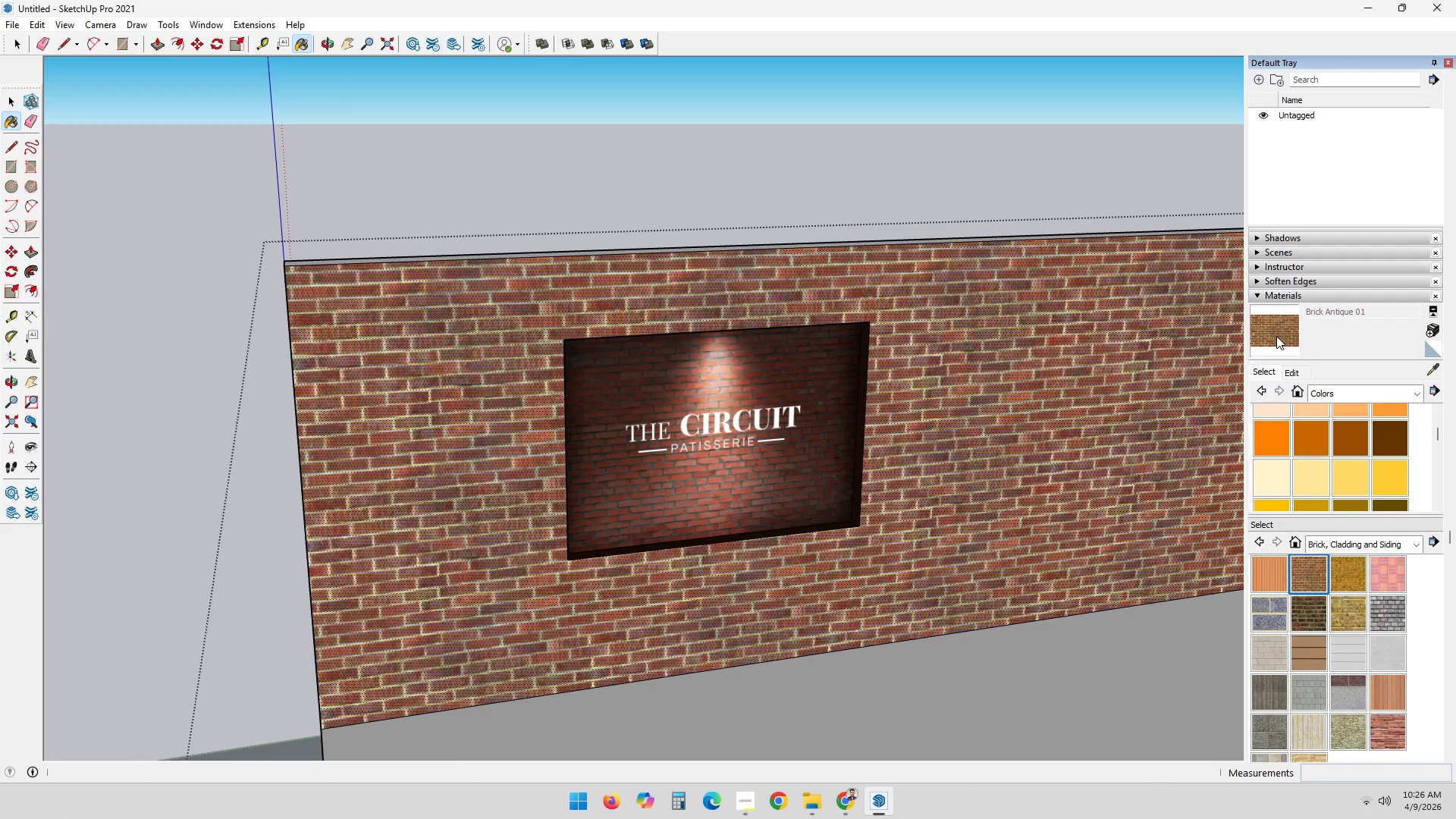 
triple_click([1276, 336])
 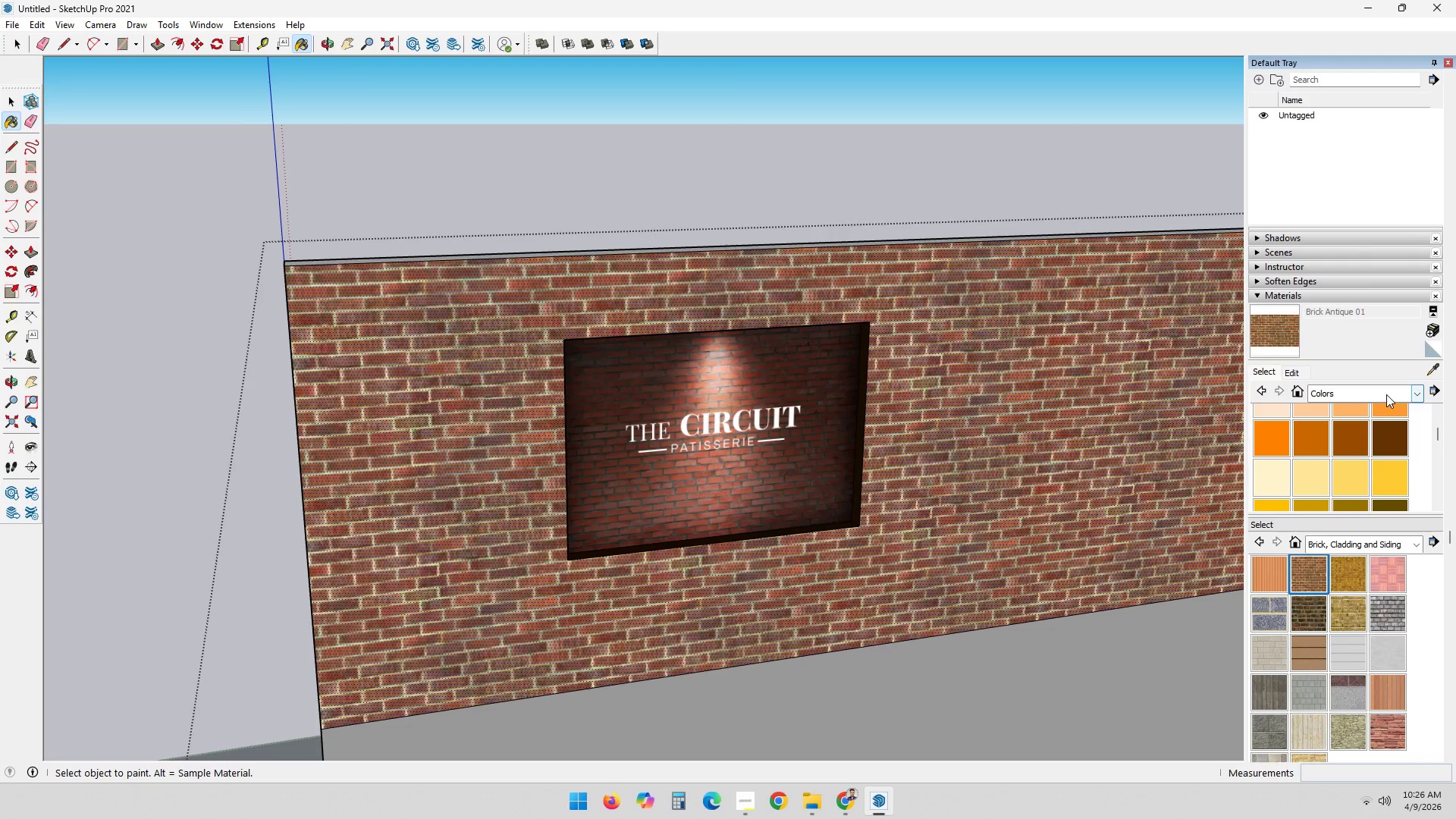 
left_click([1386, 394])
 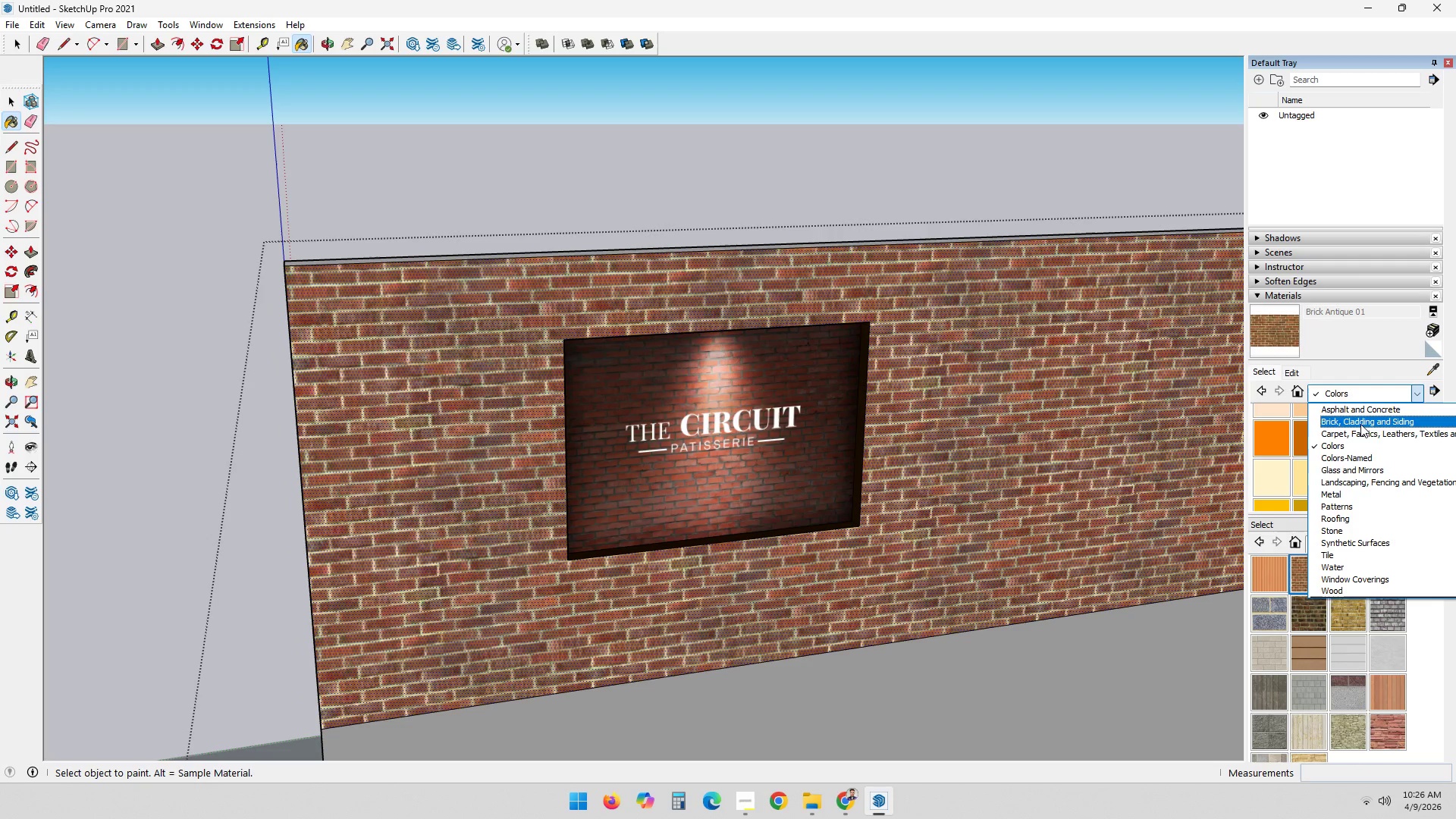 
left_click([1360, 423])
 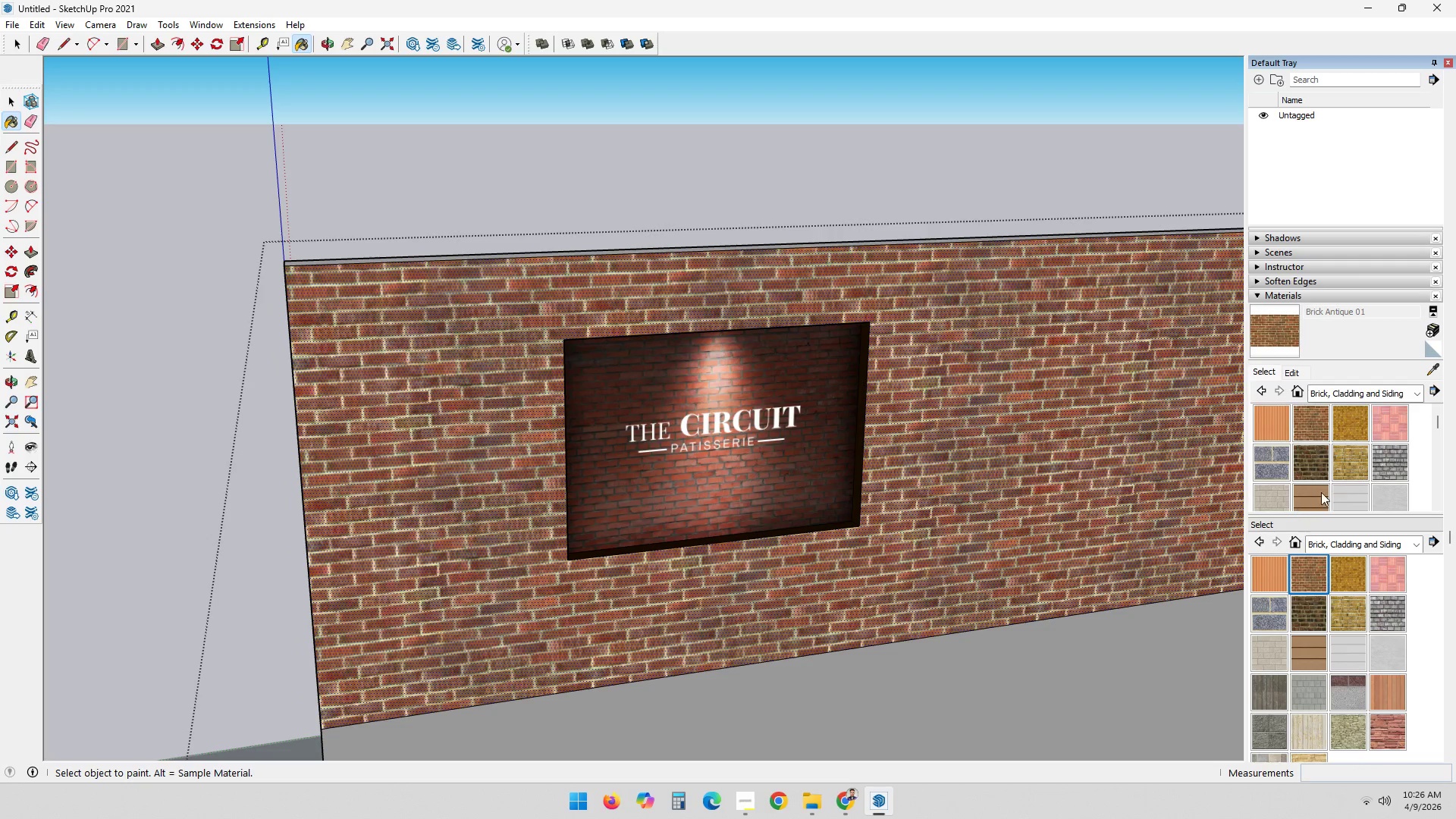 
left_click([1319, 422])
 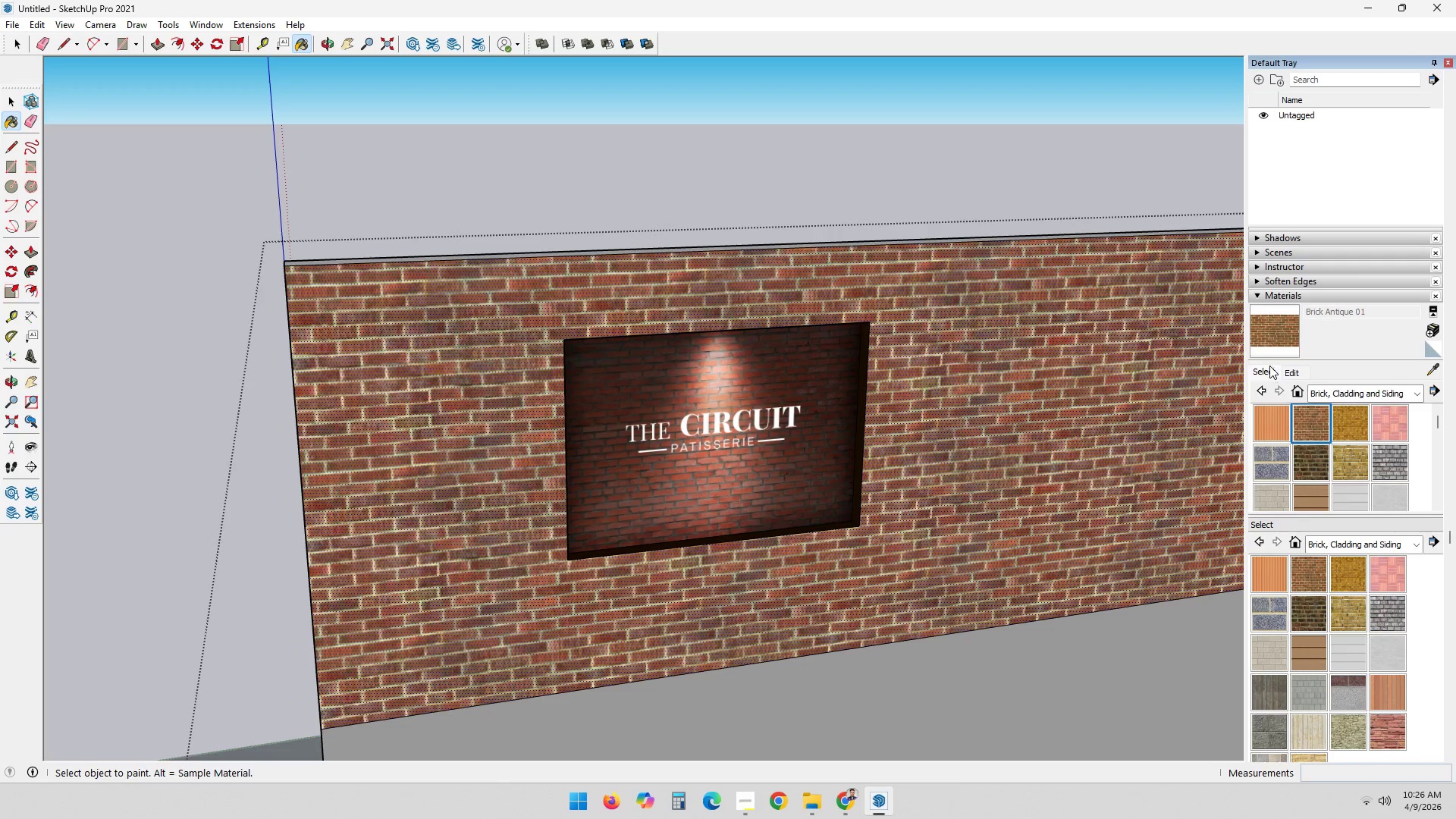 
left_click([1284, 366])
 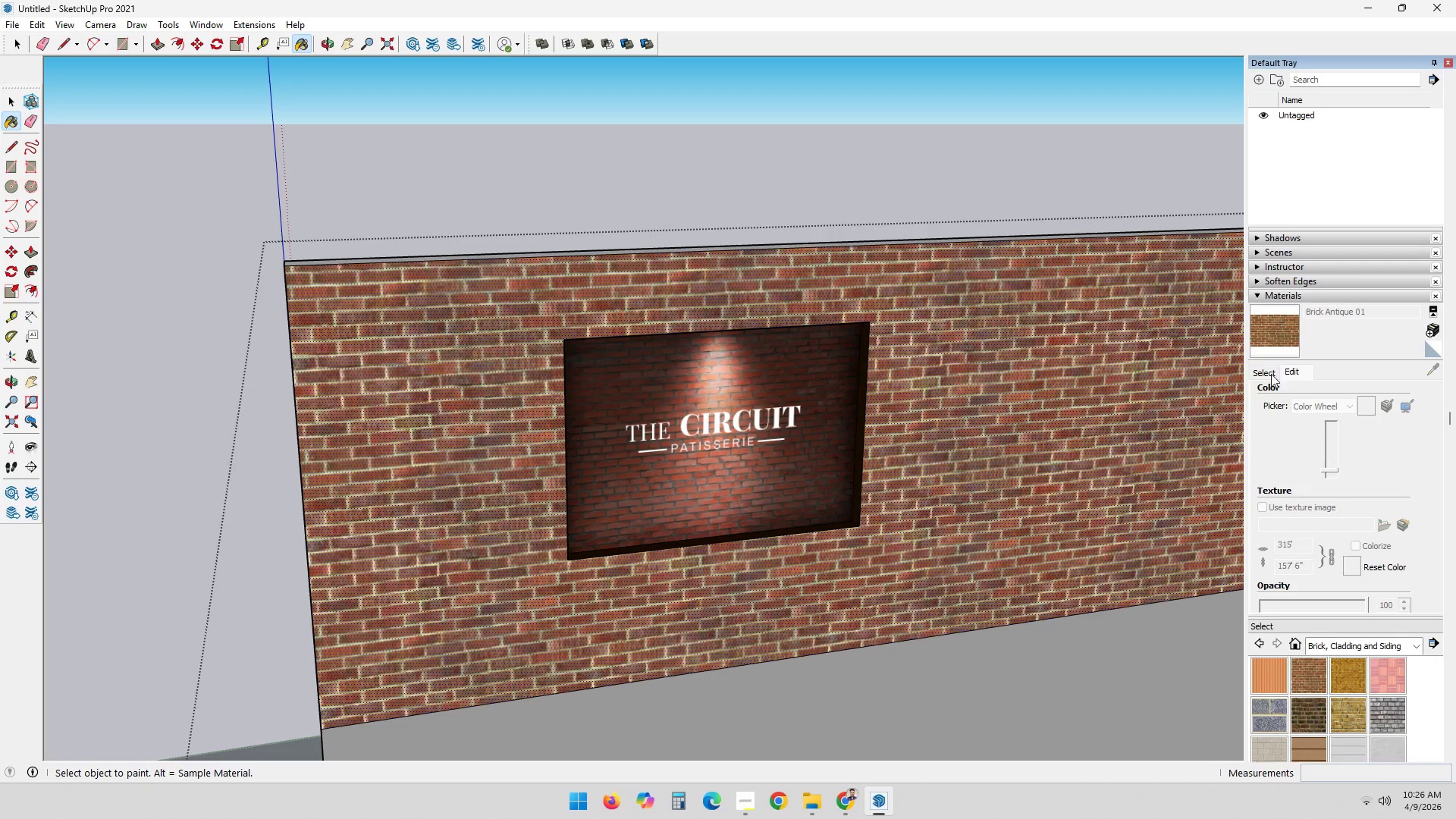 
left_click([1263, 375])
 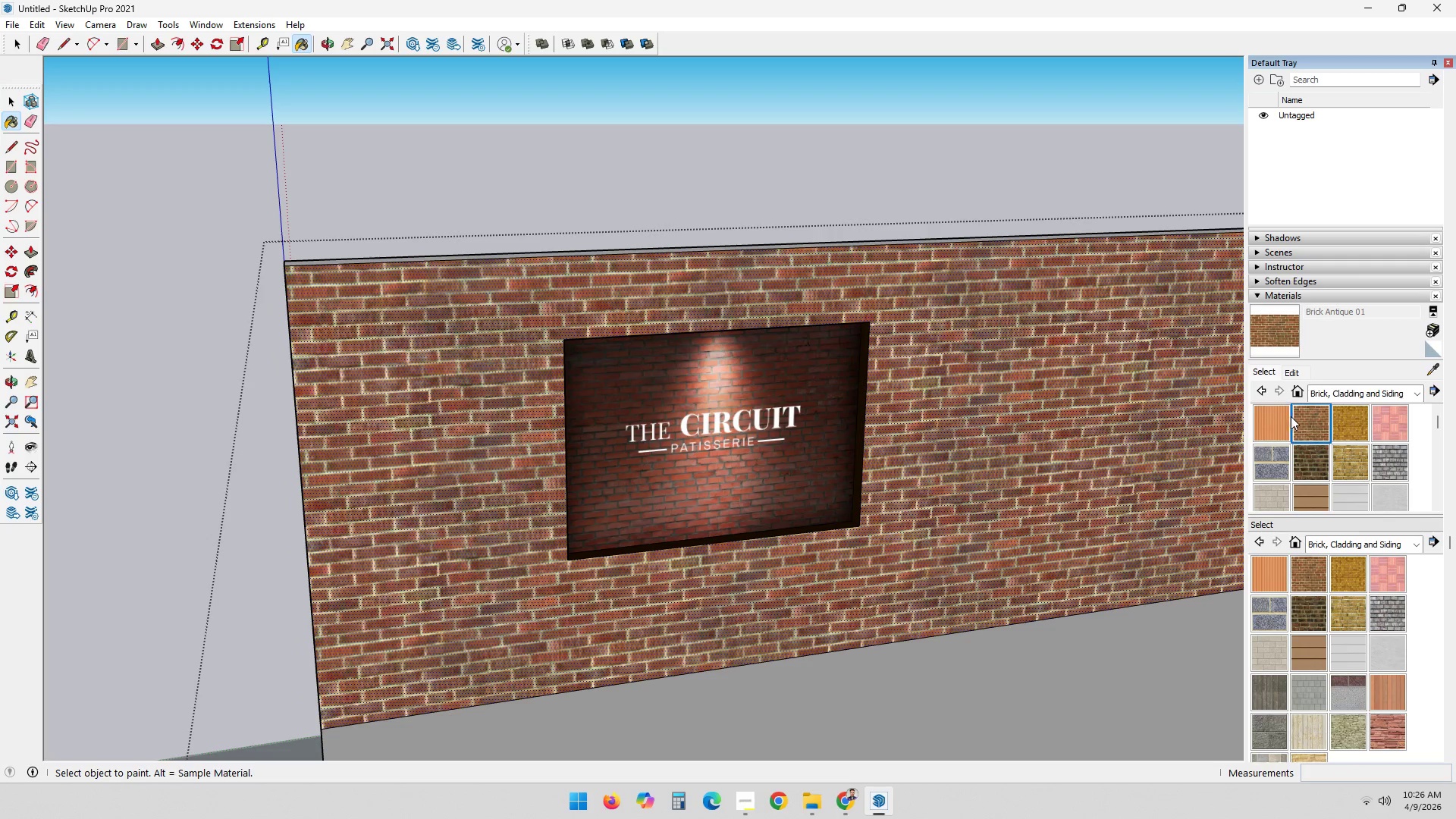 
left_click([1305, 419])
 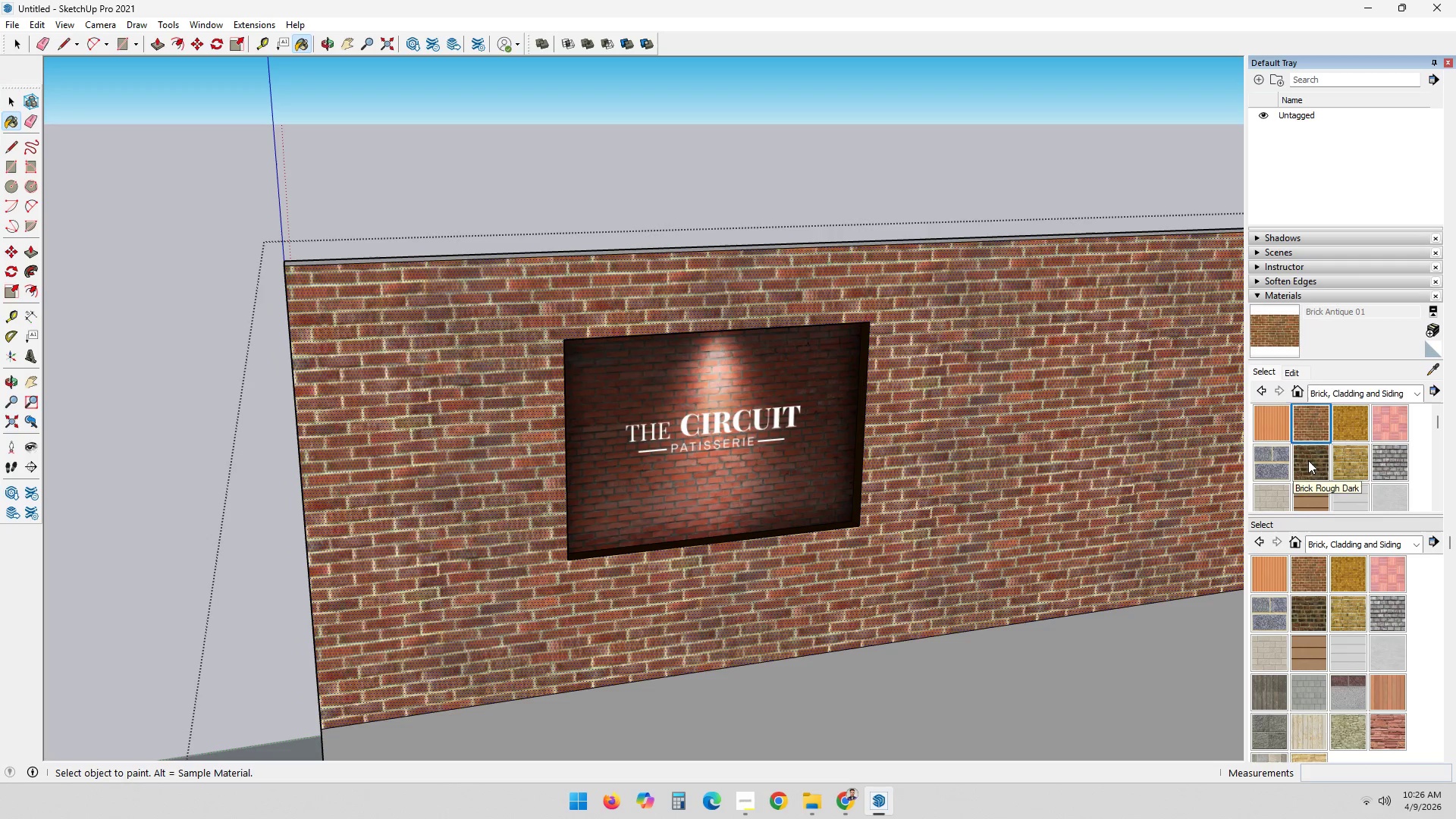 
scroll: coordinate [1309, 454], scroll_direction: down, amount: 2.0
 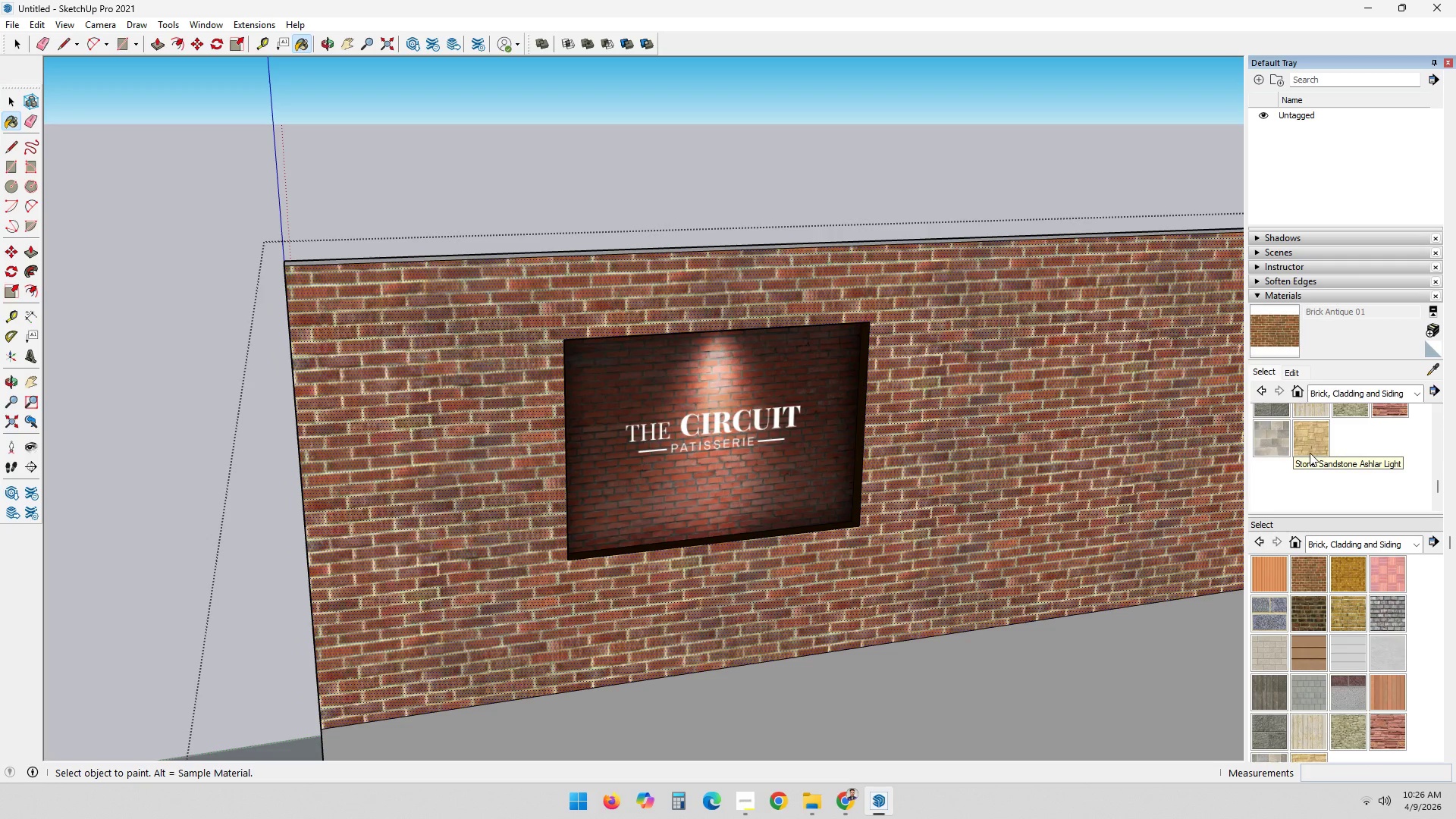 
scroll: coordinate [1310, 451], scroll_direction: up, amount: 3.0
 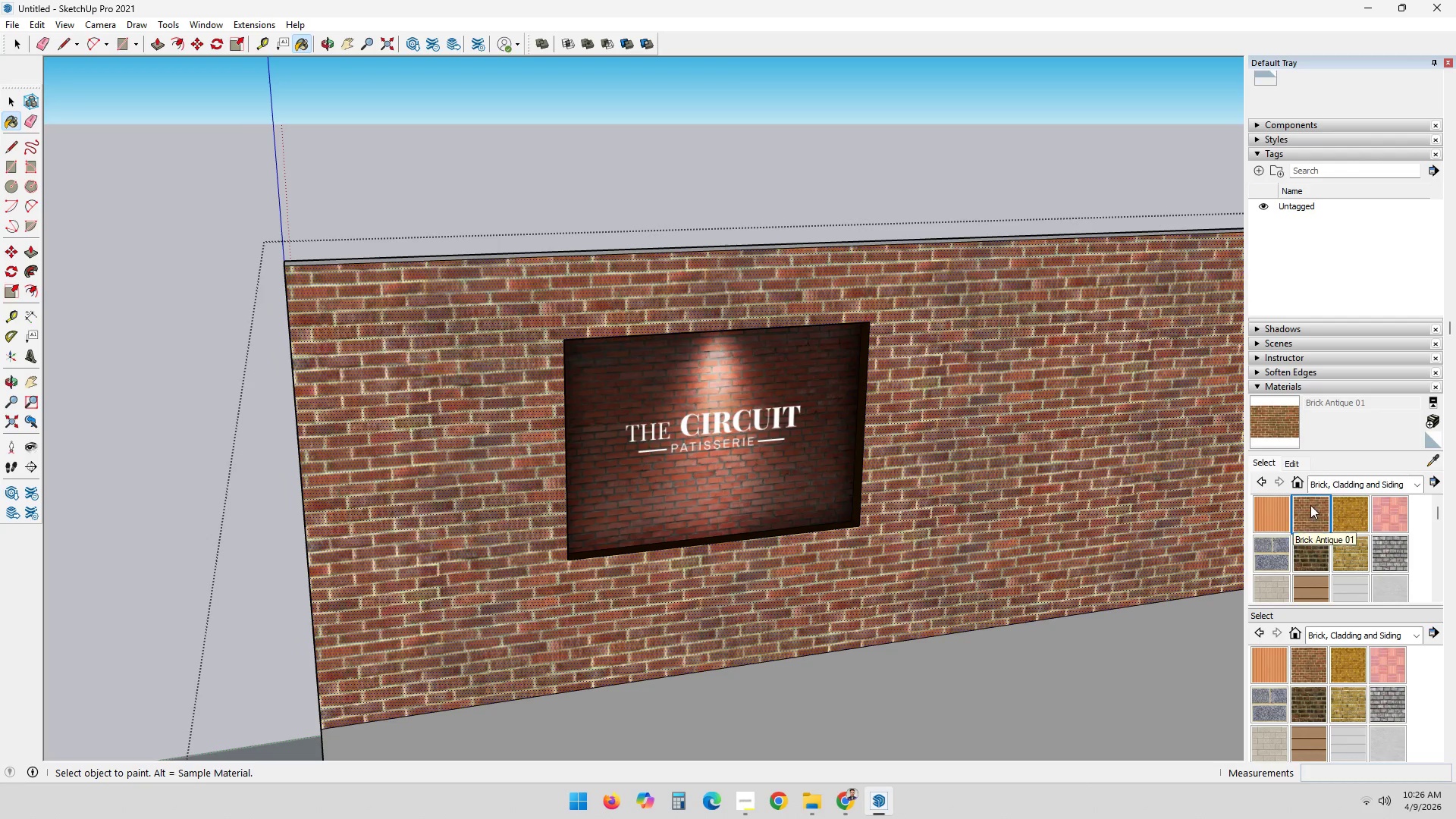 
double_click([1311, 505])
 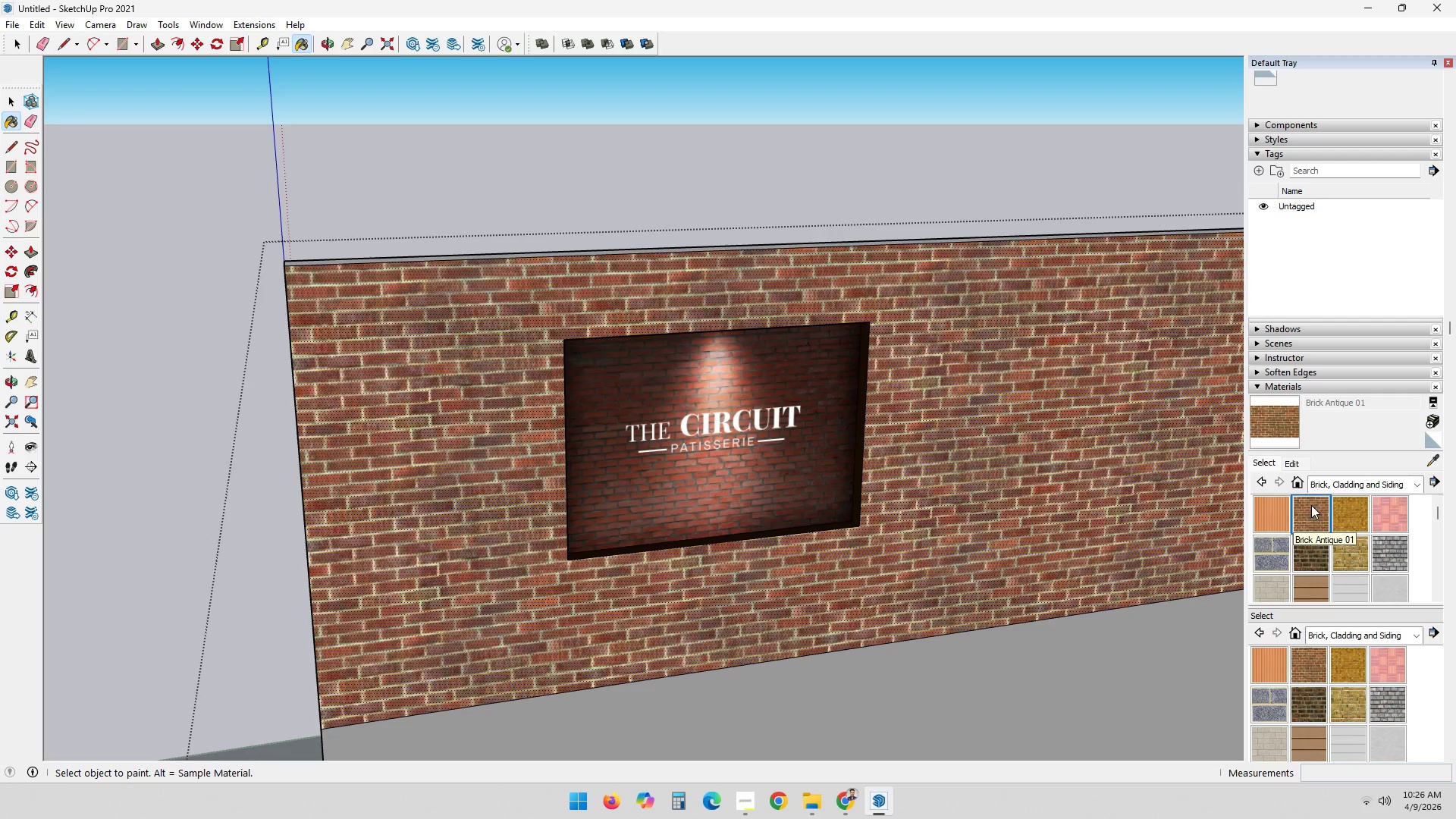 
triple_click([1311, 505])
 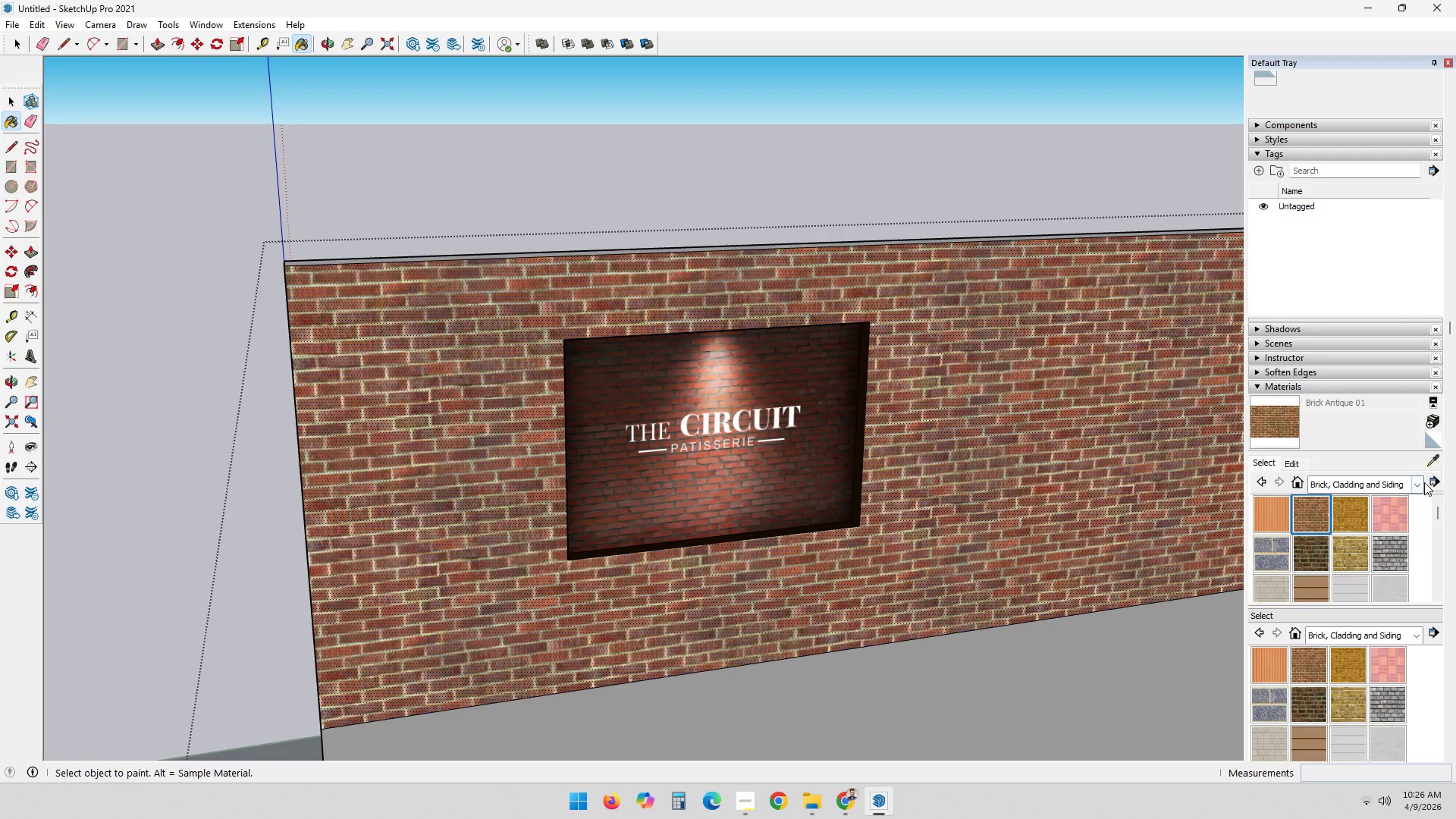 
left_click([1070, 437])
 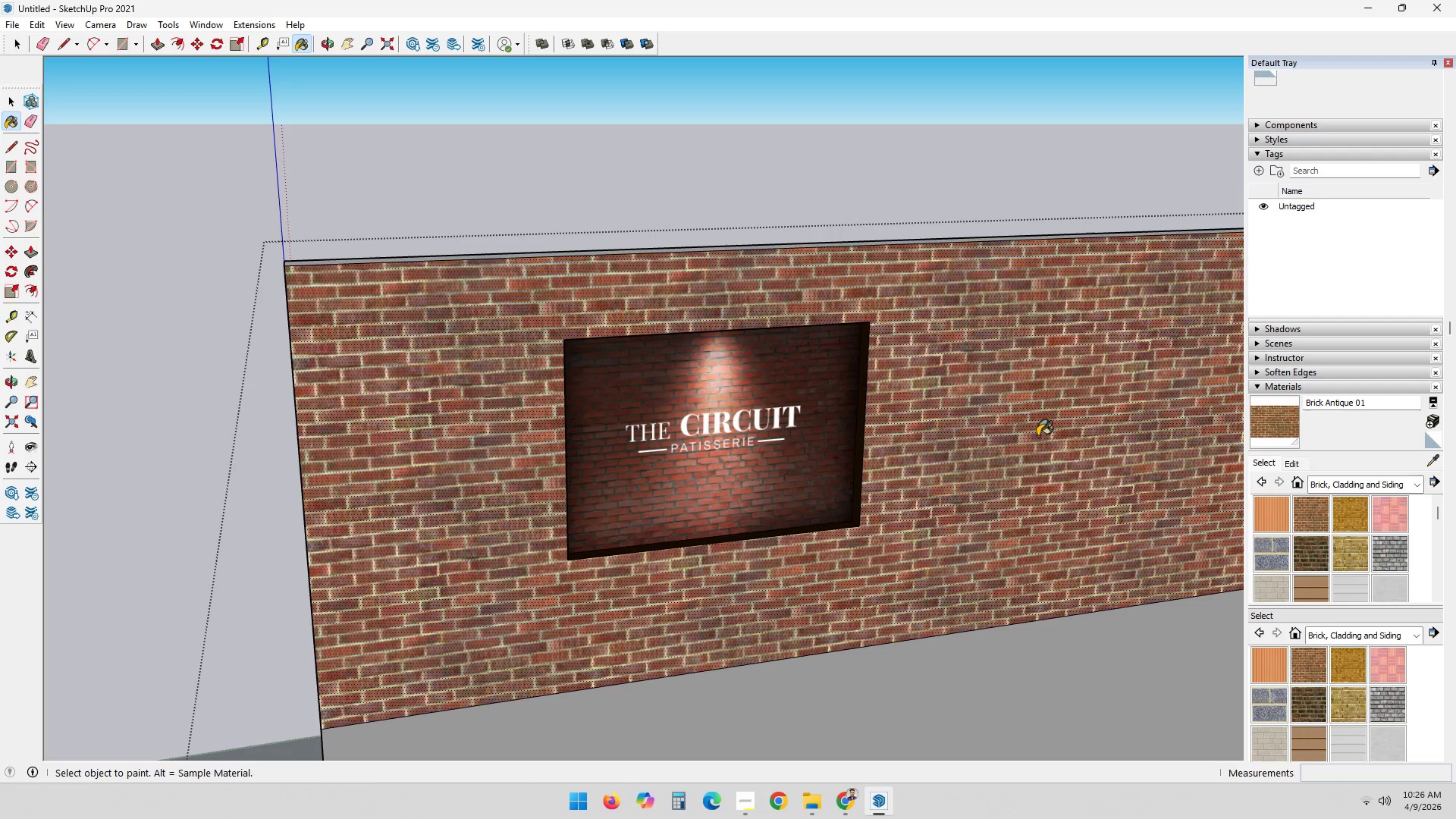 
left_click([1087, 448])
 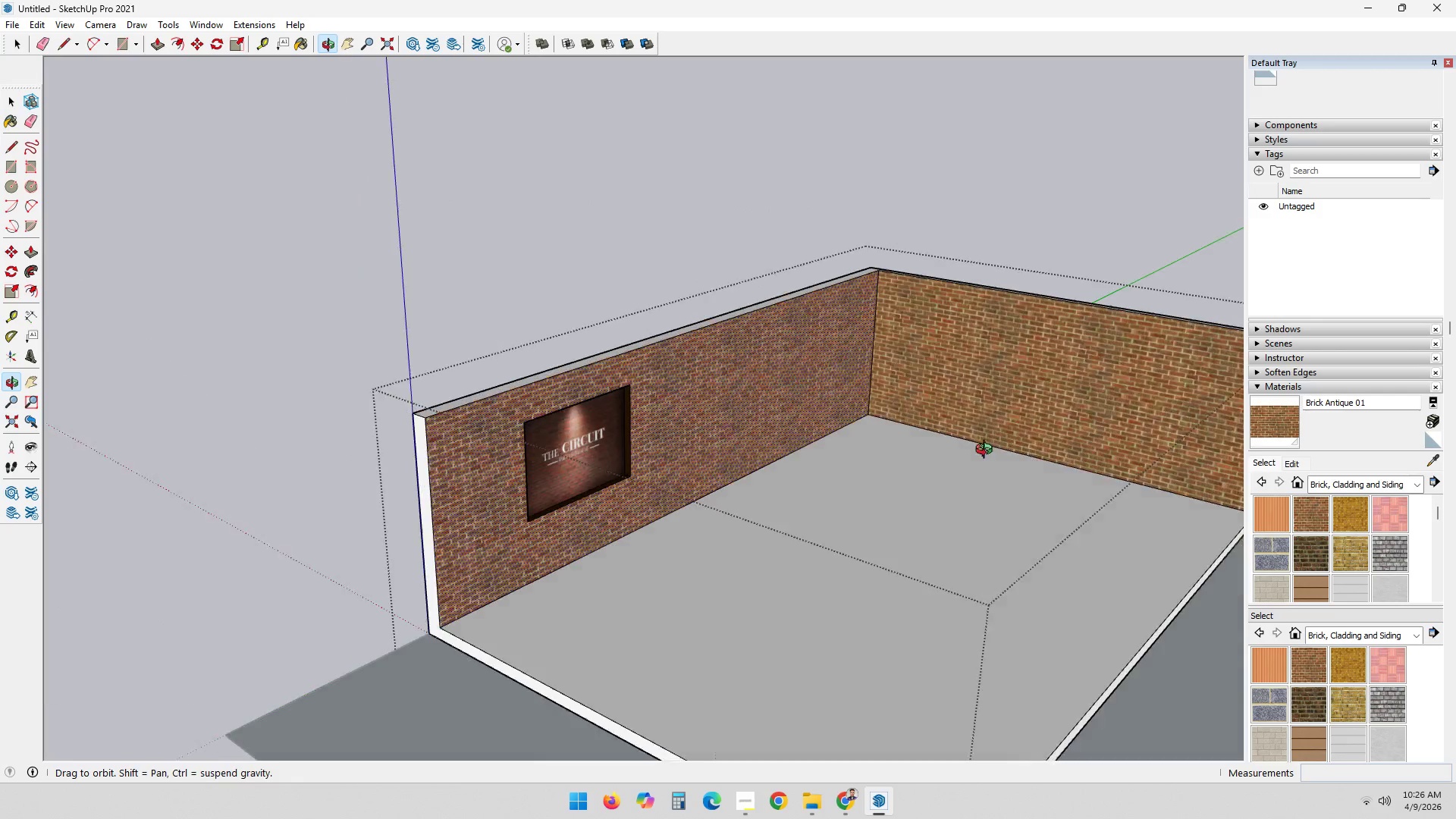 
scroll: coordinate [1049, 448], scroll_direction: down, amount: 10.0
 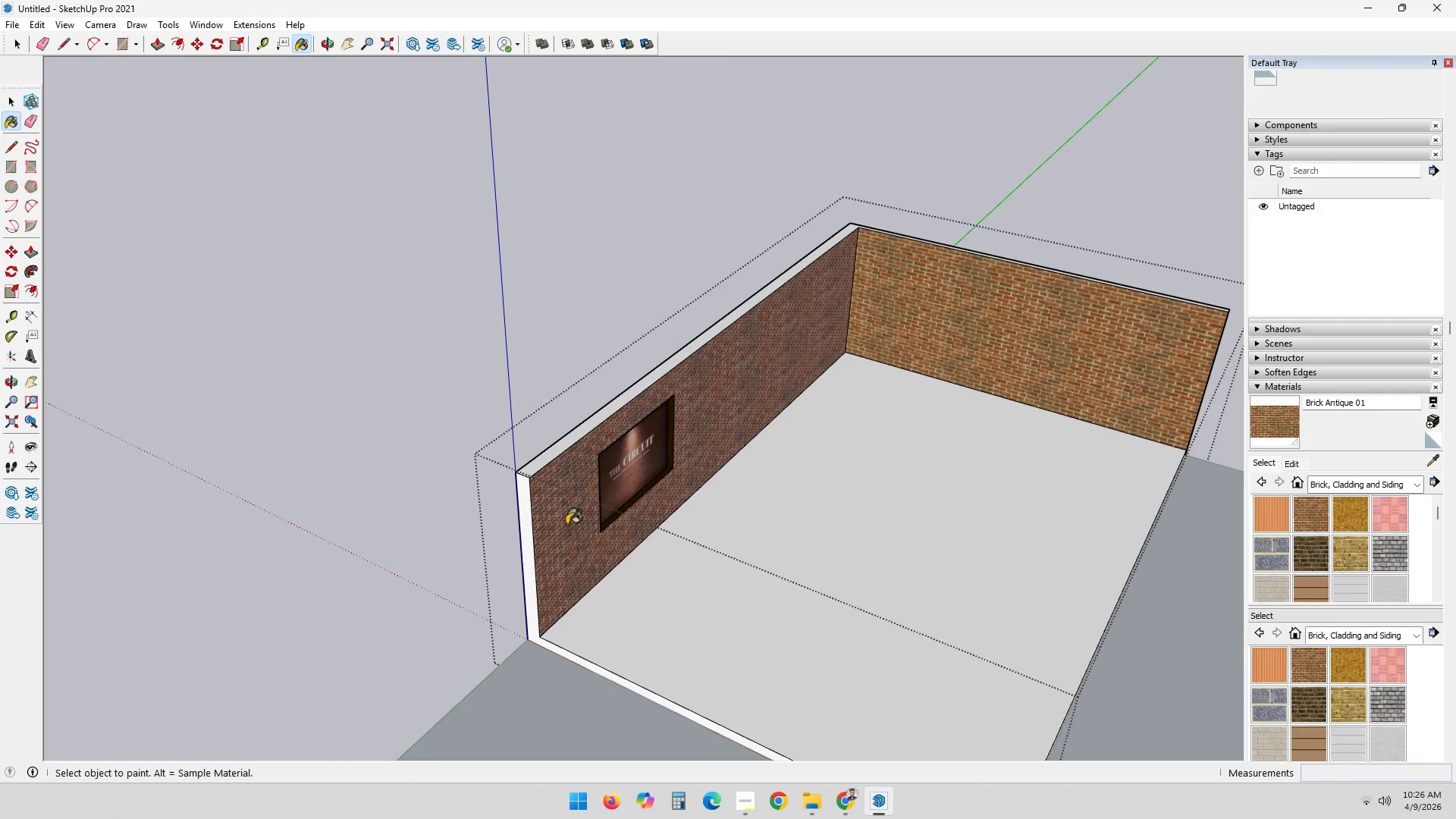 
left_click([523, 509])
 